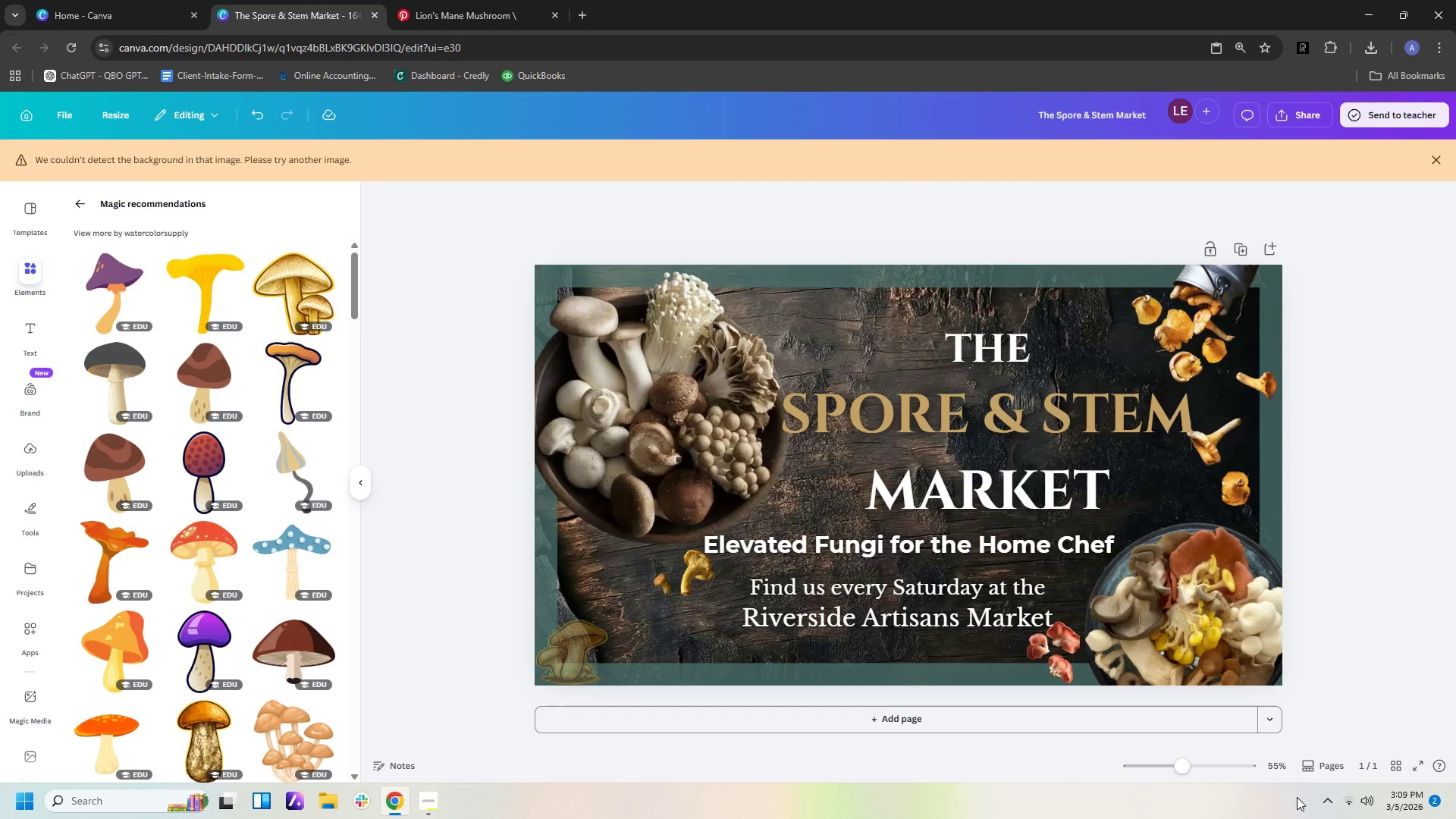 
wait(5.31)
 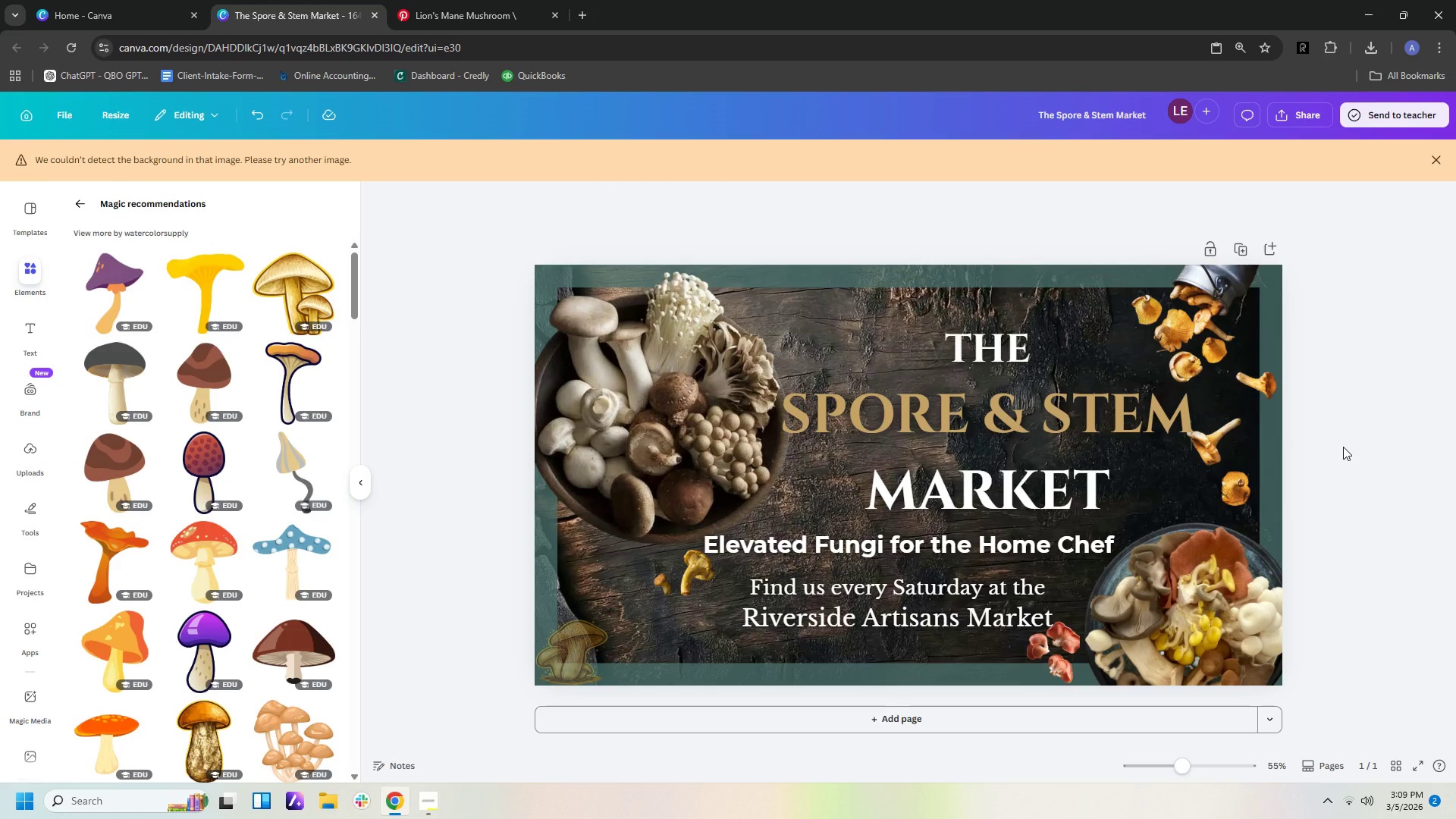 
left_click_drag(start_coordinate=[1223, 330], to_coordinate=[1229, 331])
 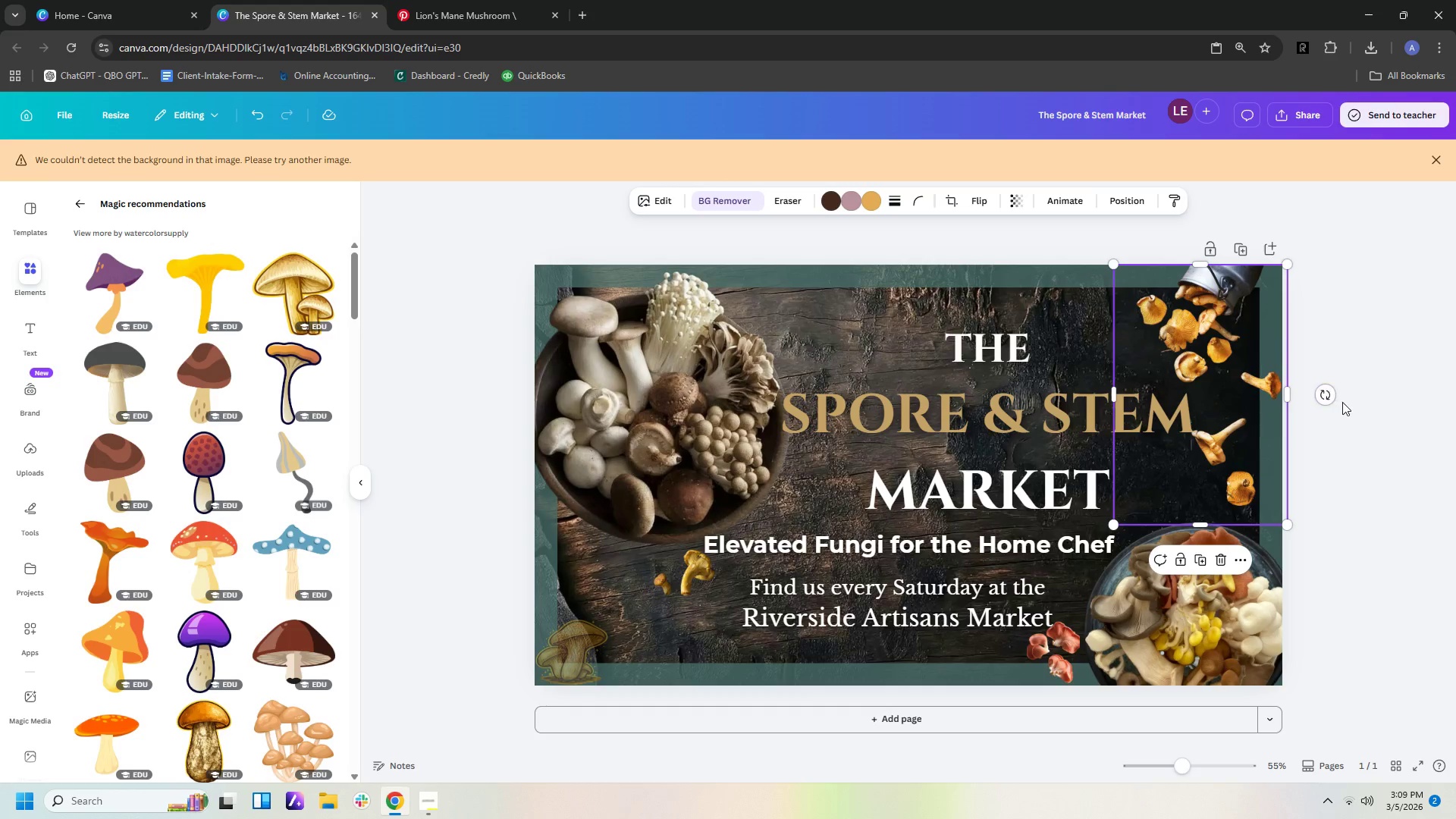 
left_click([1342, 402])
 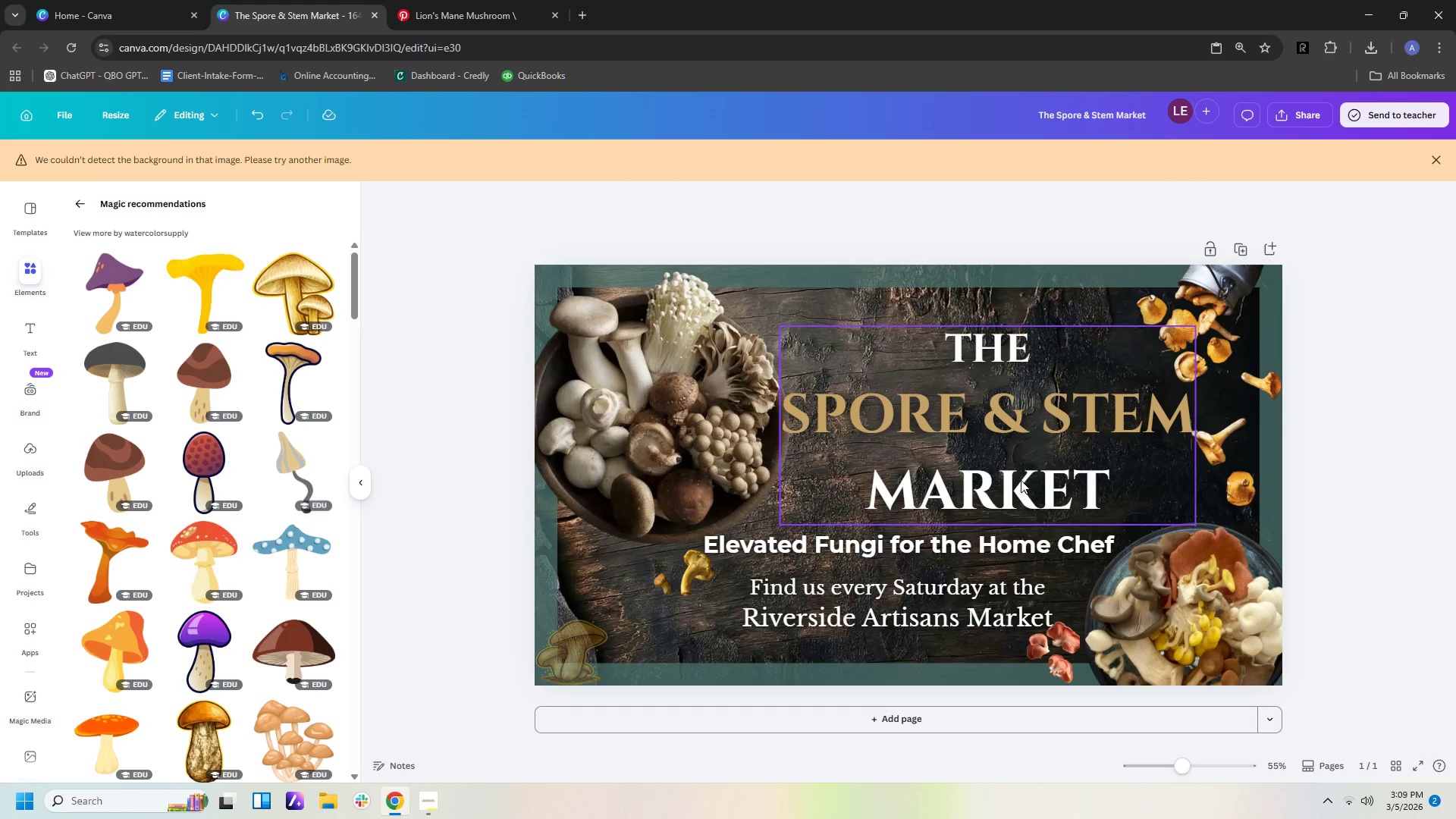 
left_click([1009, 424])
 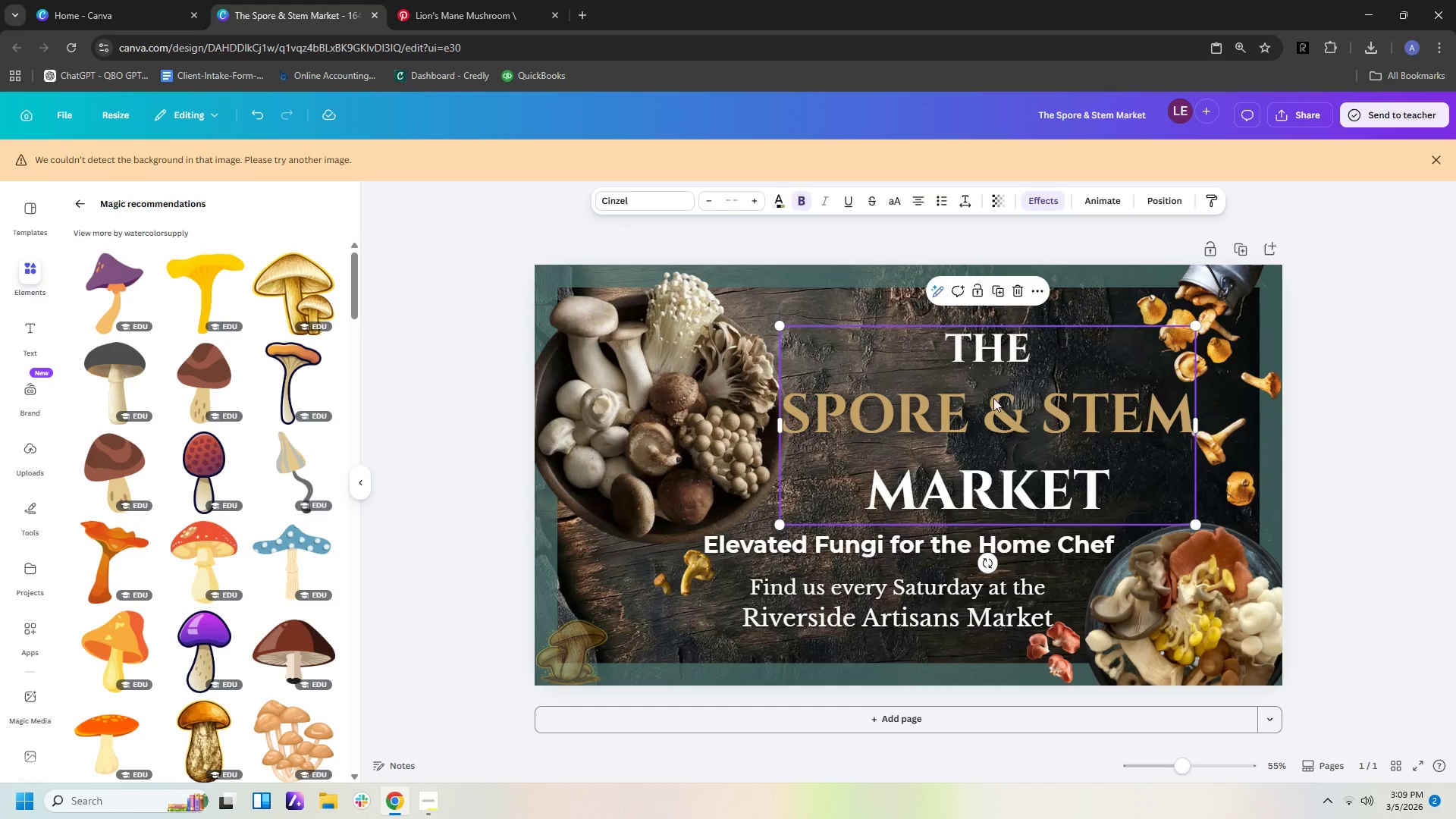 
left_click([1004, 412])
 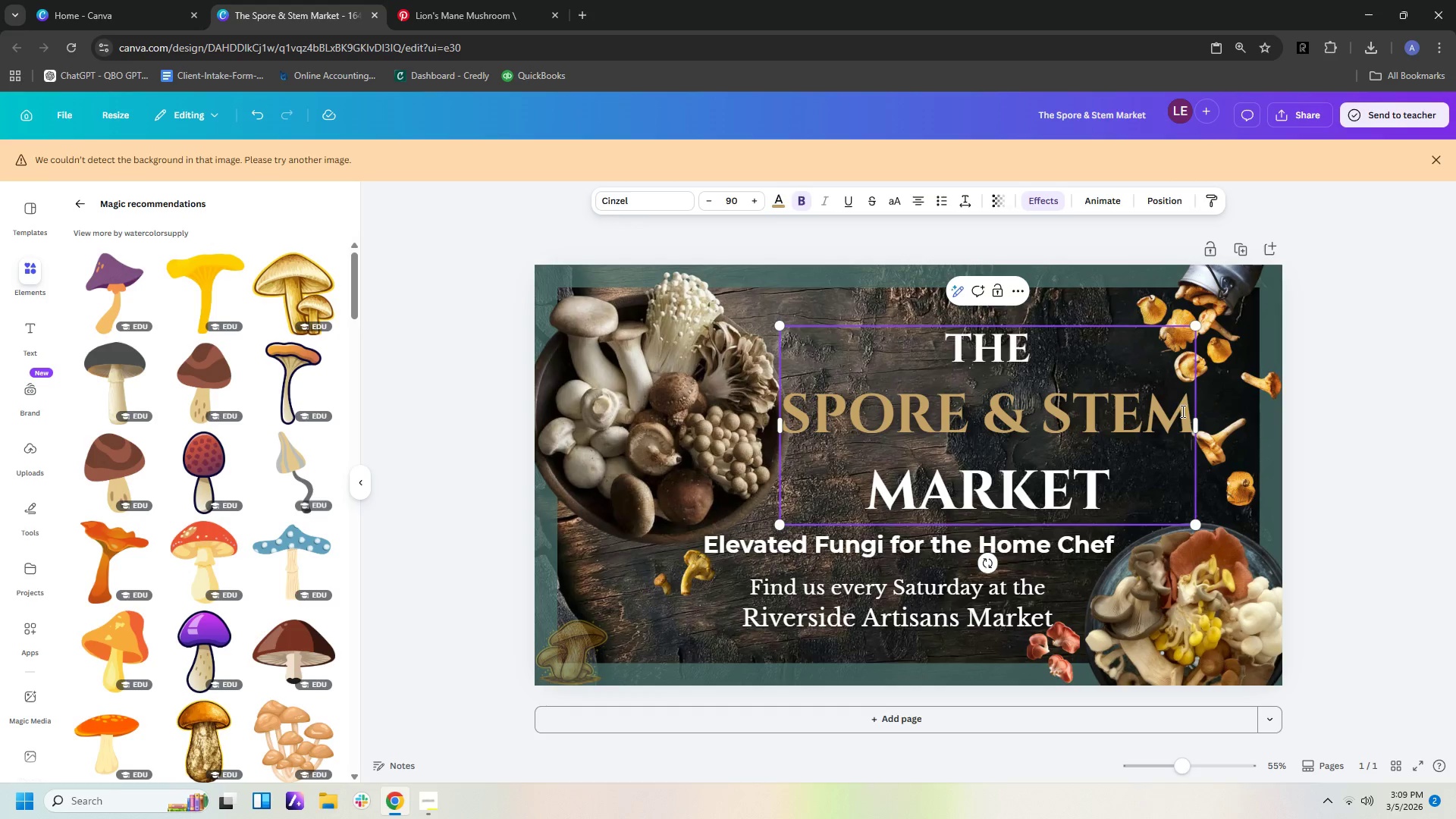 
left_click_drag(start_coordinate=[1185, 409], to_coordinate=[779, 405])
 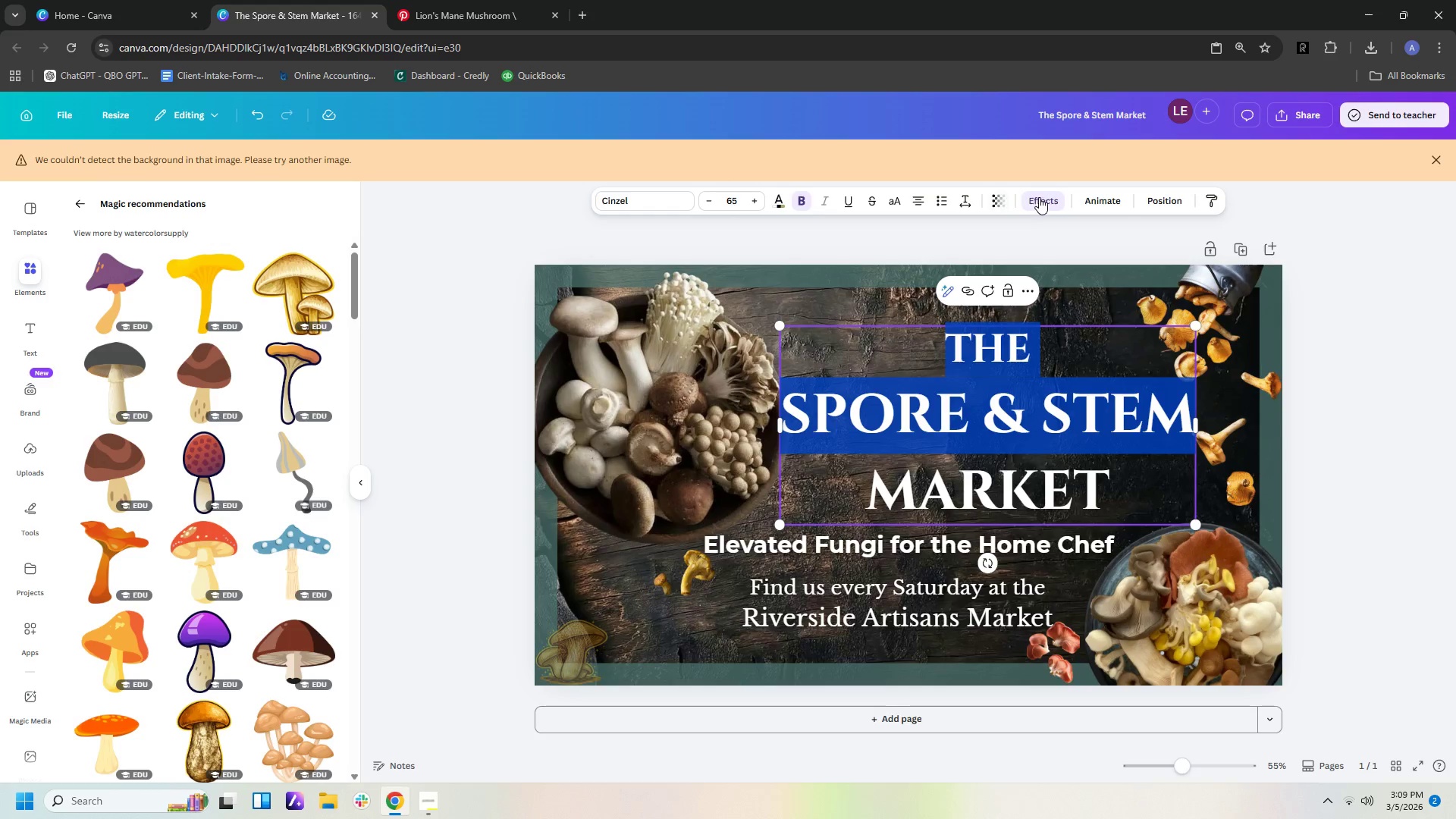 
left_click([1042, 197])
 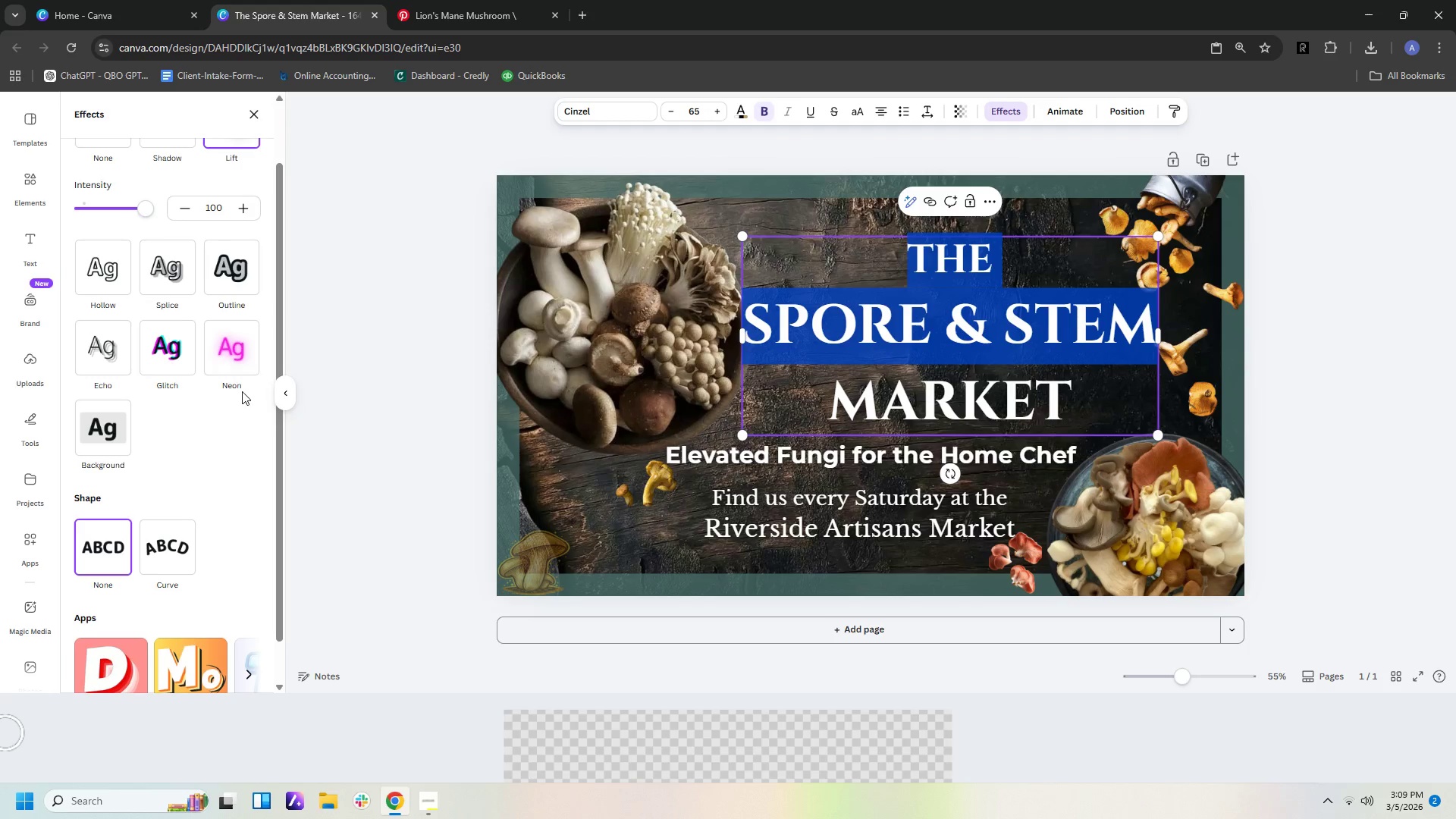 
left_click([242, 357])
 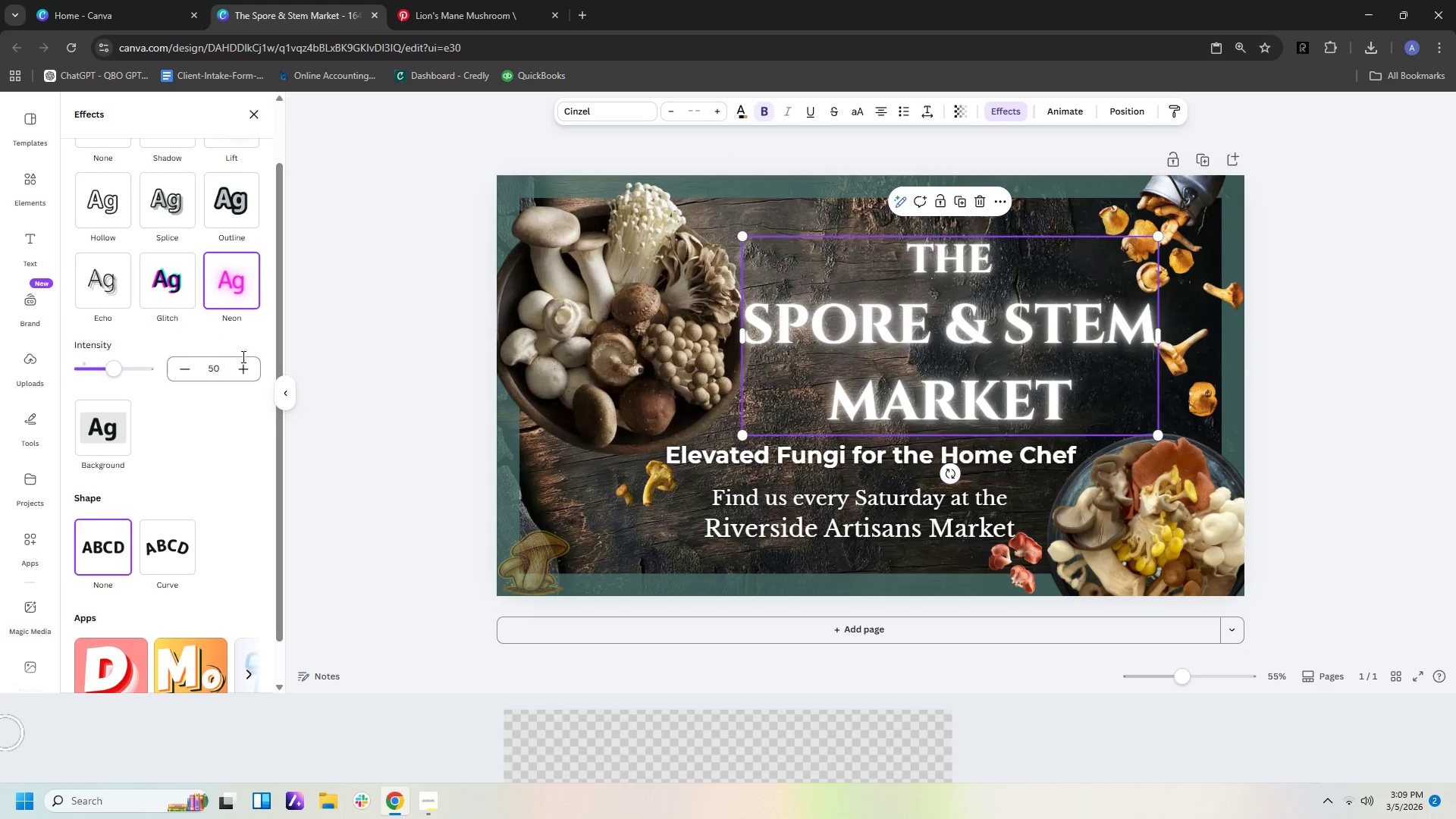 
left_click_drag(start_coordinate=[107, 371], to_coordinate=[144, 367])
 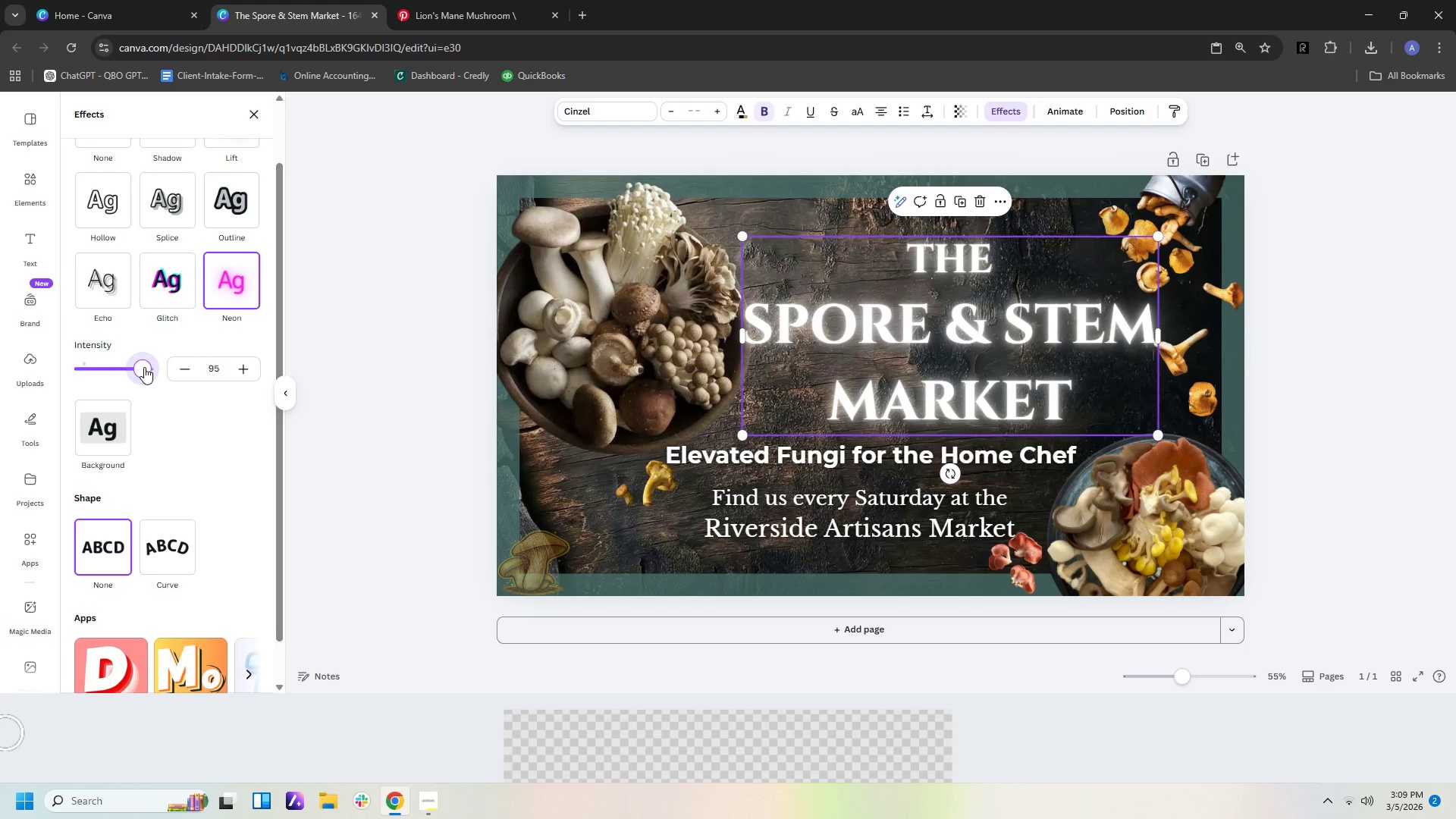 
left_click_drag(start_coordinate=[145, 367], to_coordinate=[68, 369])
 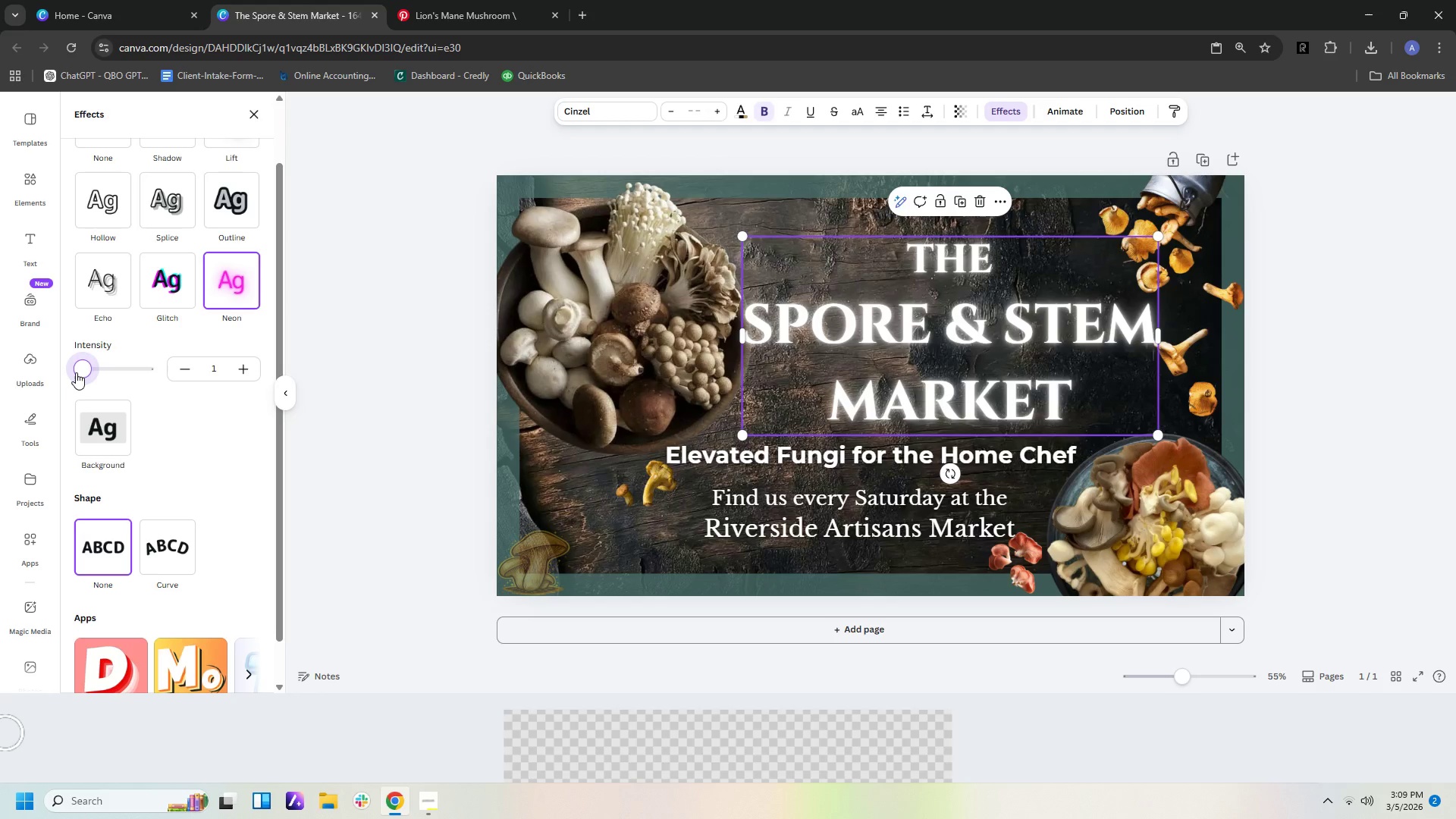 
key(Control+Z)
 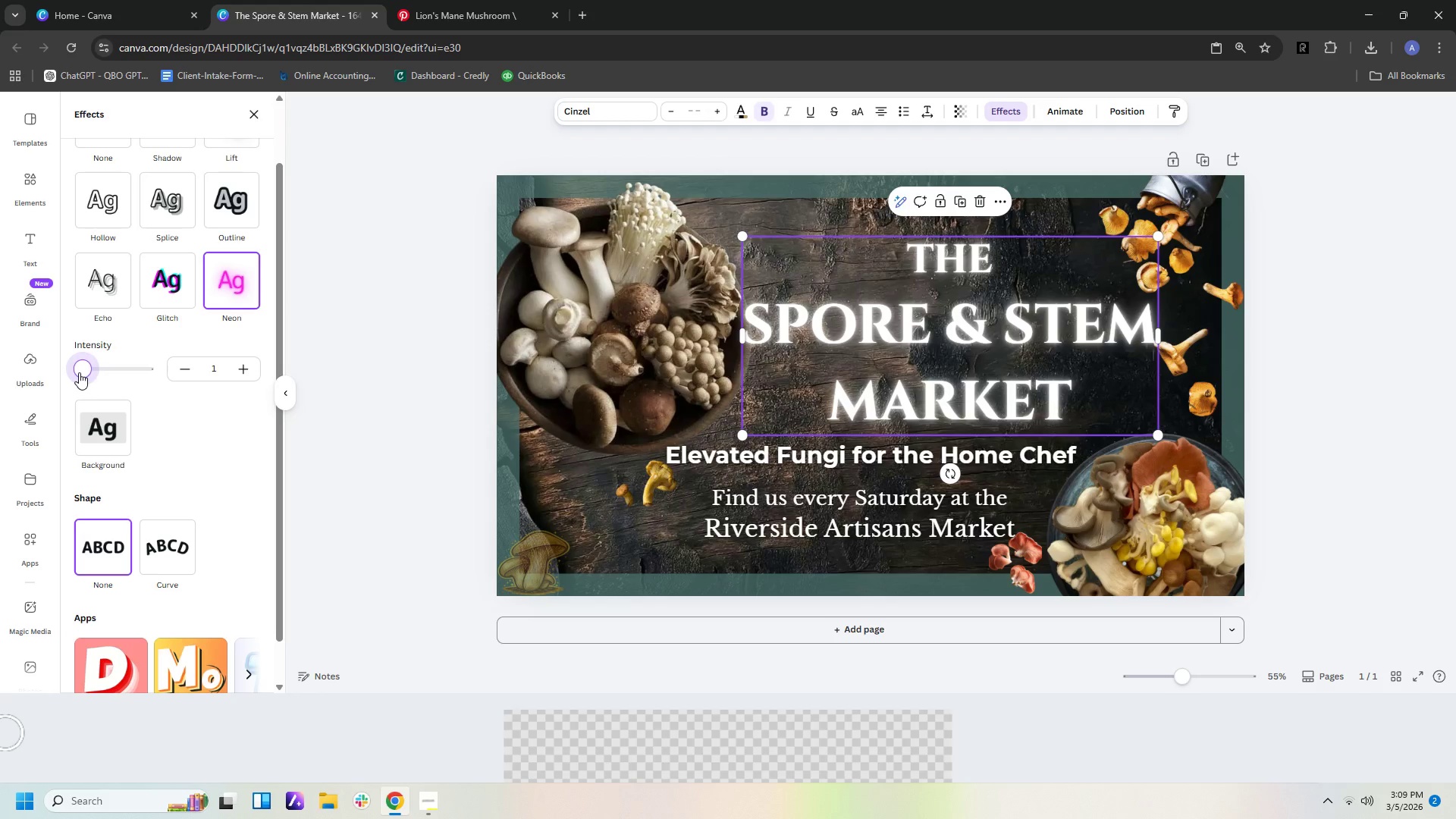 
key(Control+Z)
 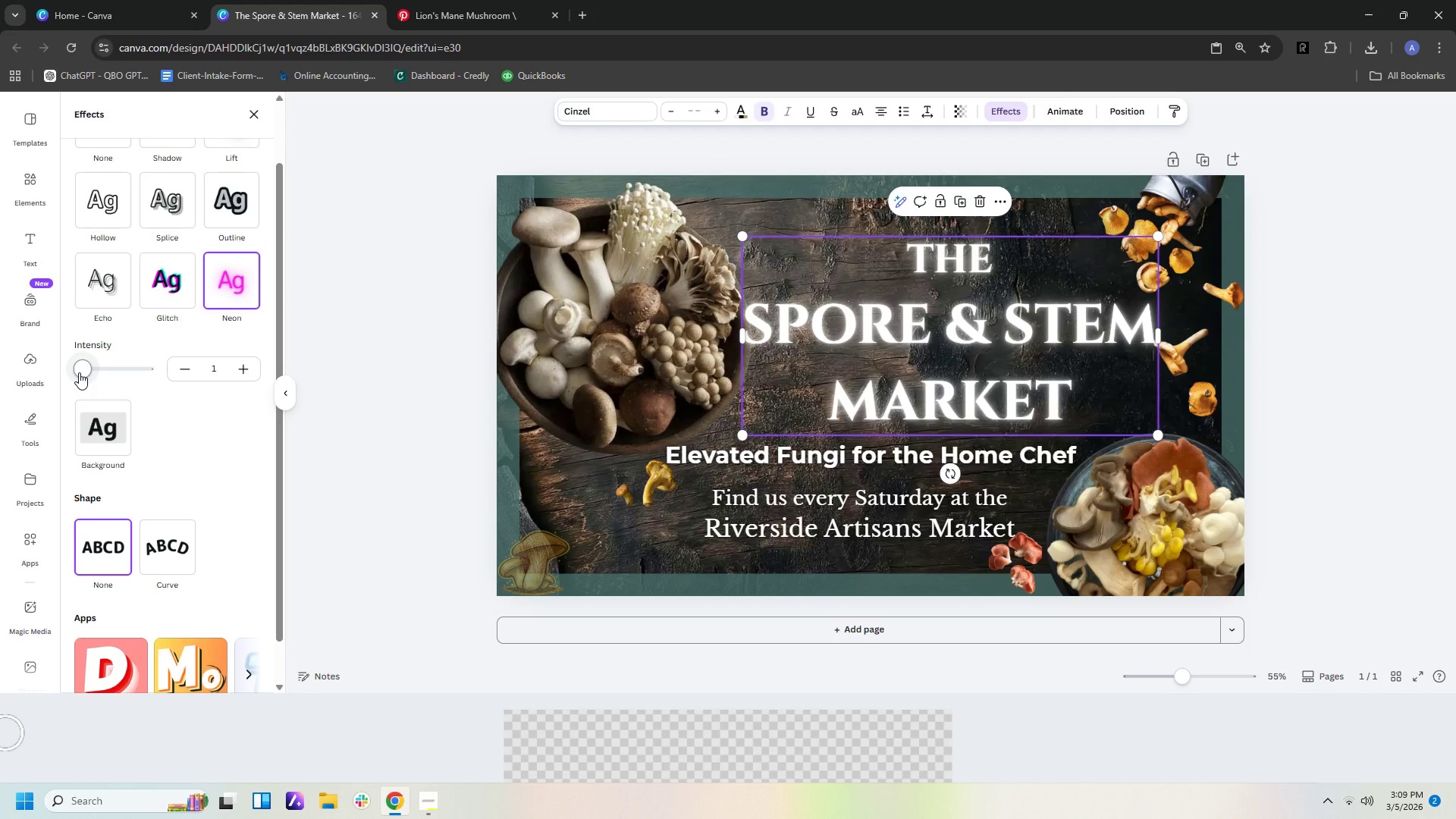 
key(Control+Z)
 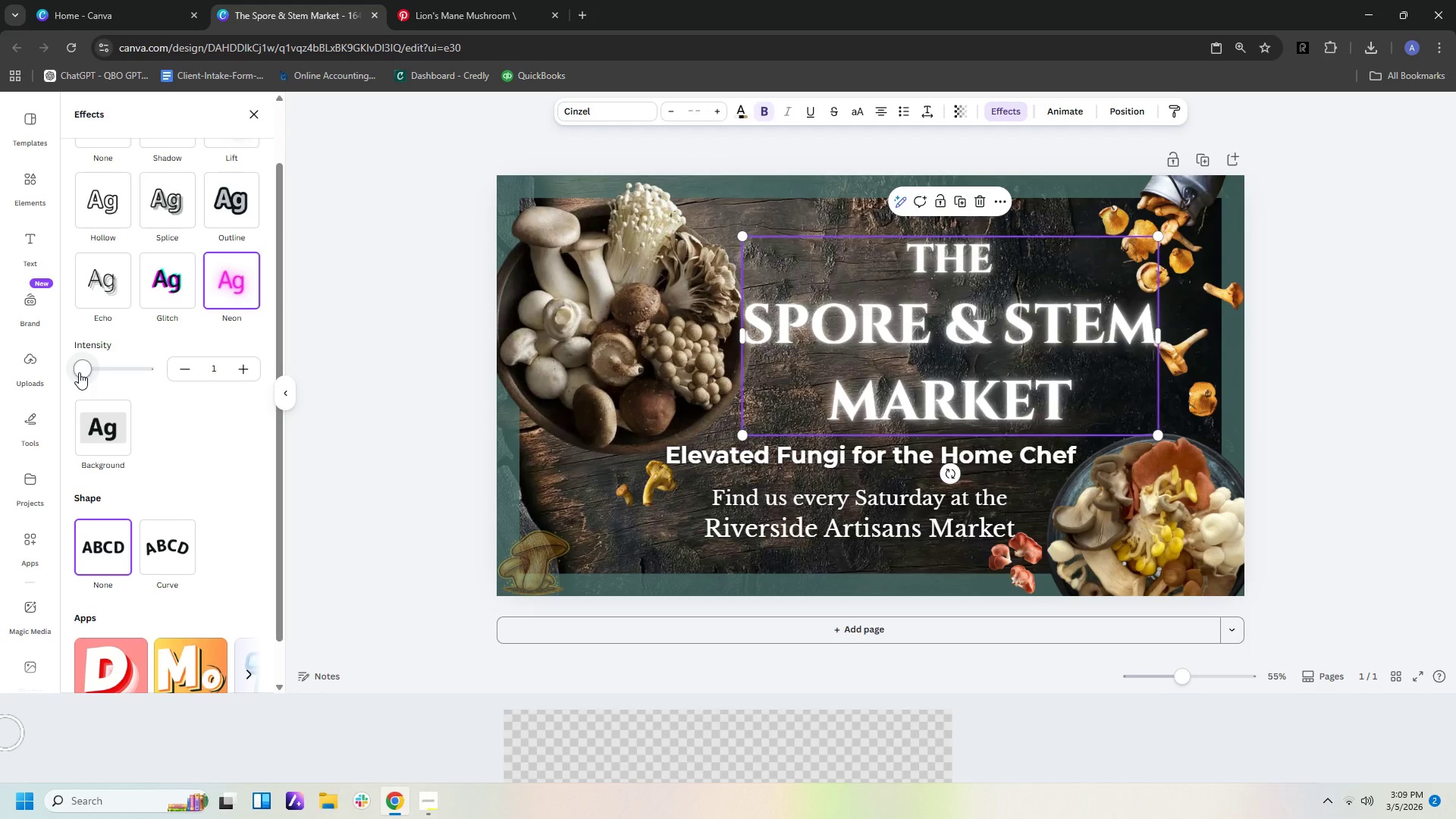 
key(Control+Z)
 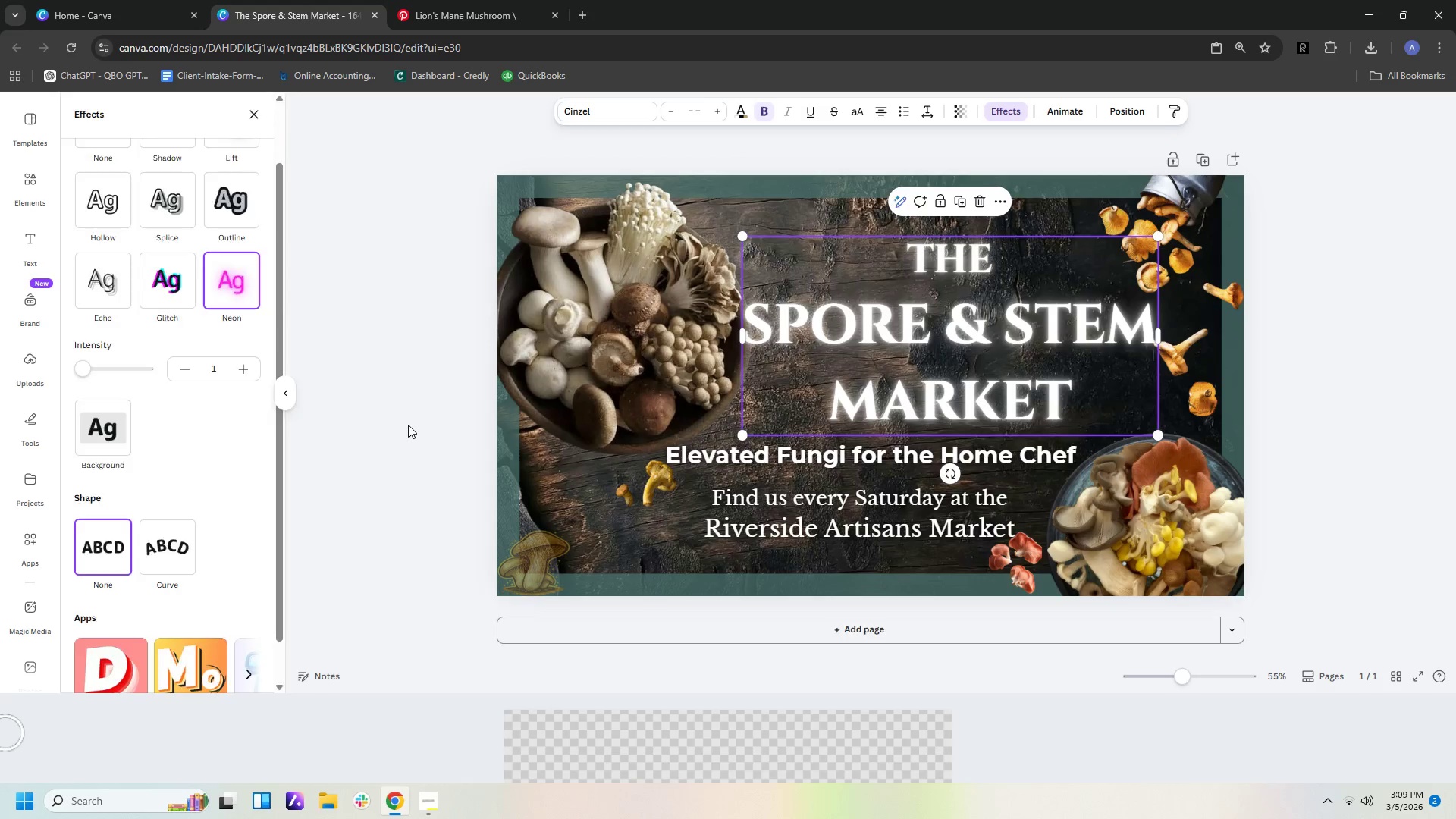 
key(Control+Z)
 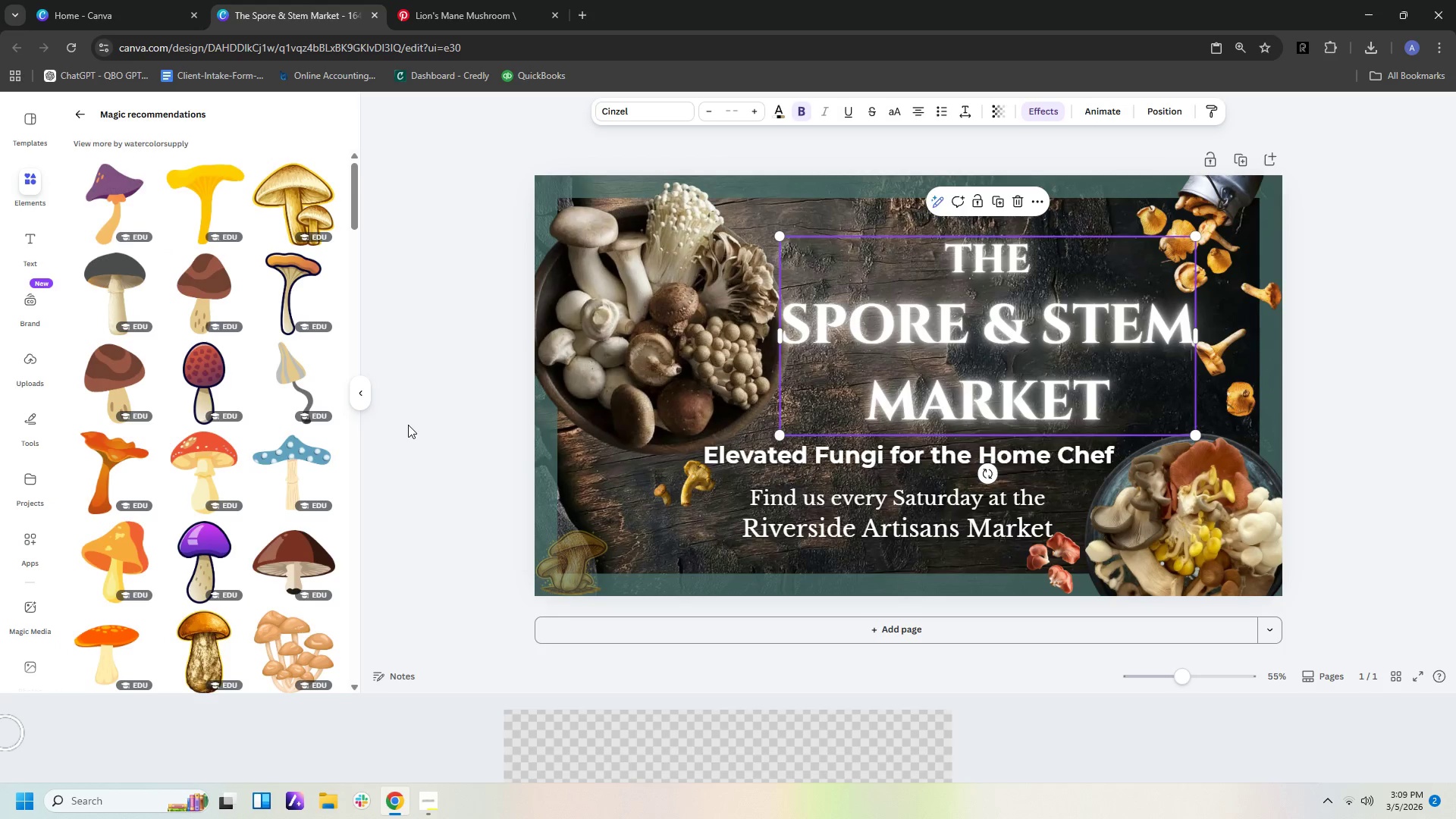 
key(Control+Z)
 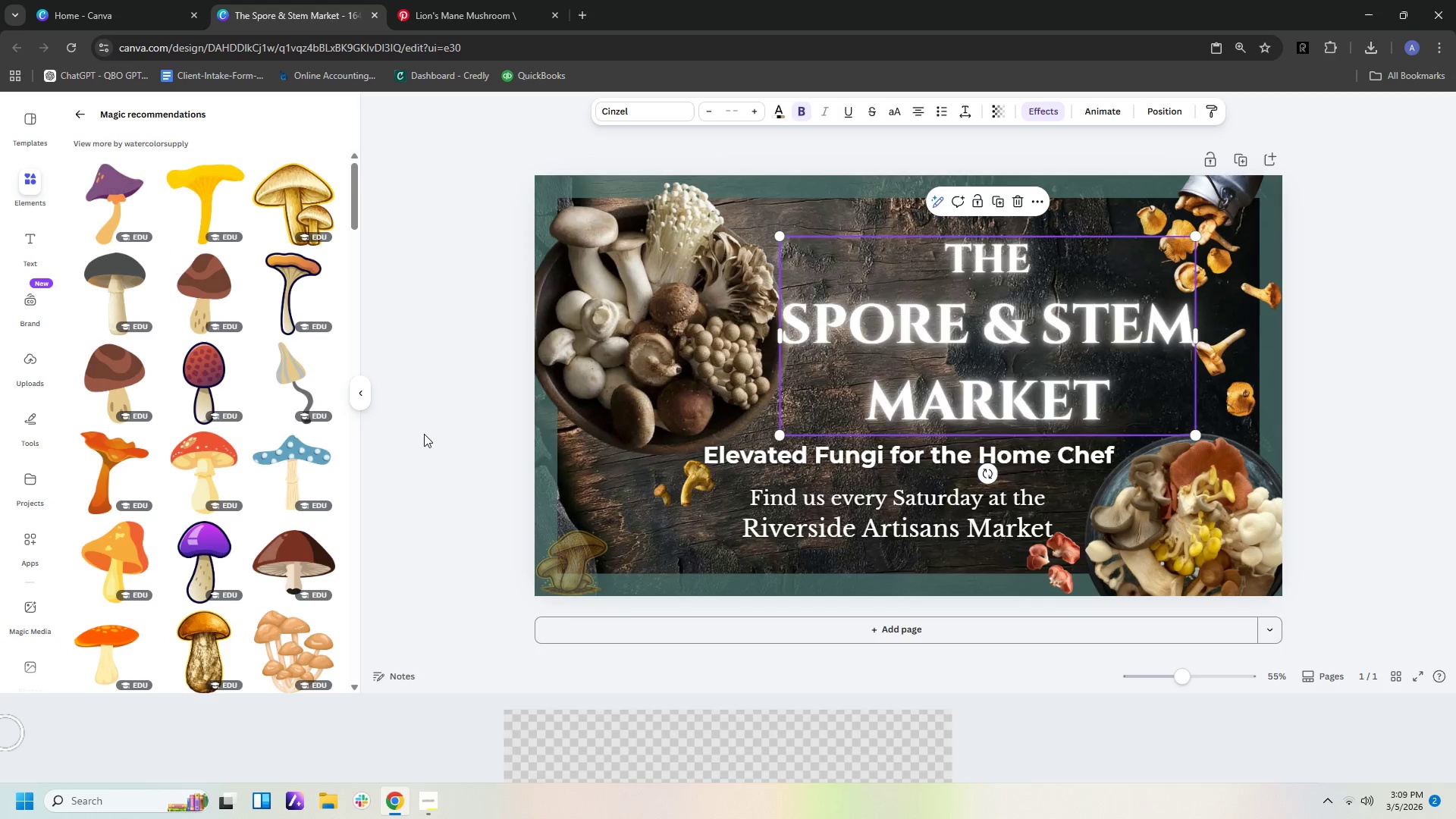 
key(Control+Z)
 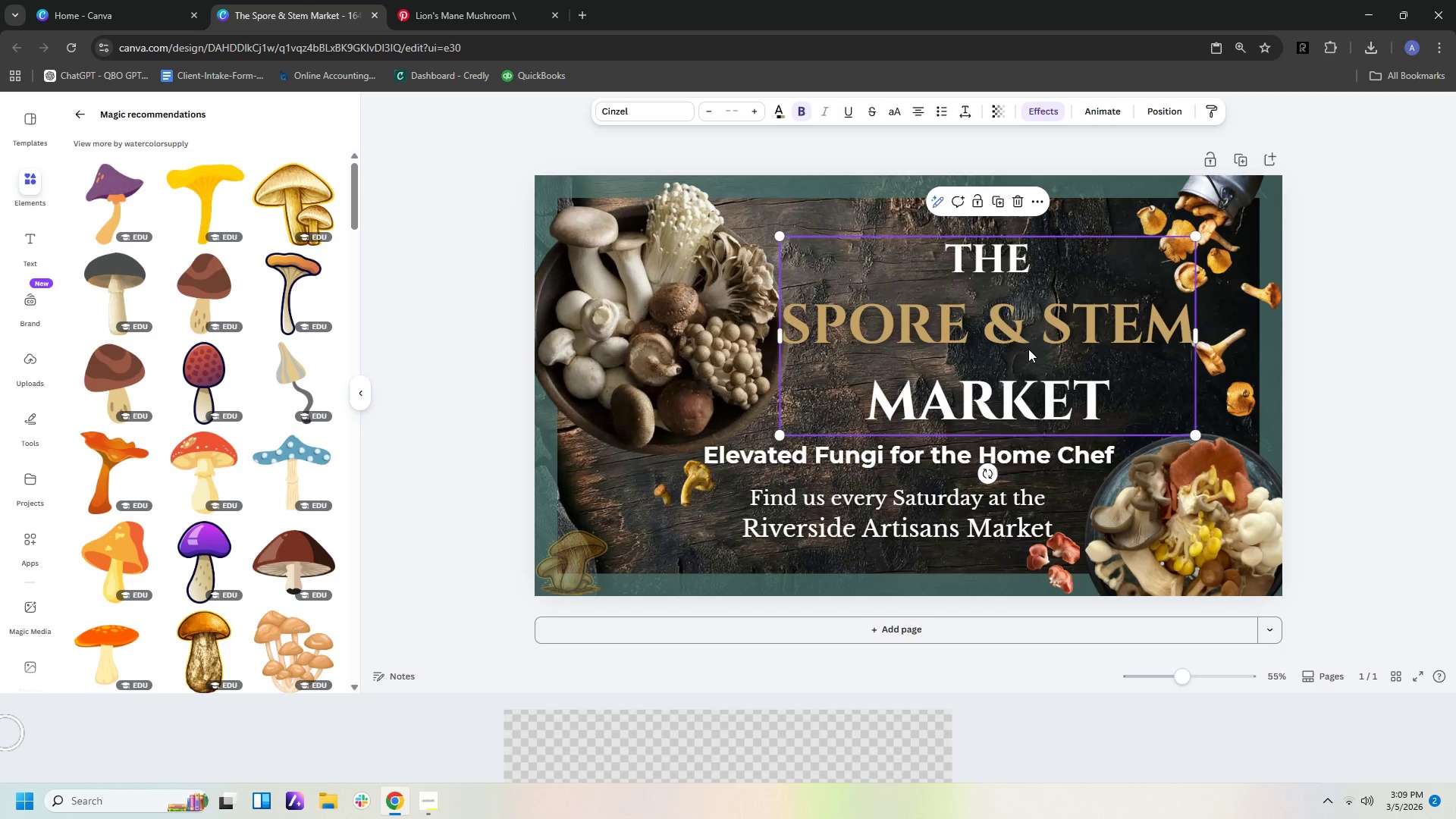 
left_click([1028, 346])
 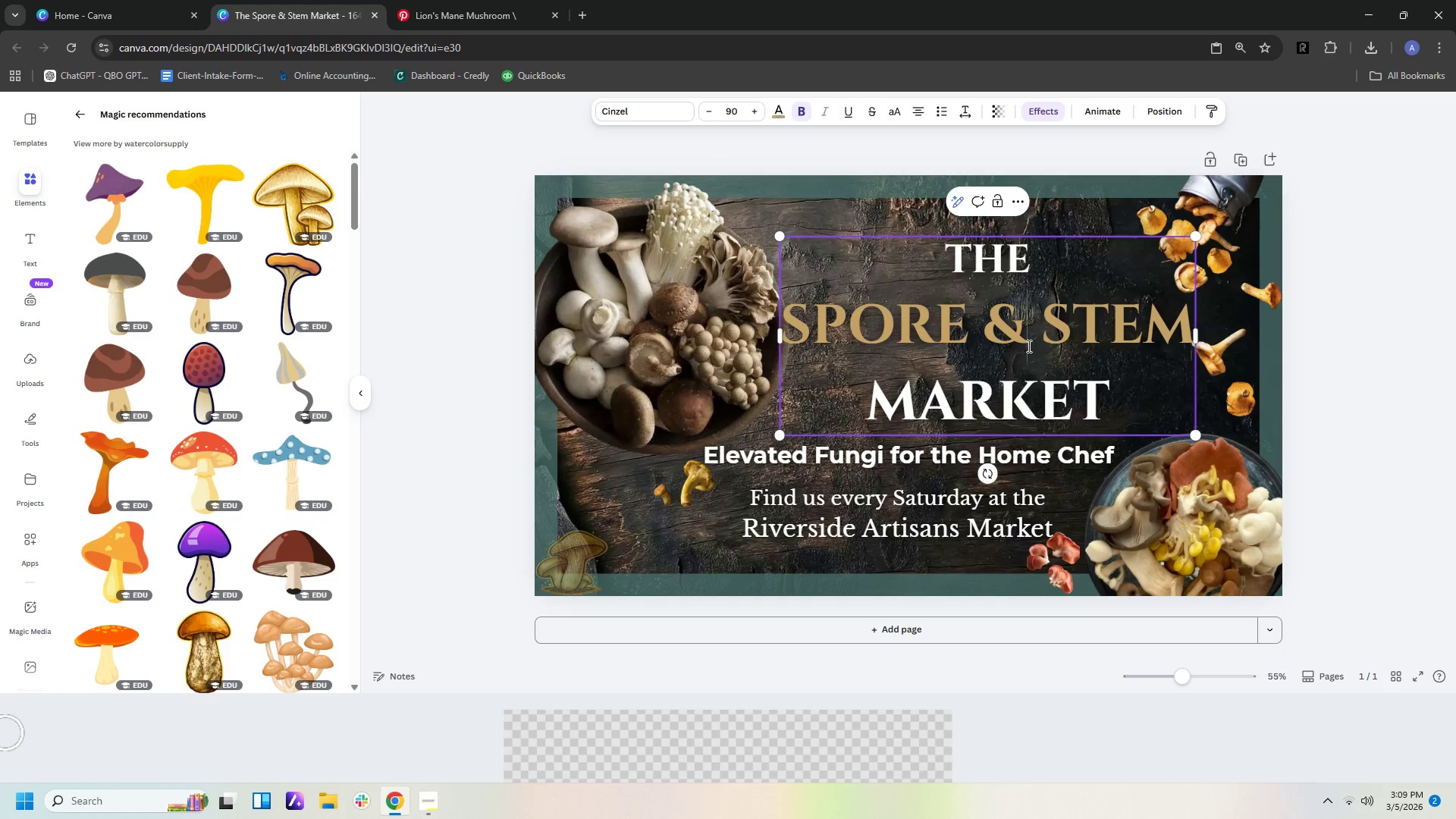 
key(Control+C)
 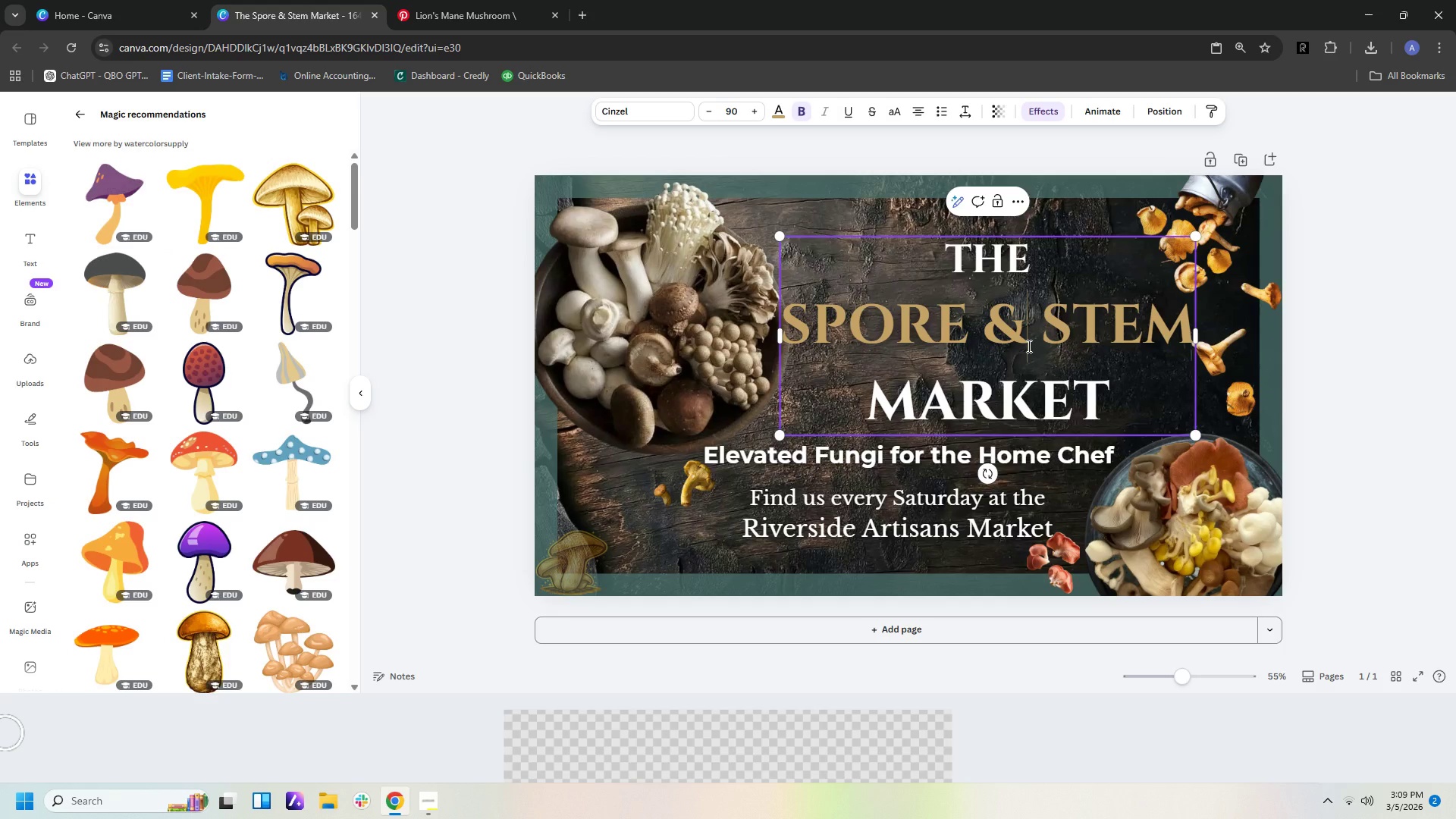 
key(Control+V)
 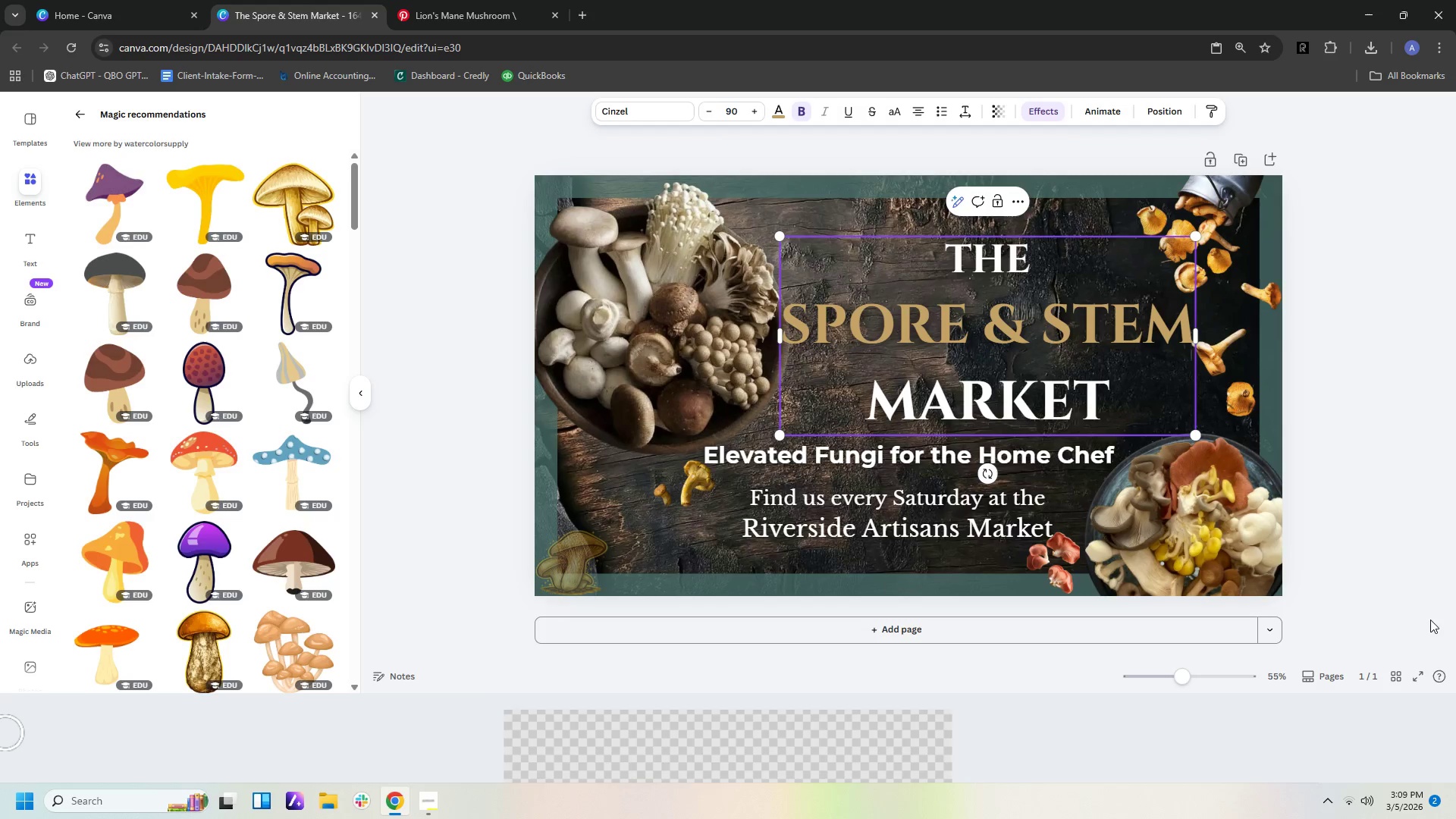 
left_click([1392, 574])
 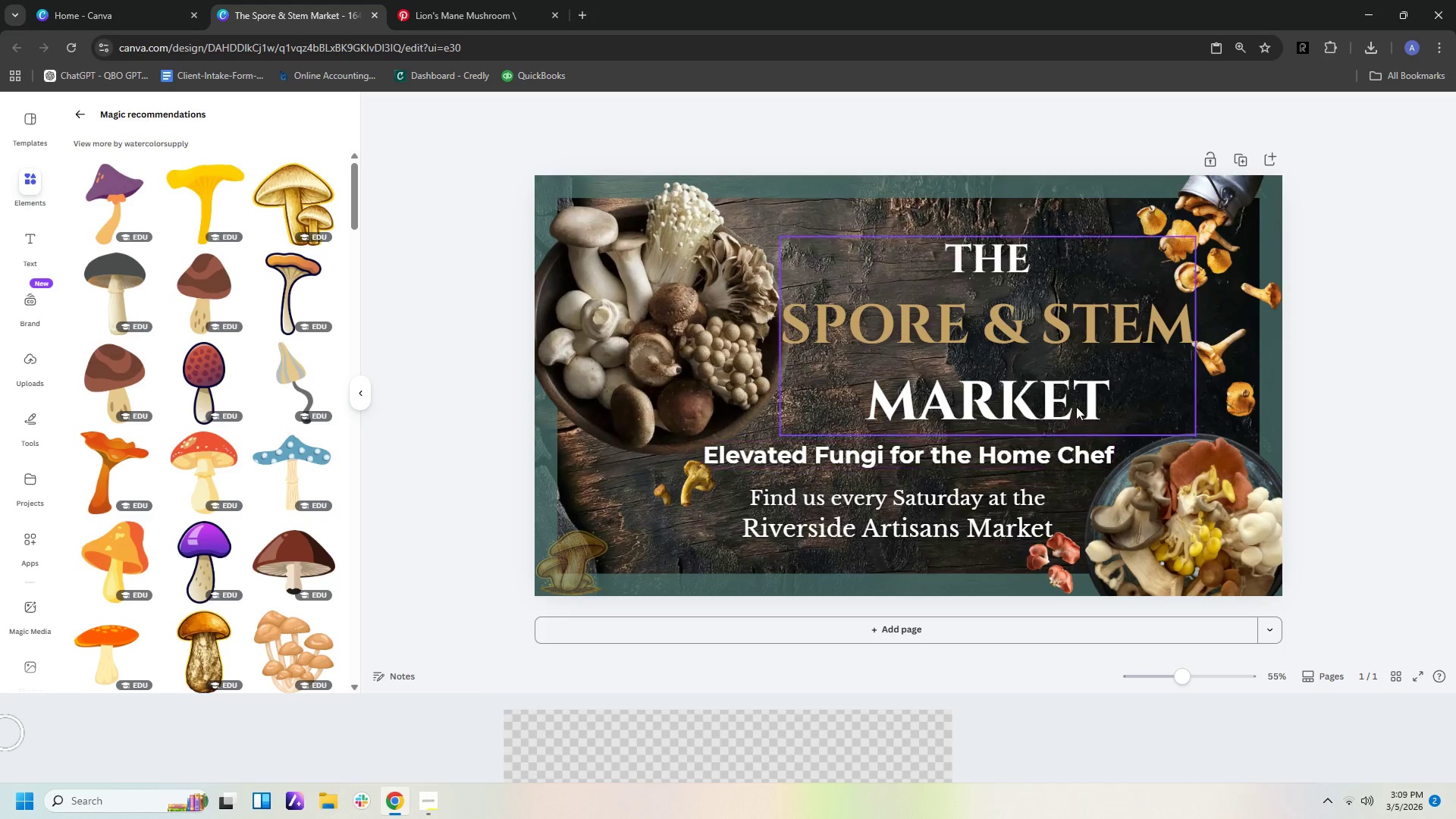 
left_click([1049, 347])
 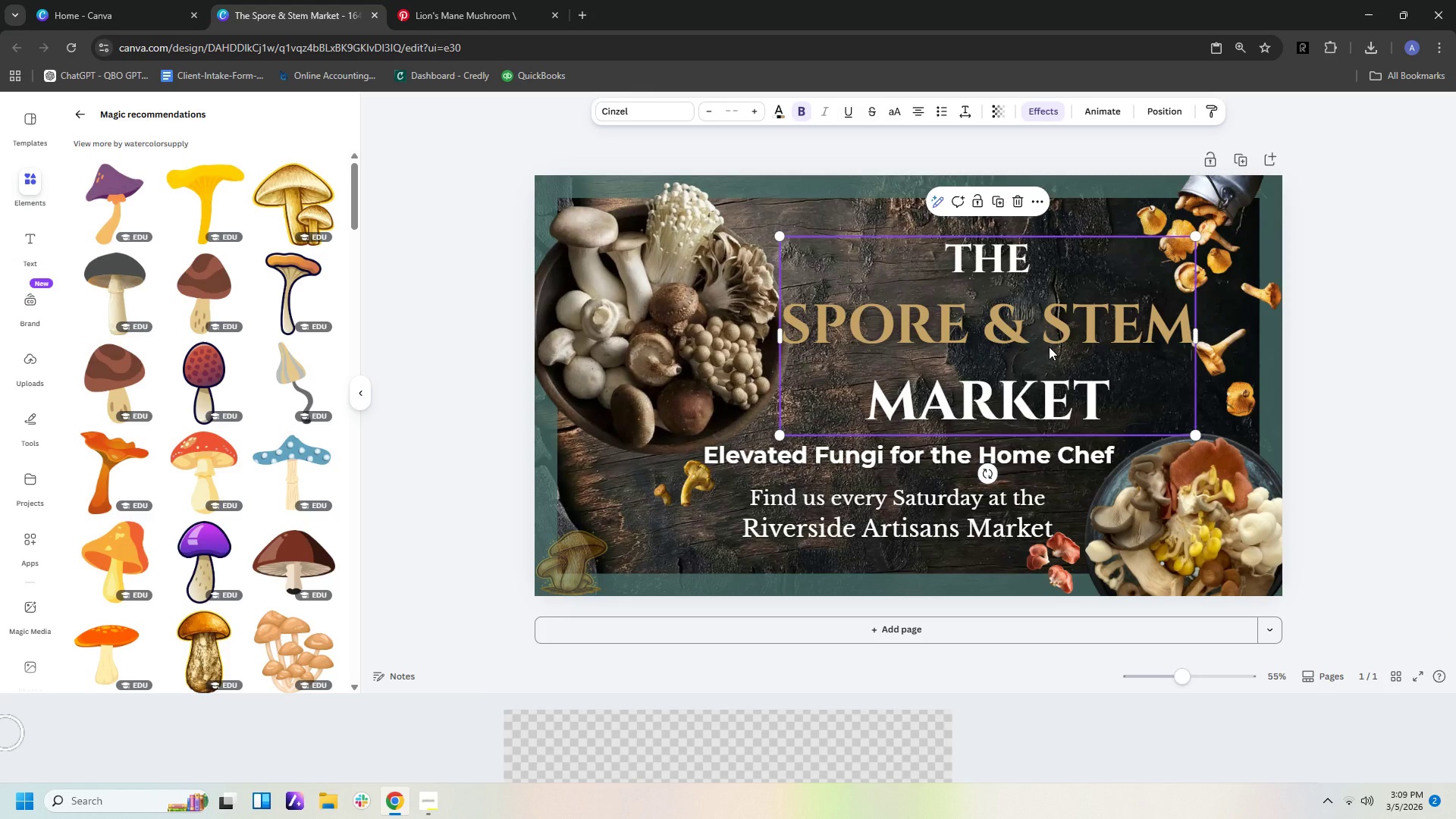 
key(Control+C)
 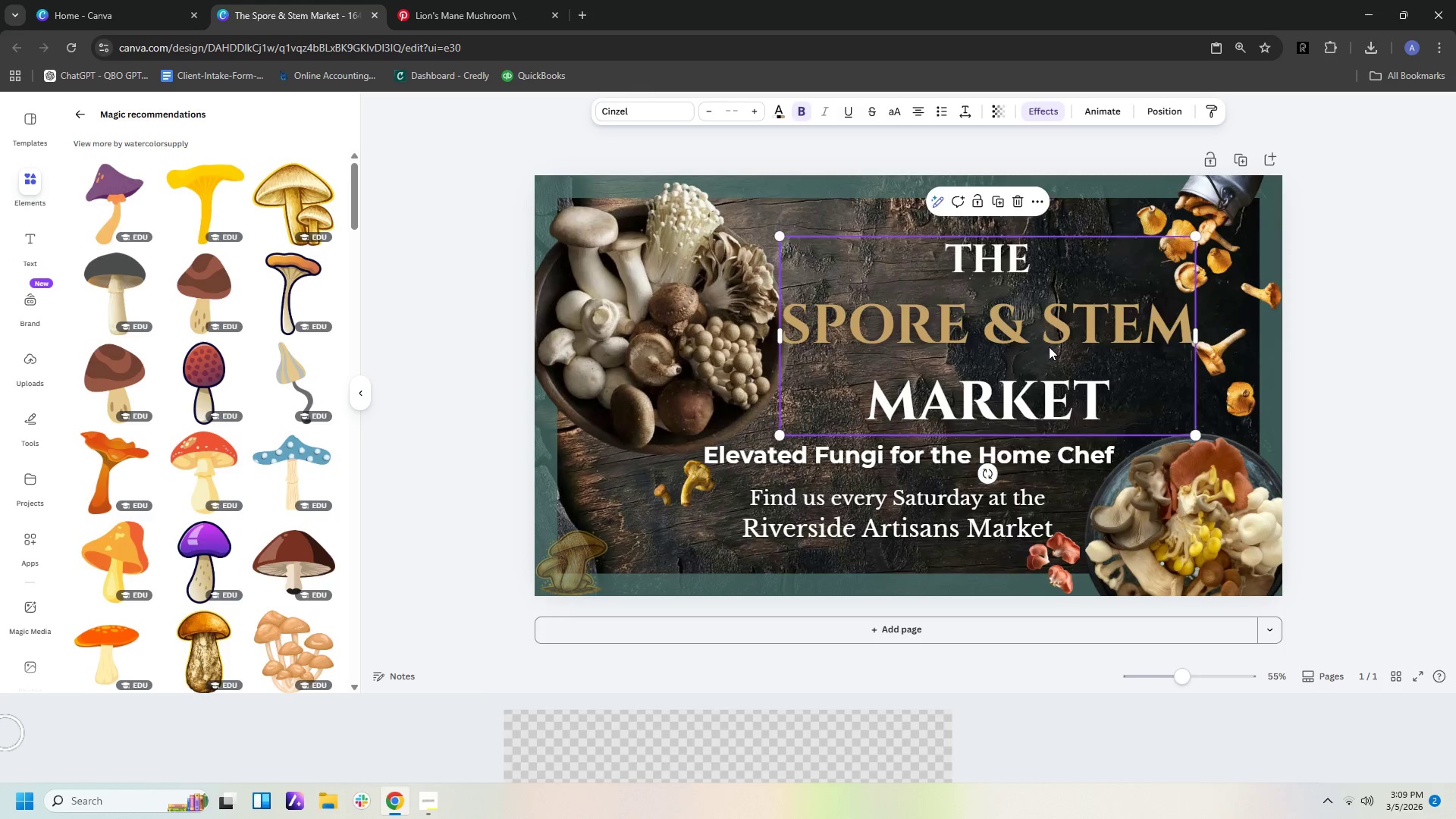 
key(Control+V)
 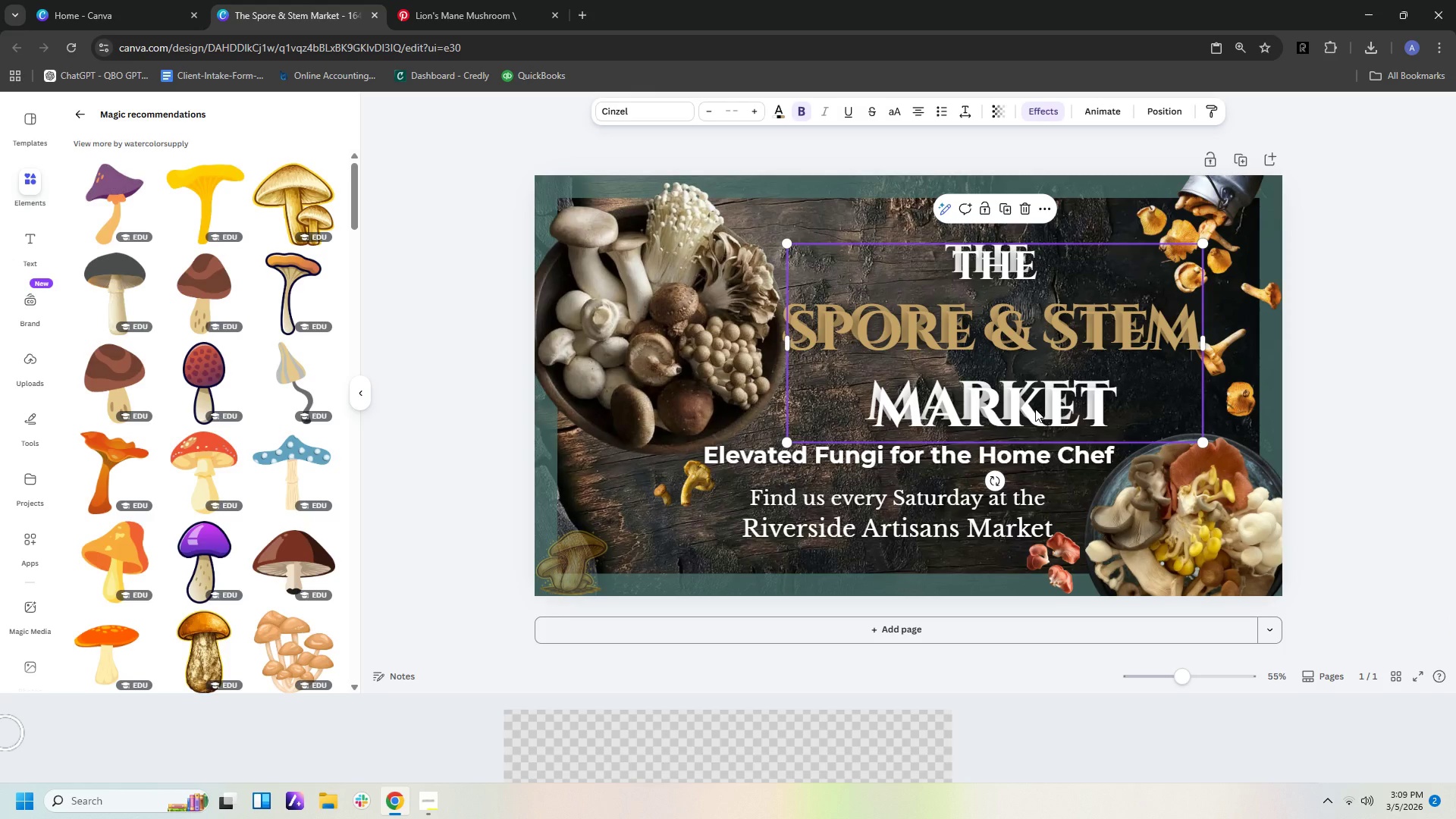 
left_click([1035, 409])
 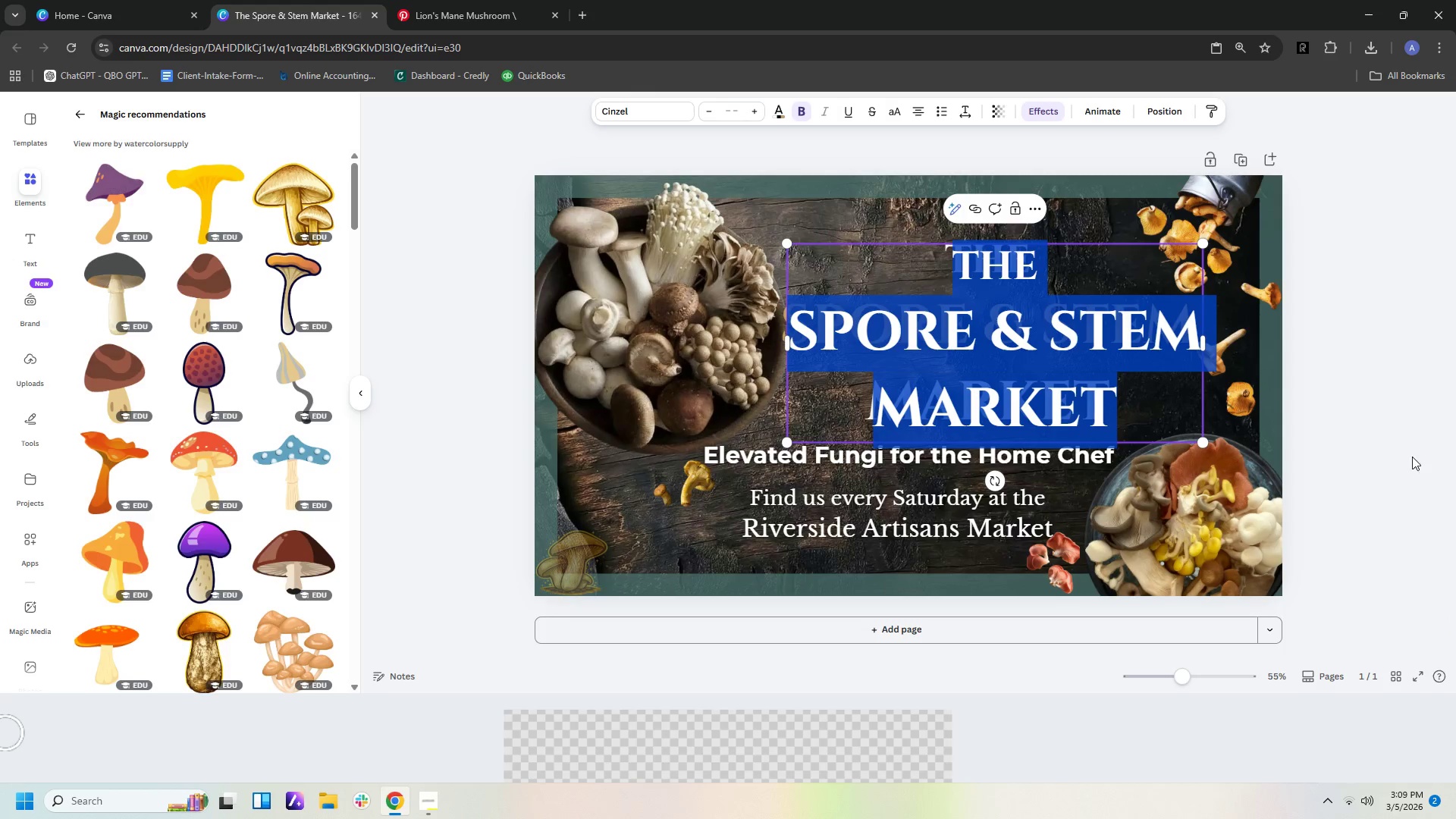 
left_click([1436, 470])
 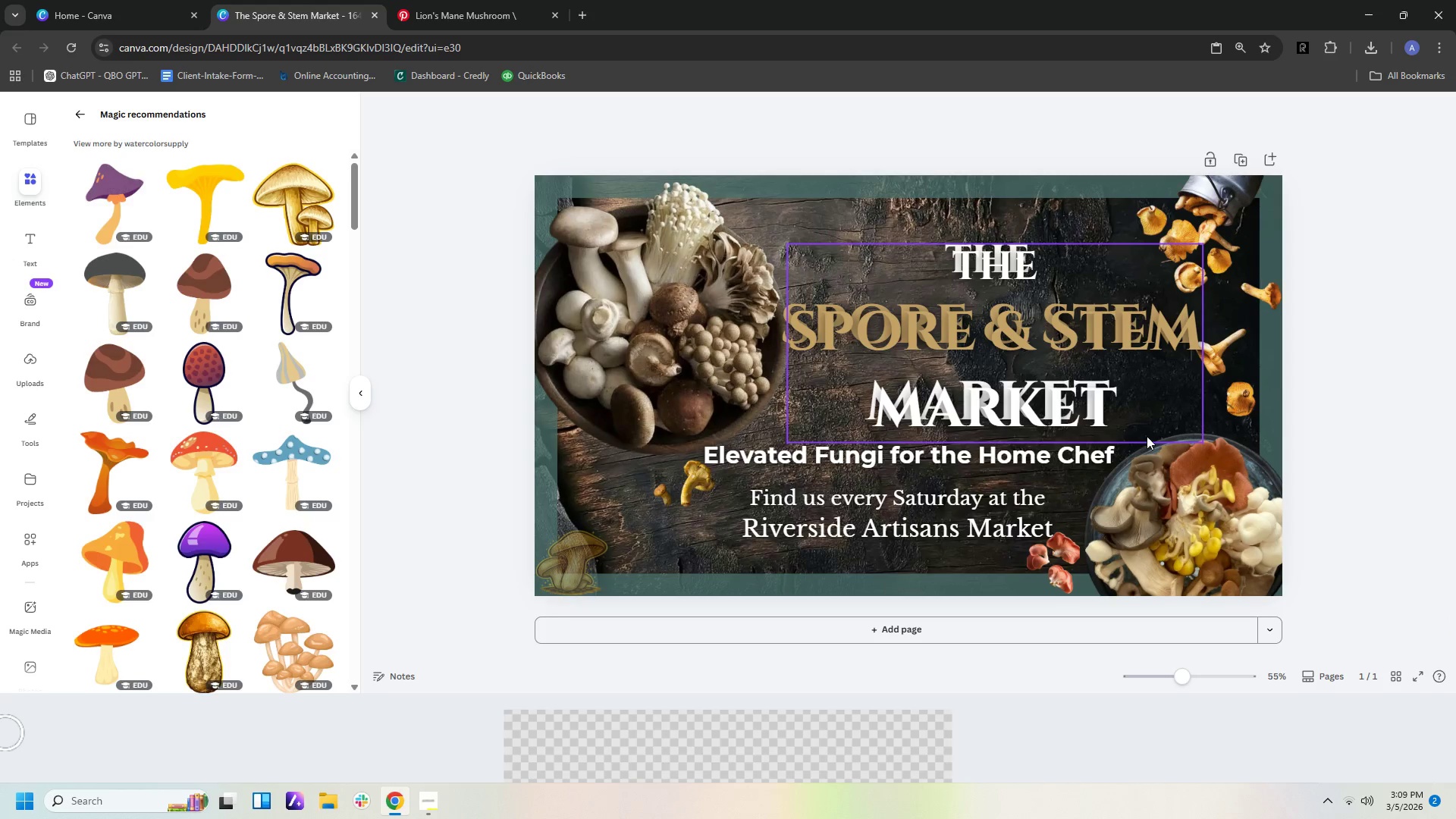 
left_click([1130, 412])
 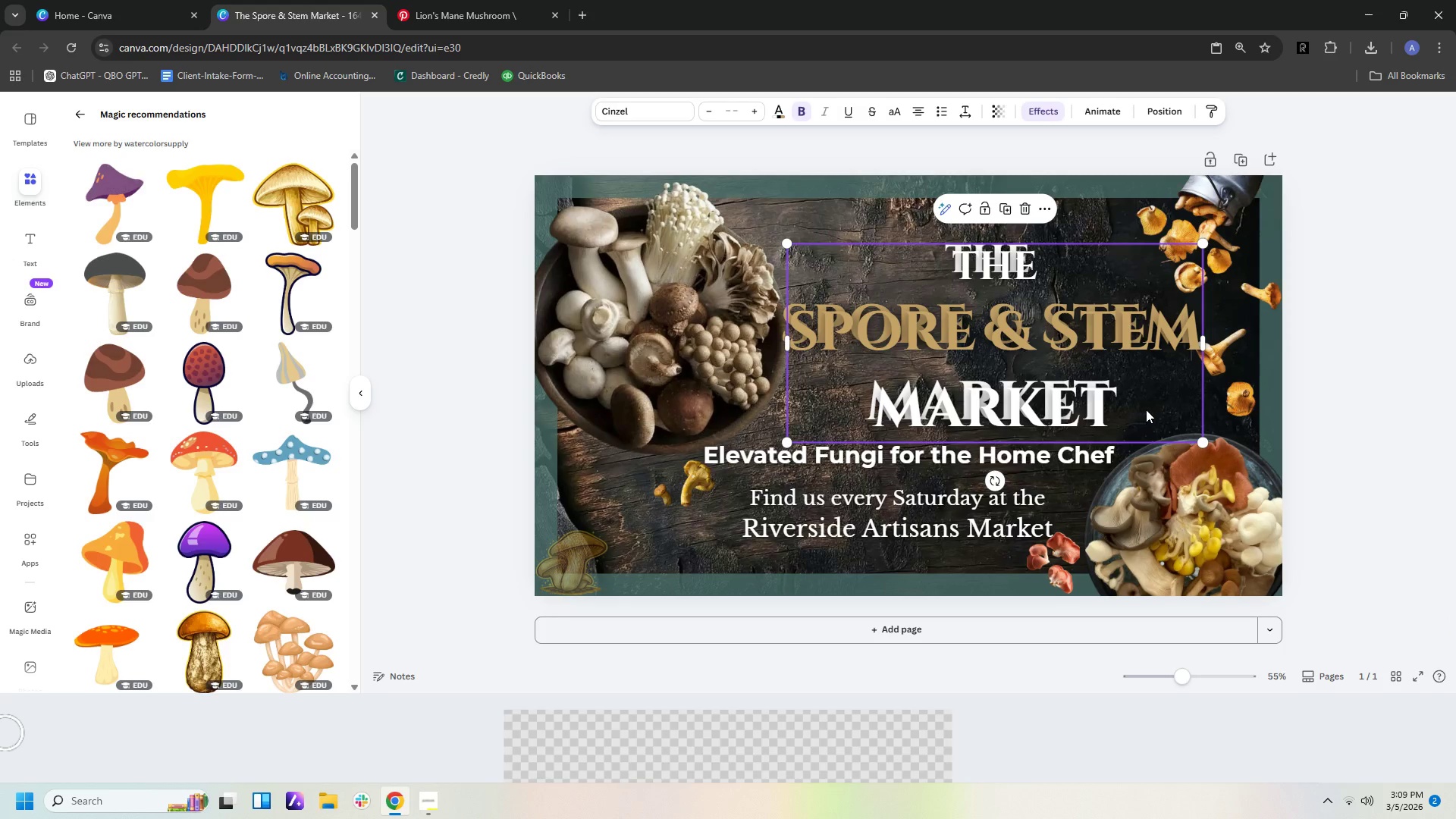 
left_click_drag(start_coordinate=[1146, 410], to_coordinate=[1139, 403])
 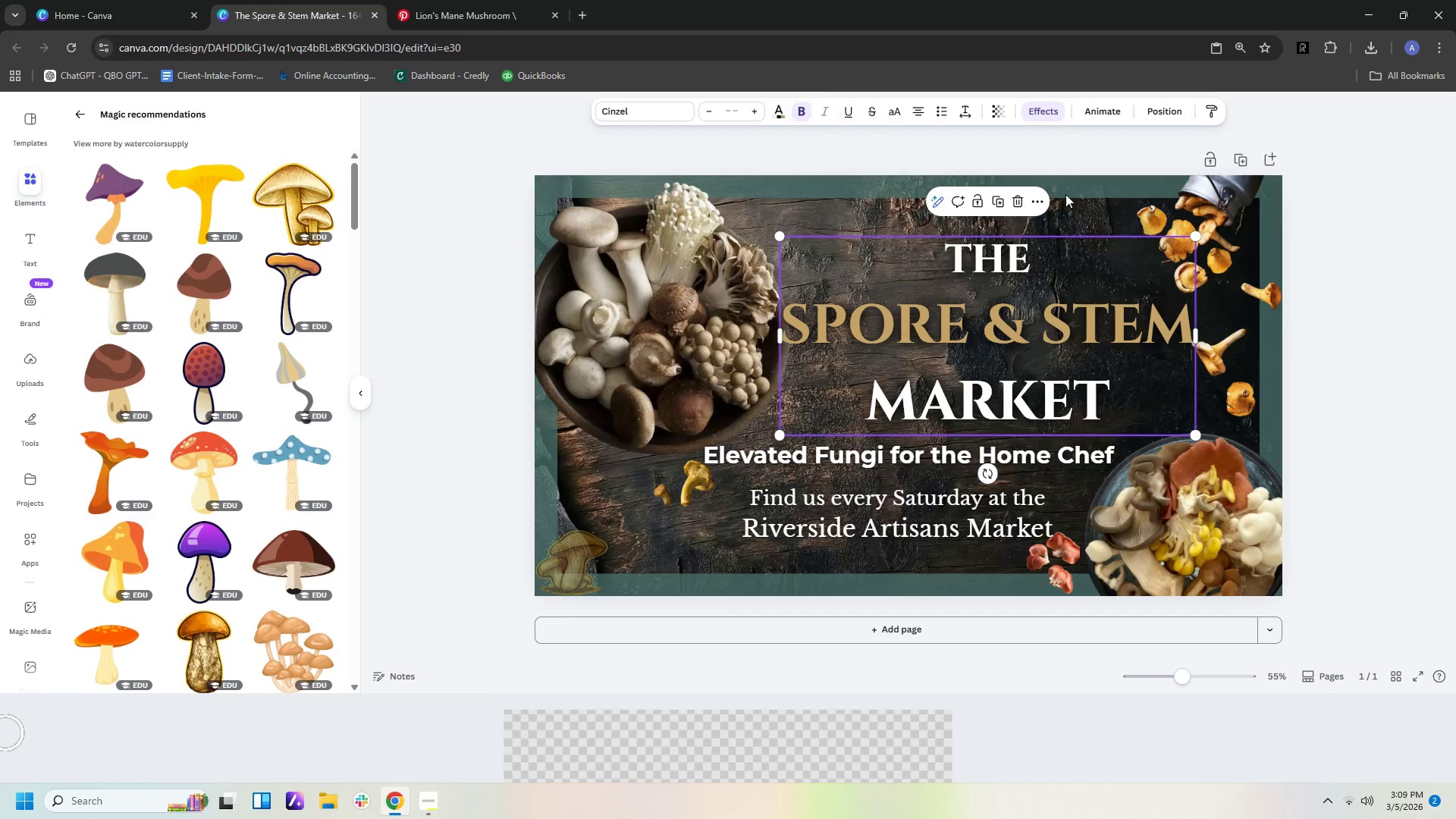 
left_click([1060, 112])
 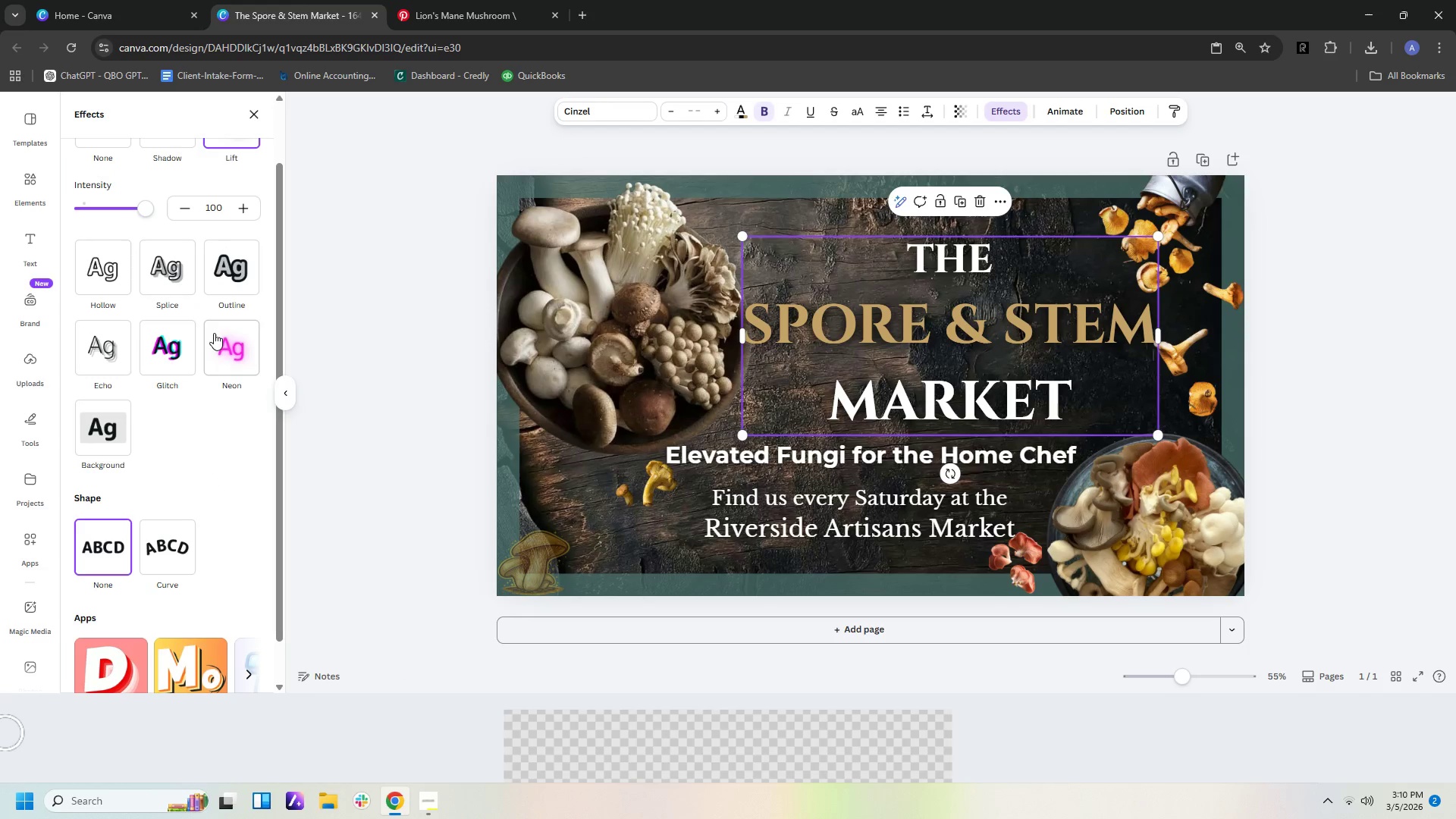 
scroll: coordinate [228, 287], scroll_direction: up, amount: 7.0
 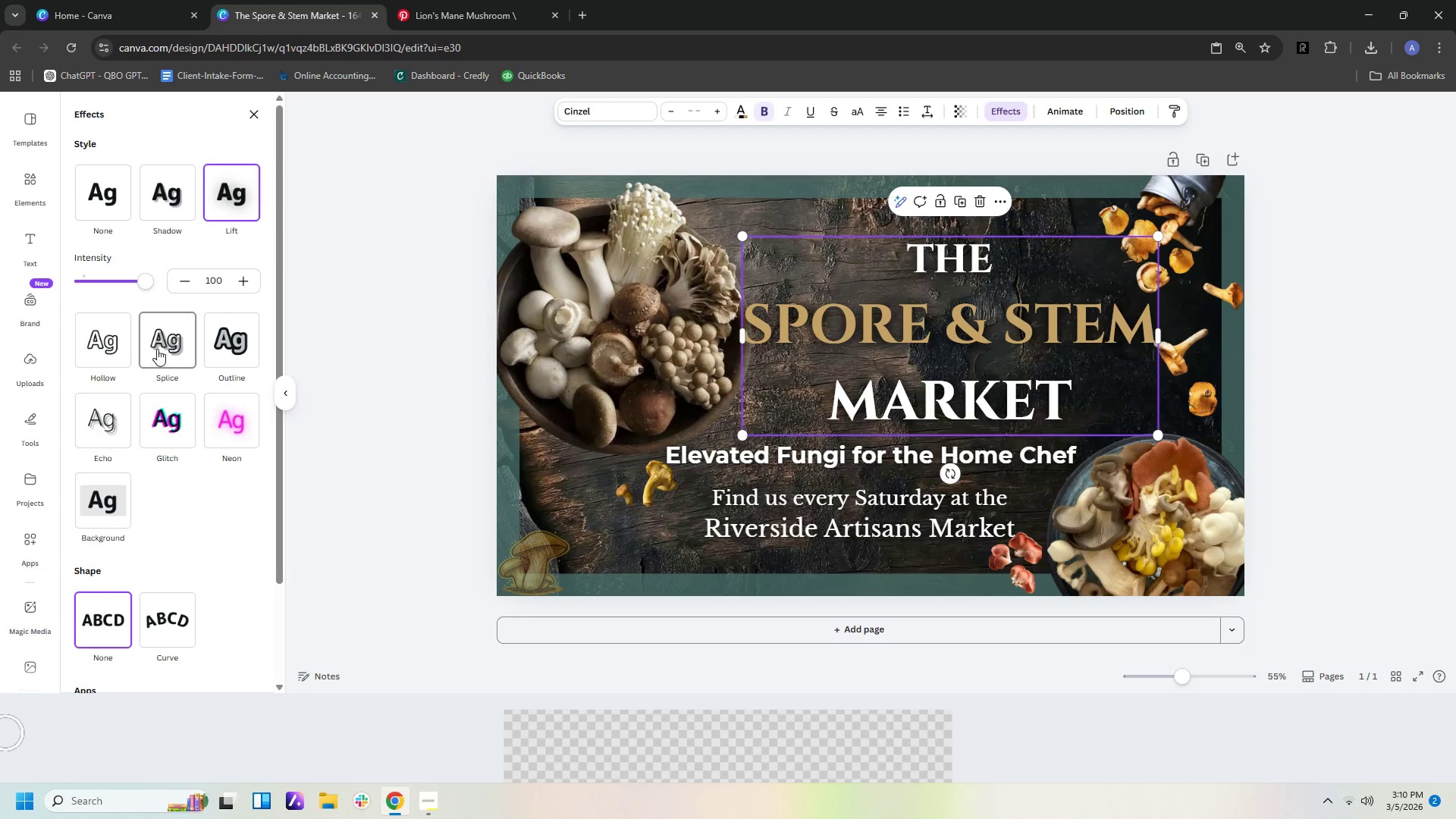 
left_click([212, 430])
 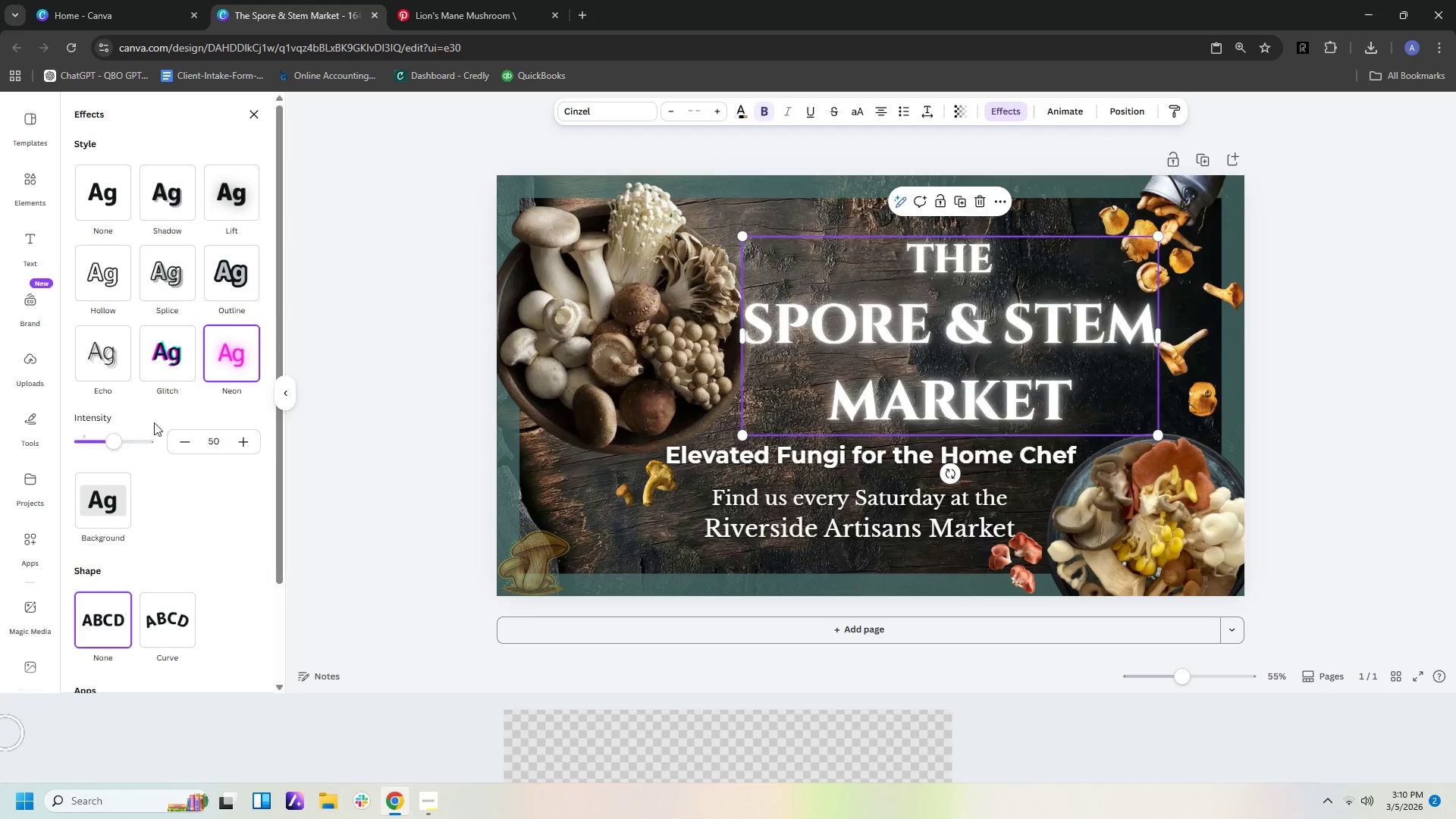 
left_click_drag(start_coordinate=[106, 447], to_coordinate=[234, 460])
 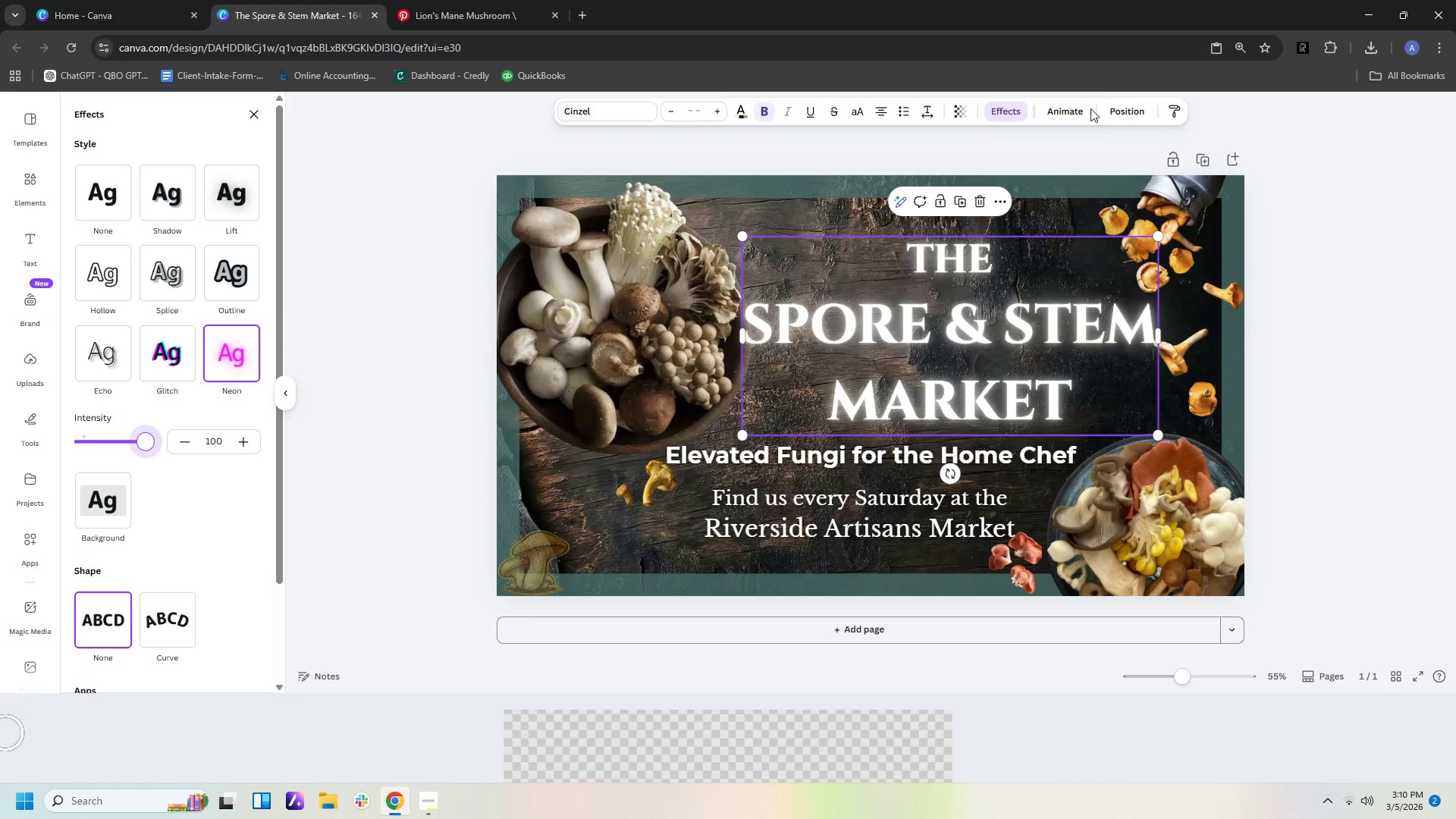 
left_click([1138, 117])
 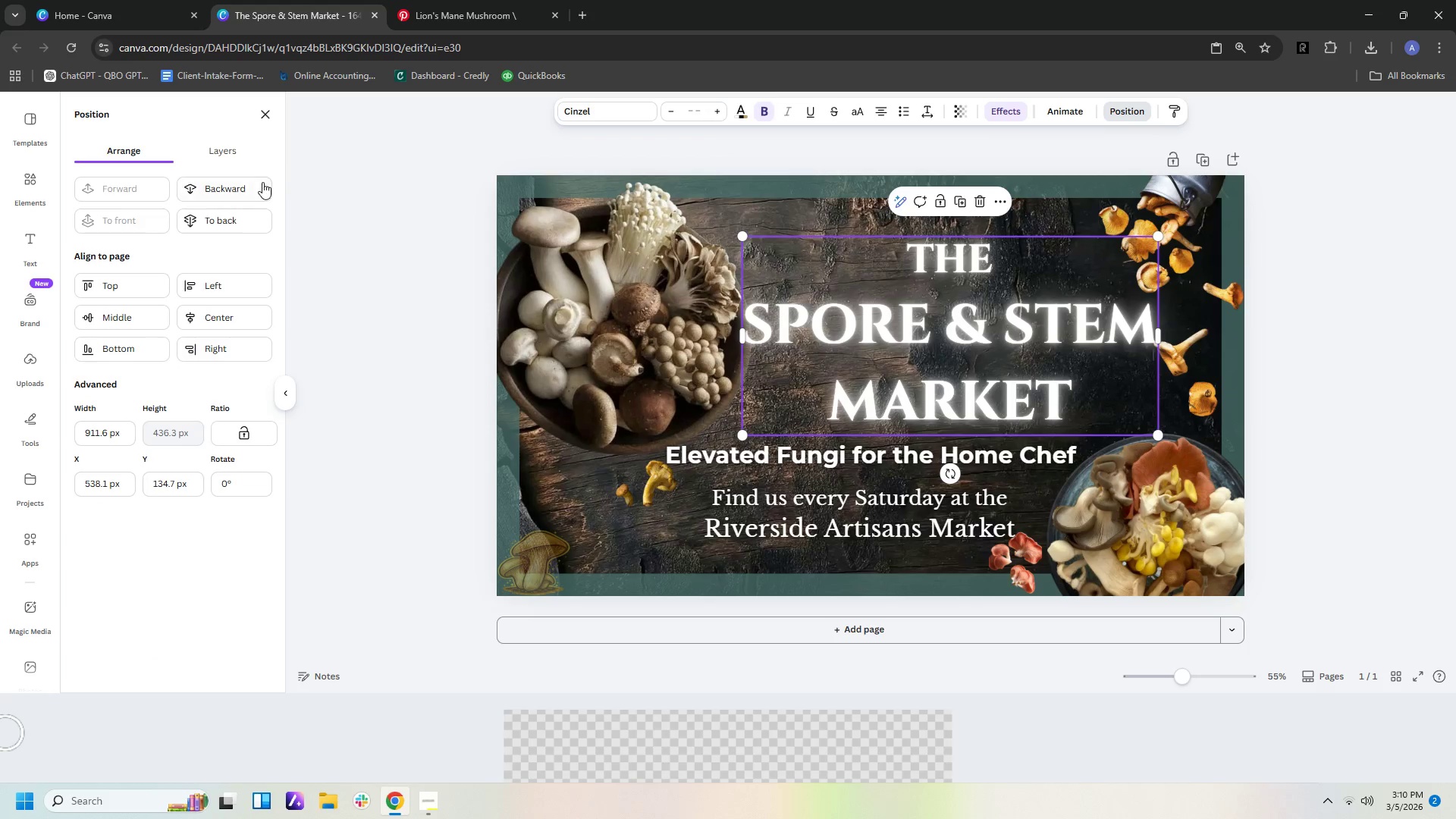 
left_click([256, 191])
 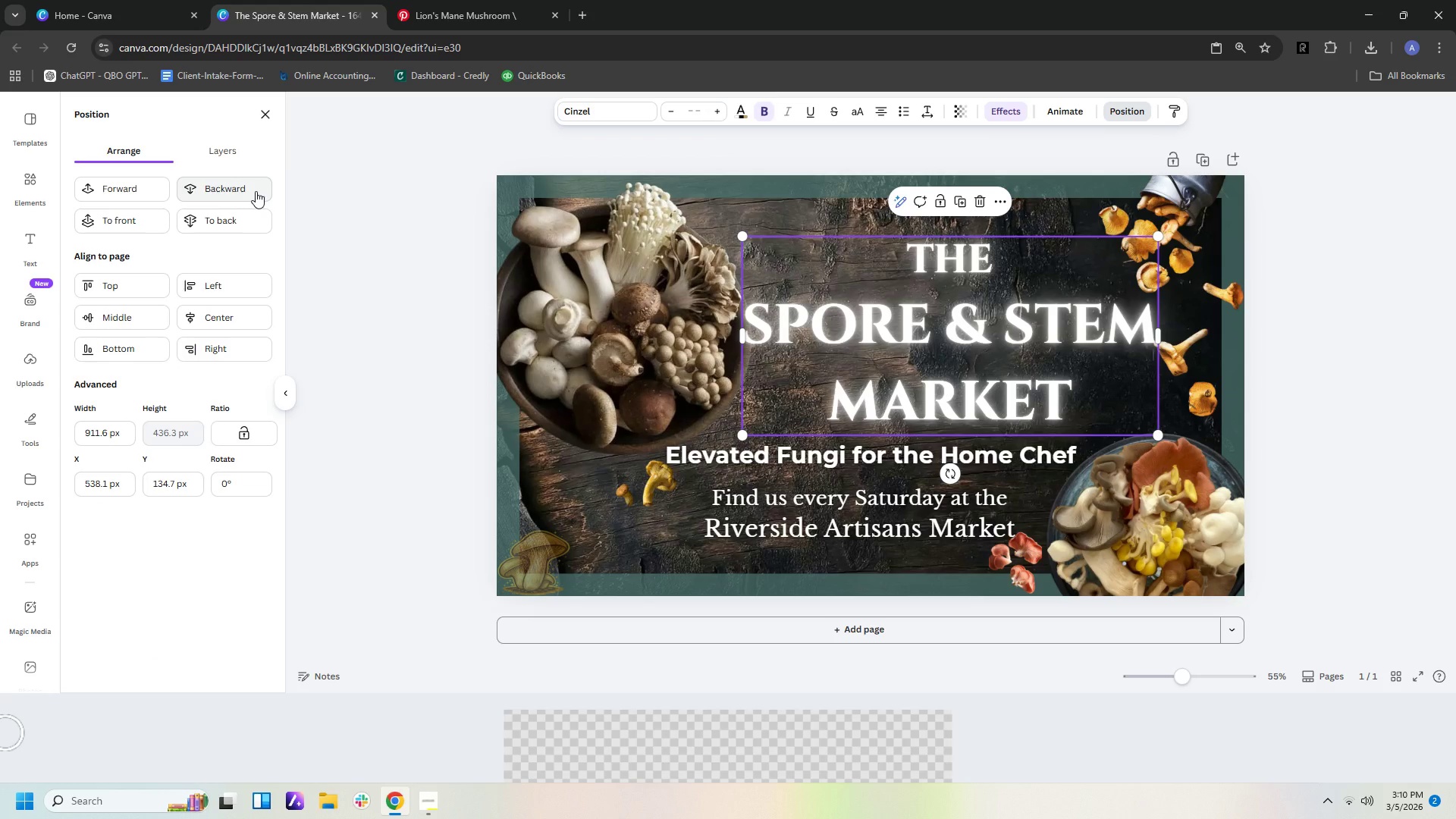 
left_click([256, 191])
 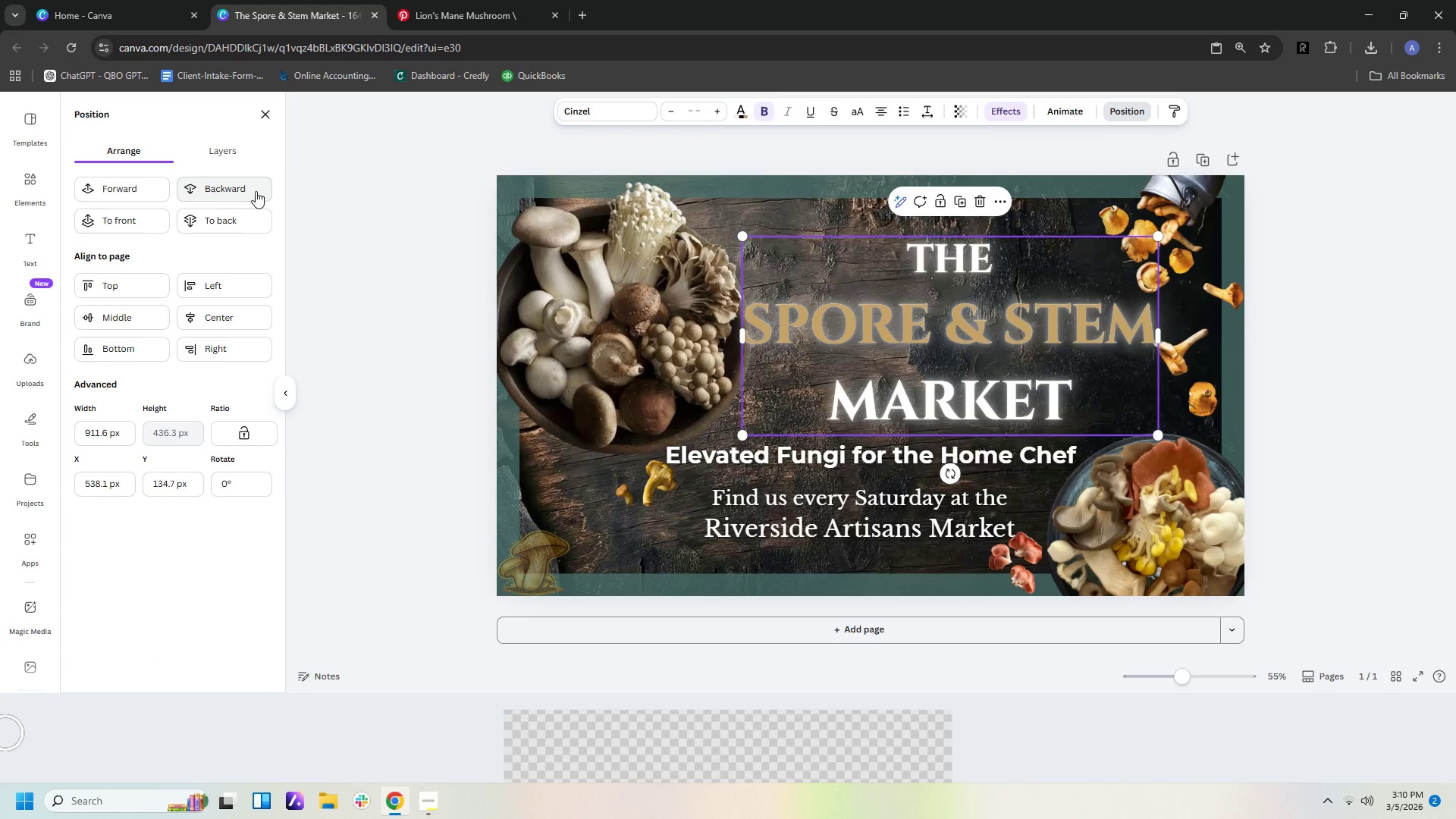 
left_click([1418, 450])
 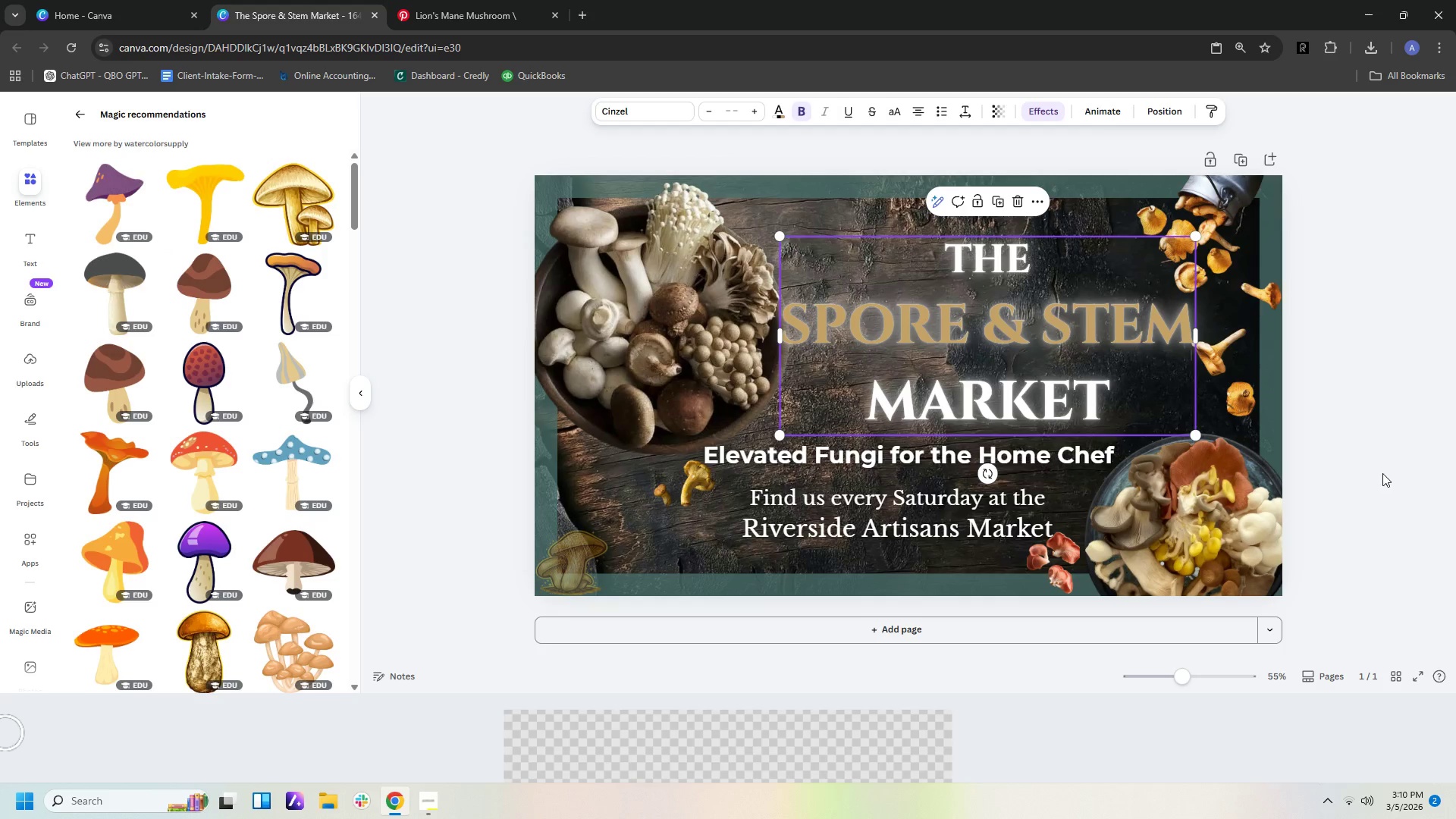 
left_click([1383, 472])
 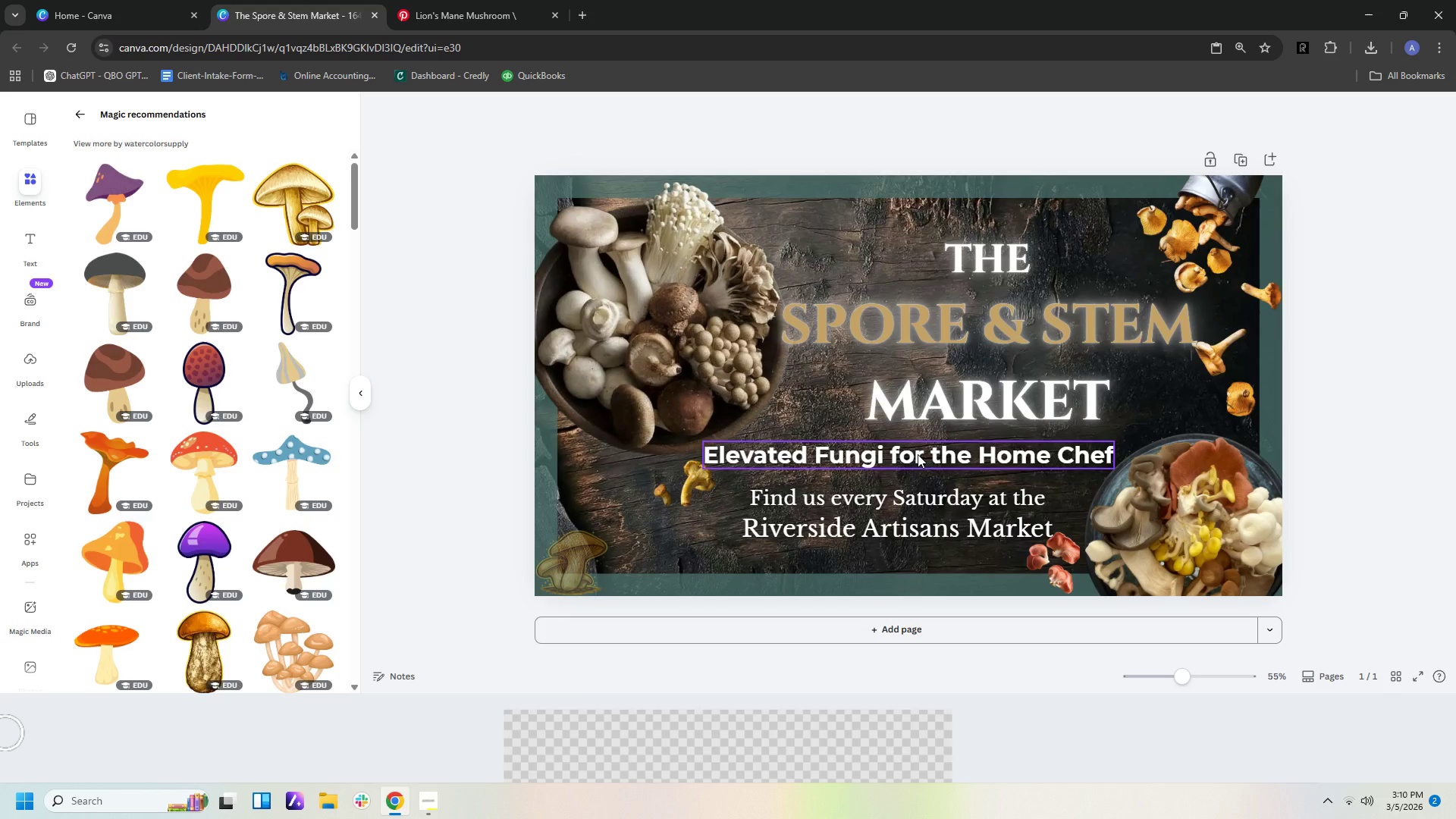 
wait(8.36)
 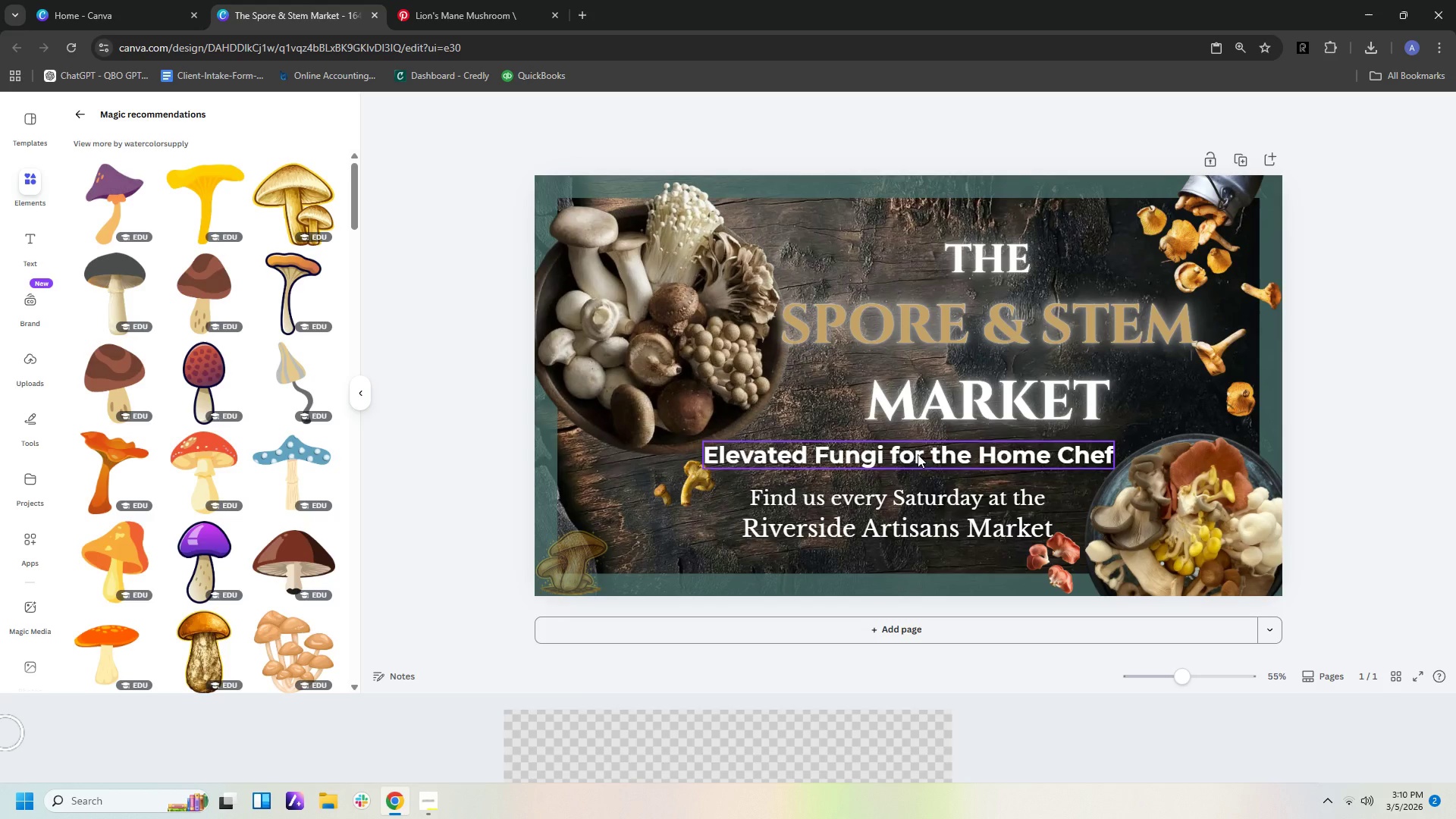 
left_click([1085, 212])
 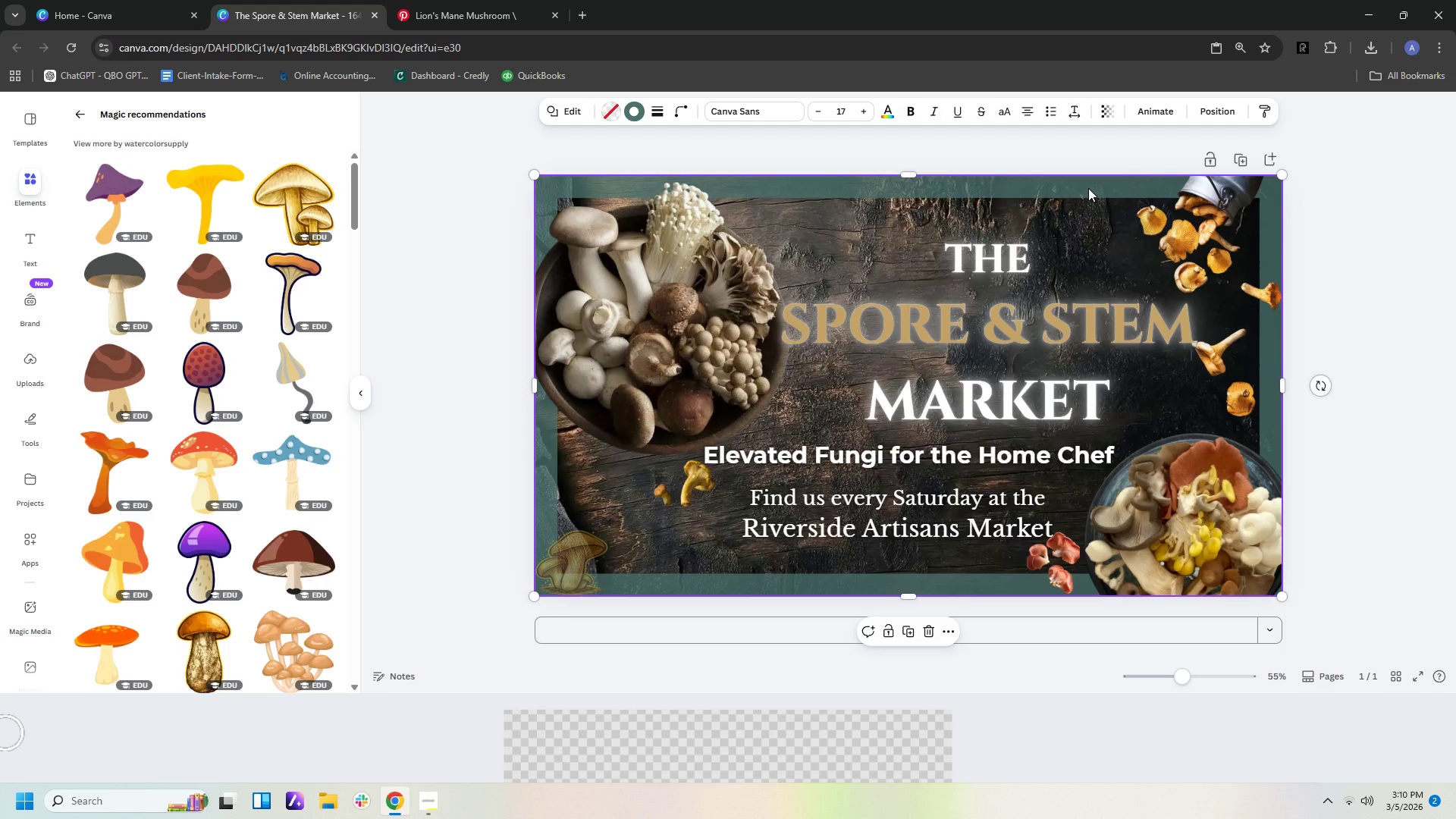 
right_click([1088, 188])
 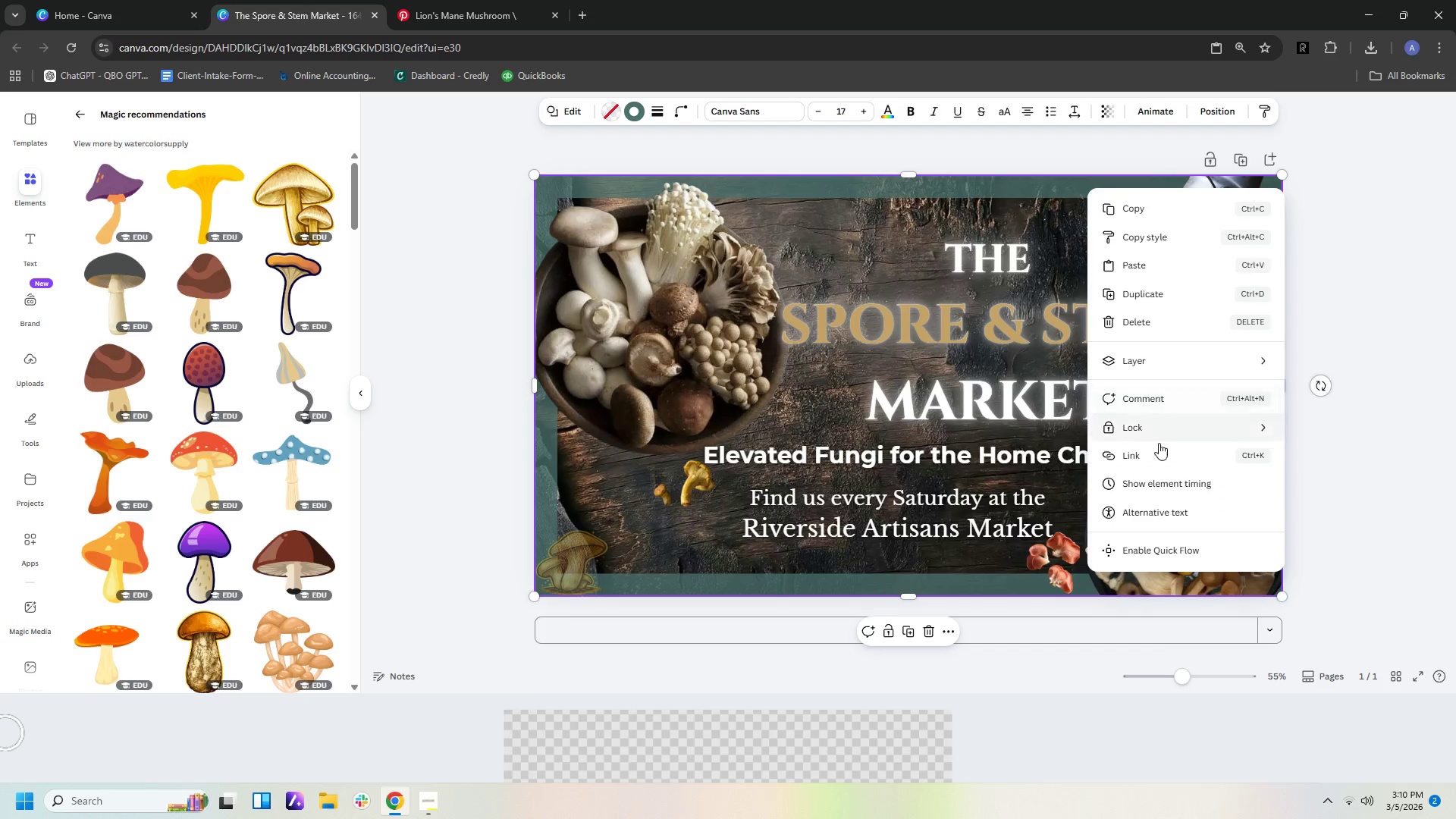 
left_click([1150, 433])
 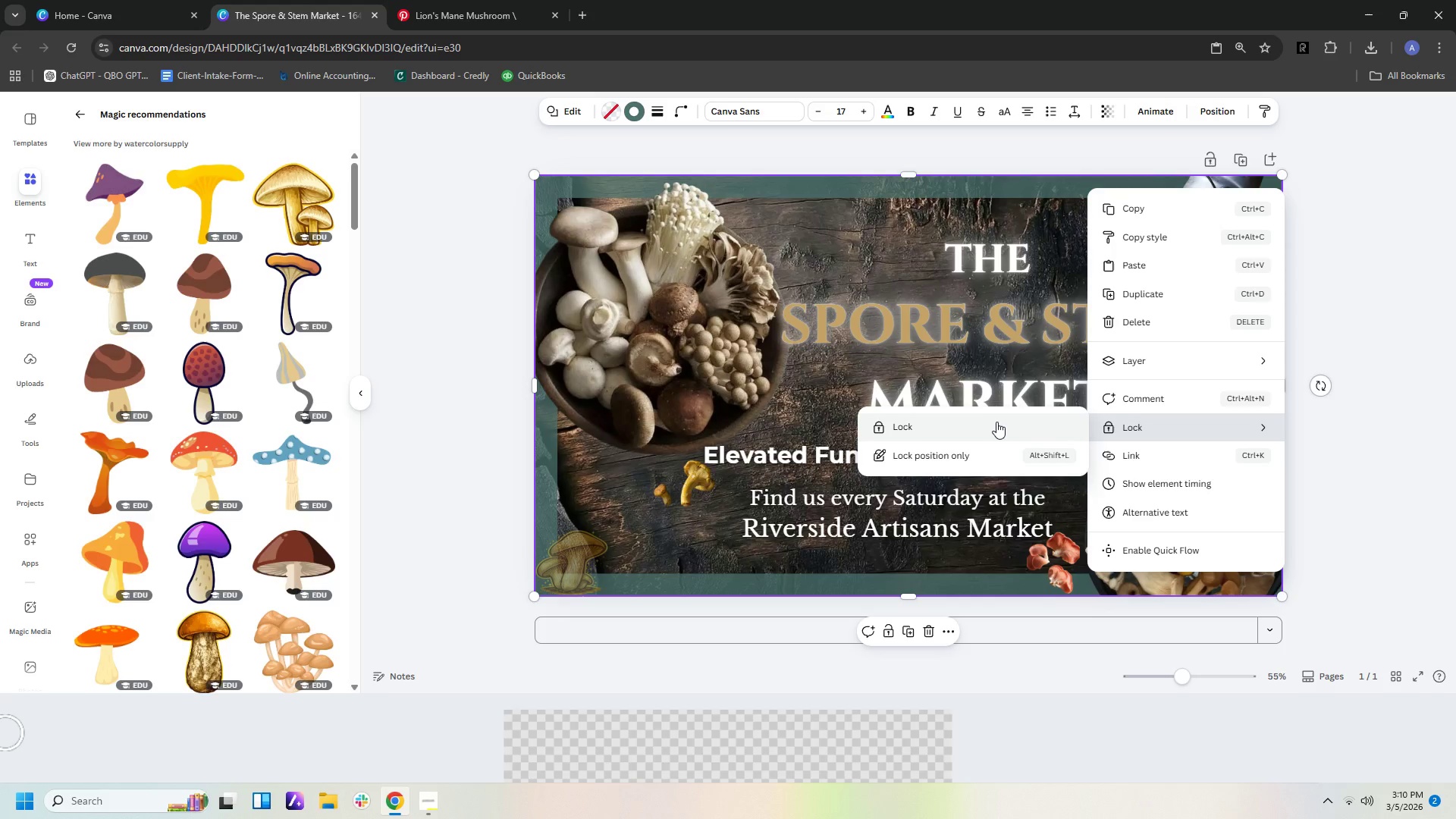 
left_click([990, 422])
 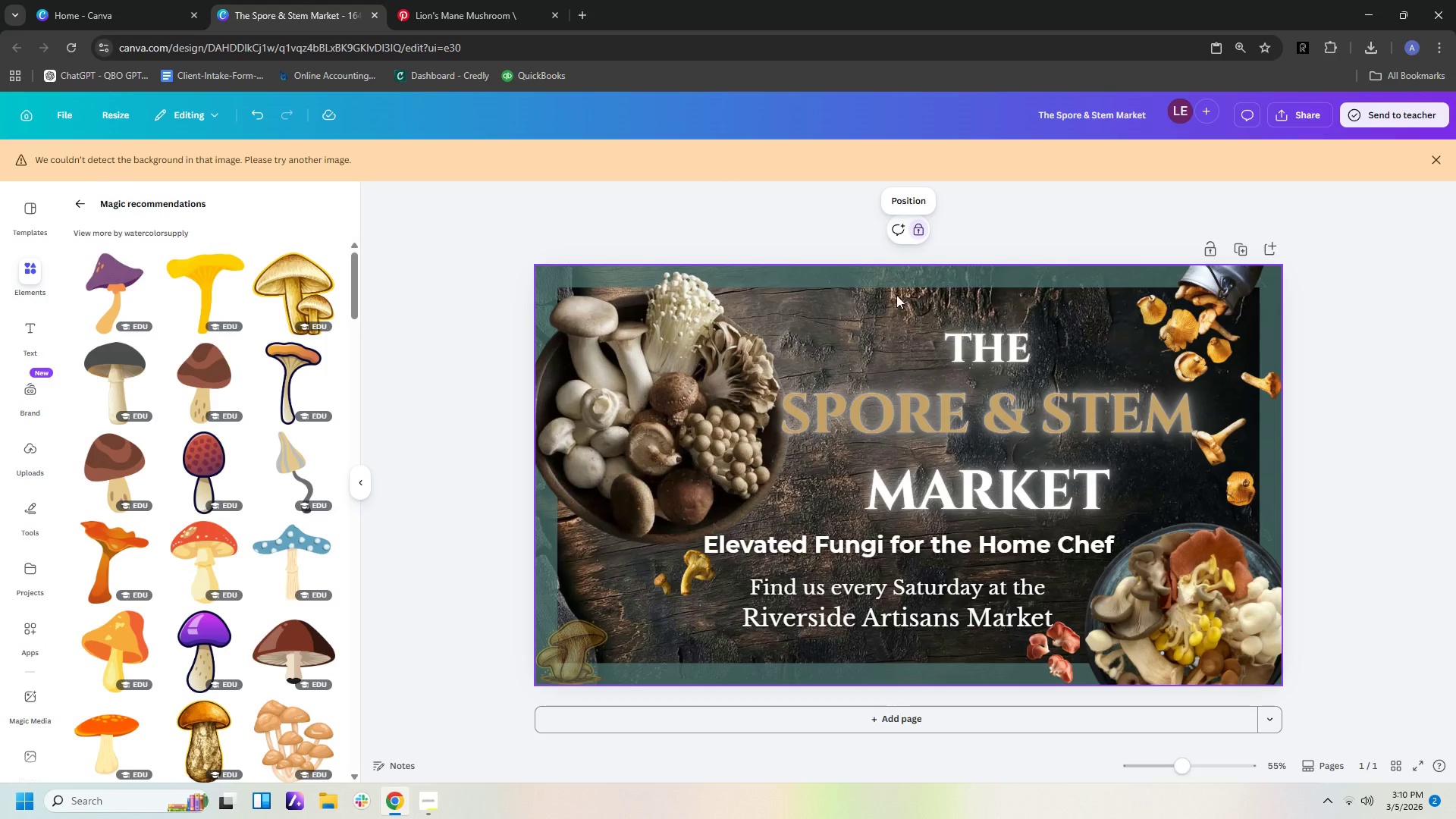 
left_click([892, 318])
 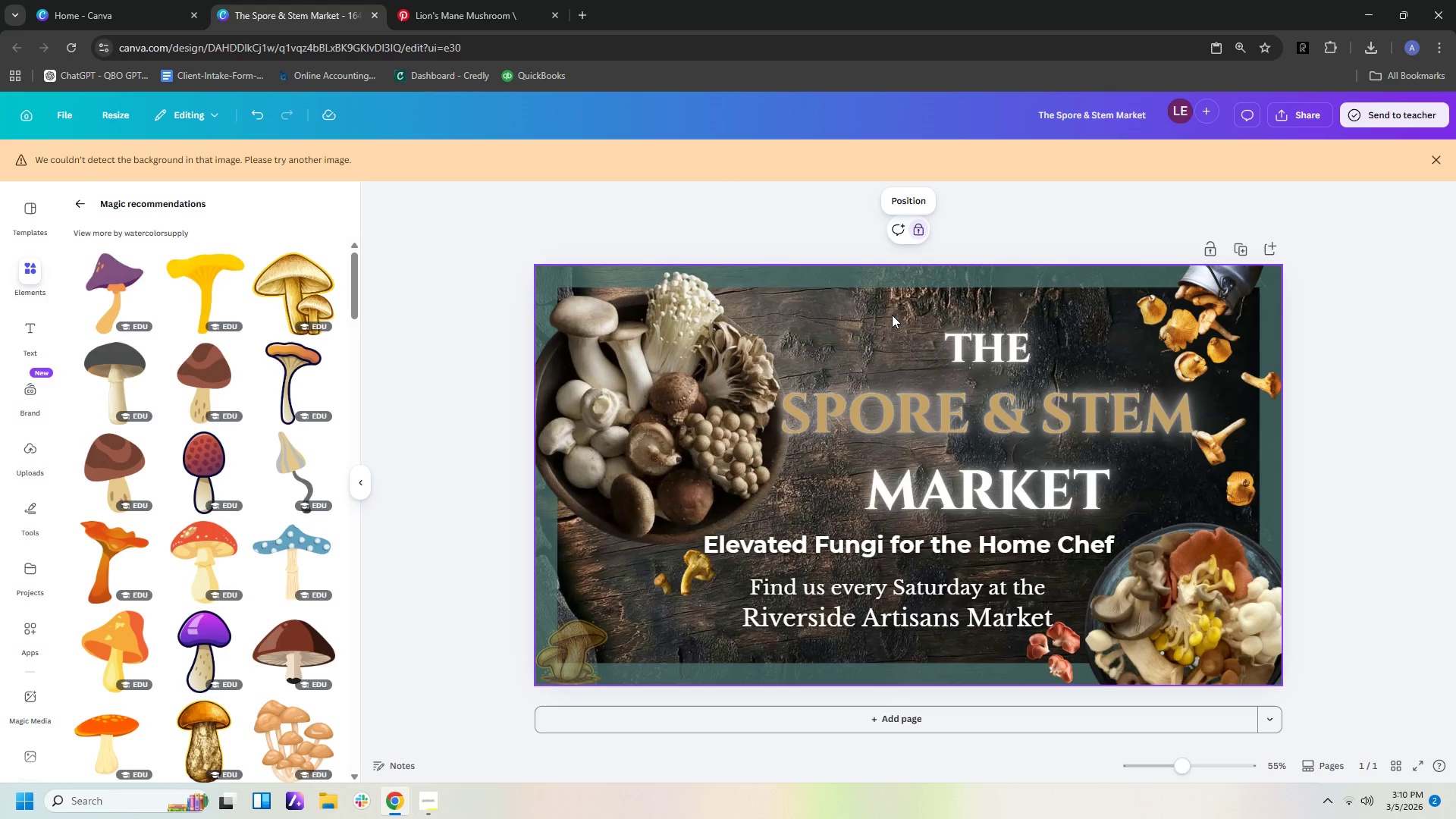 
left_click([892, 315])
 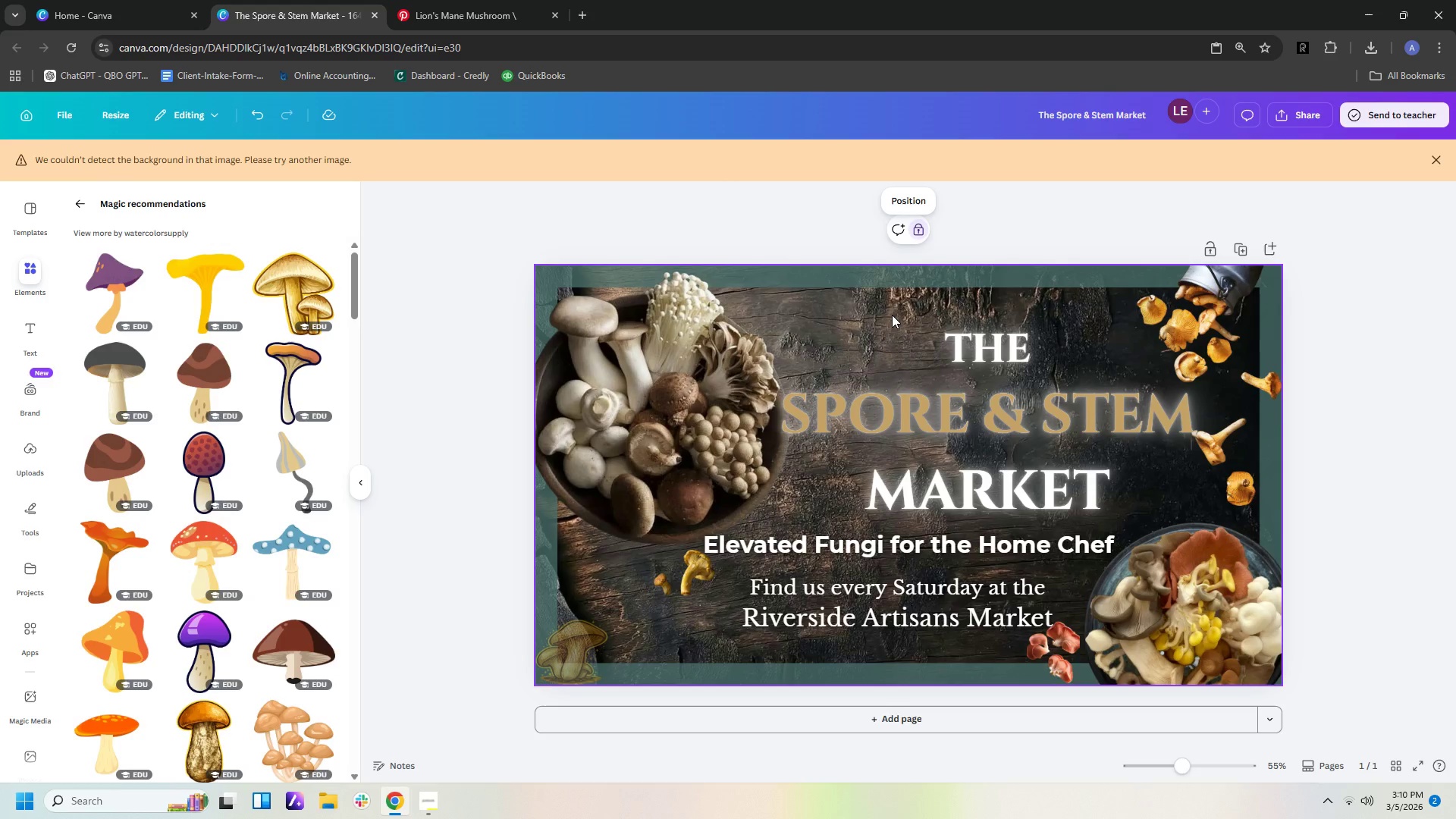 
right_click([892, 315])
 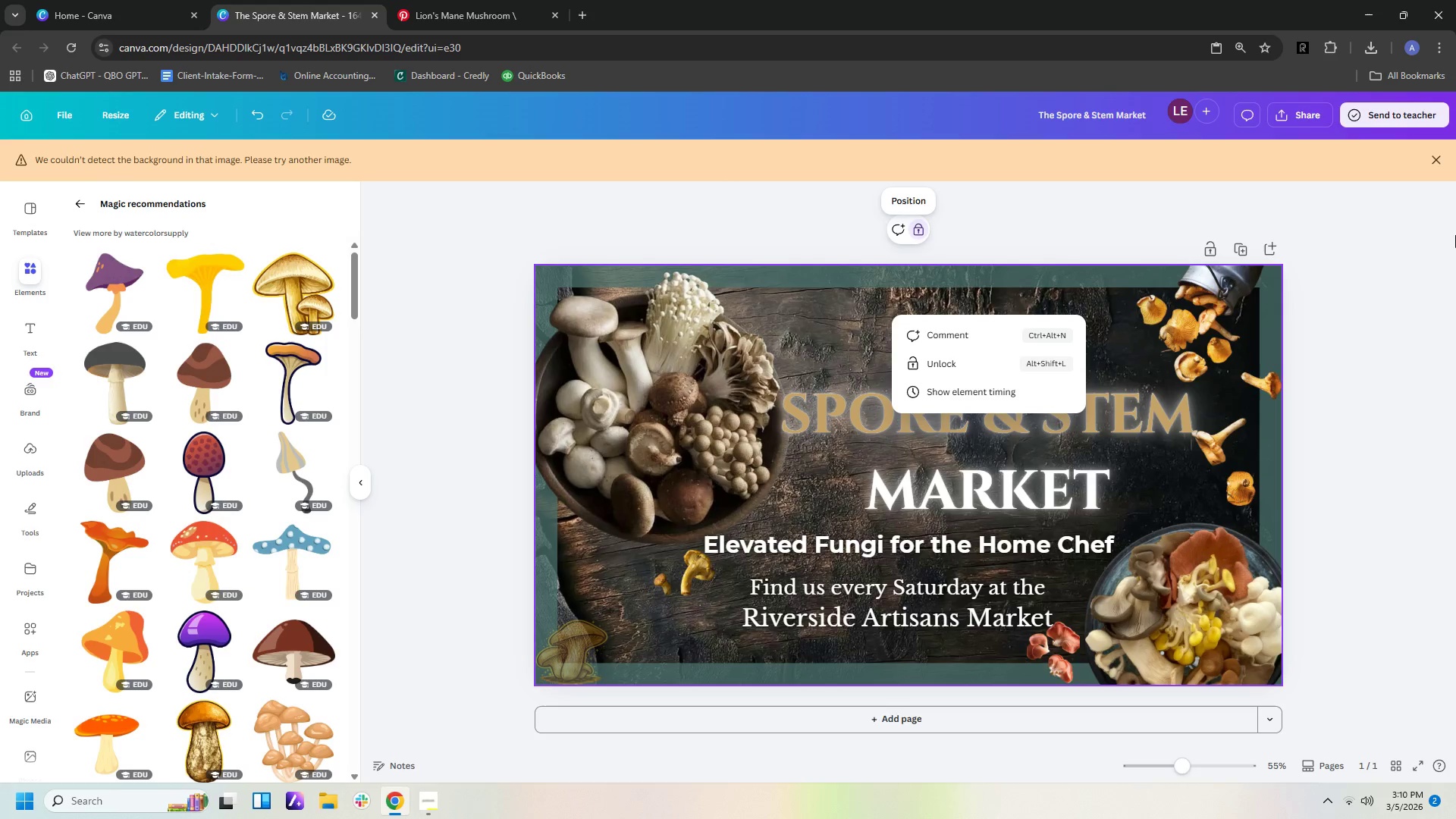 
left_click([1362, 290])
 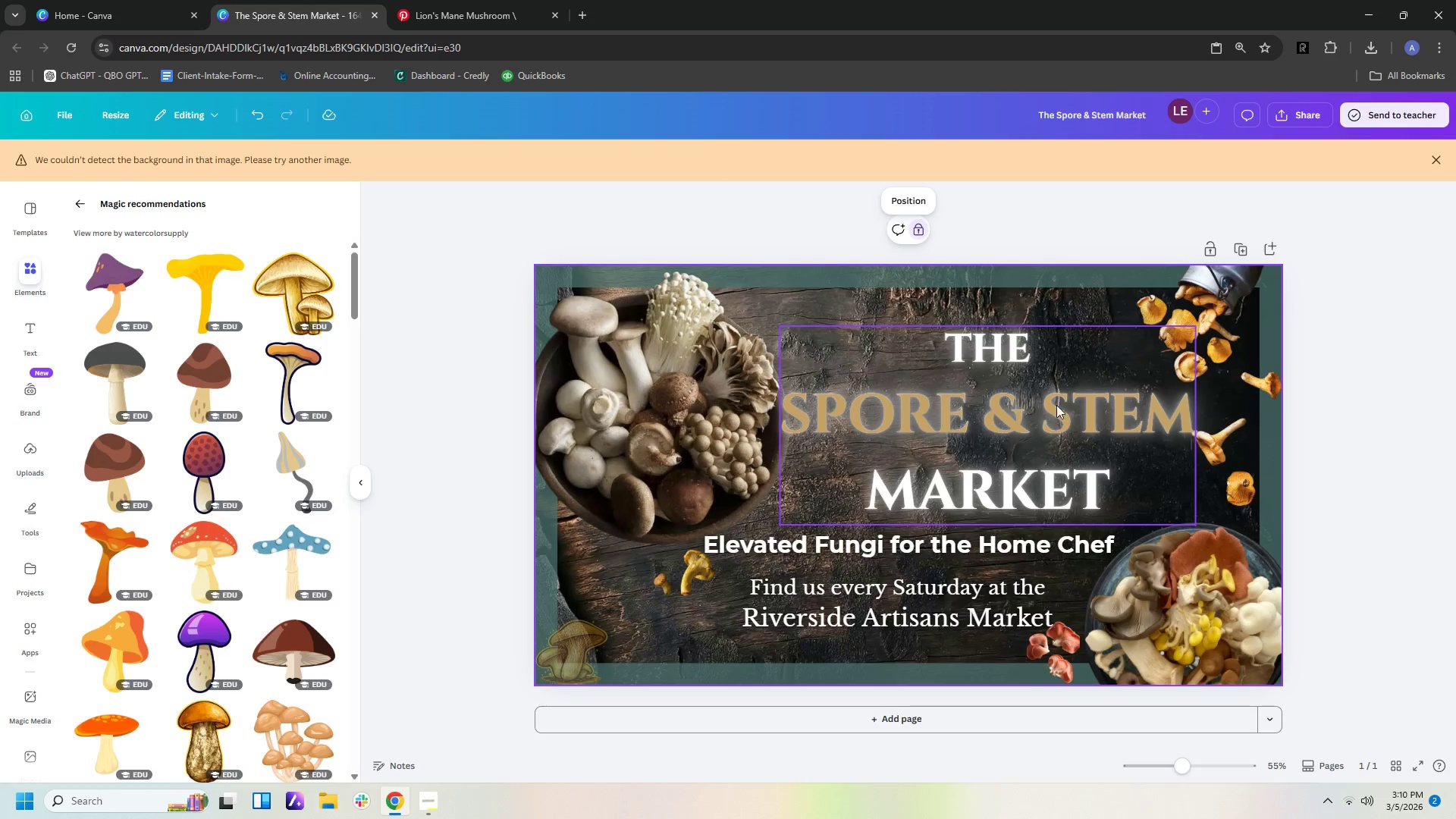 
left_click_drag(start_coordinate=[1044, 416], to_coordinate=[1043, 378])
 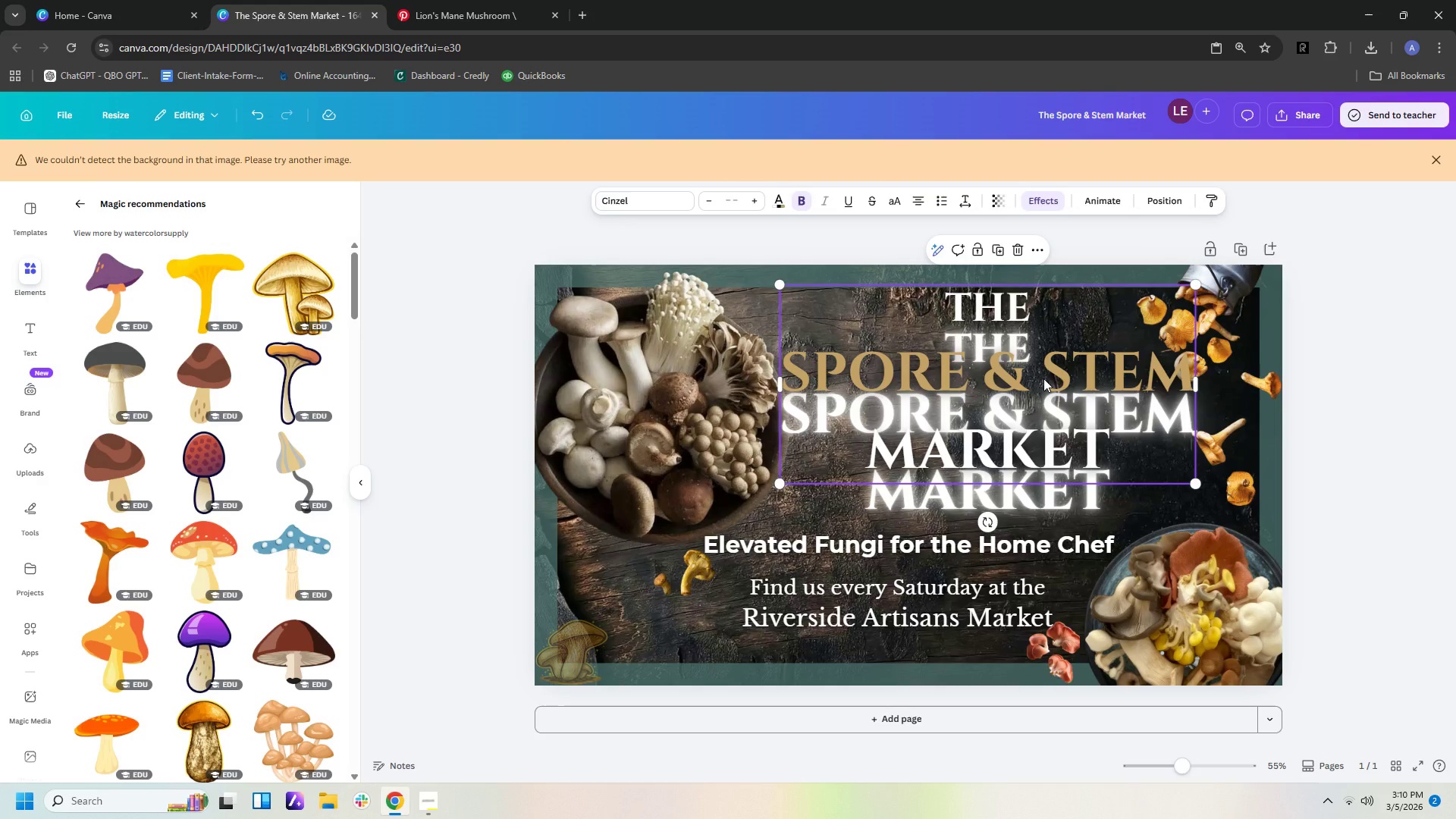 
key(Control+ControlLeft)
 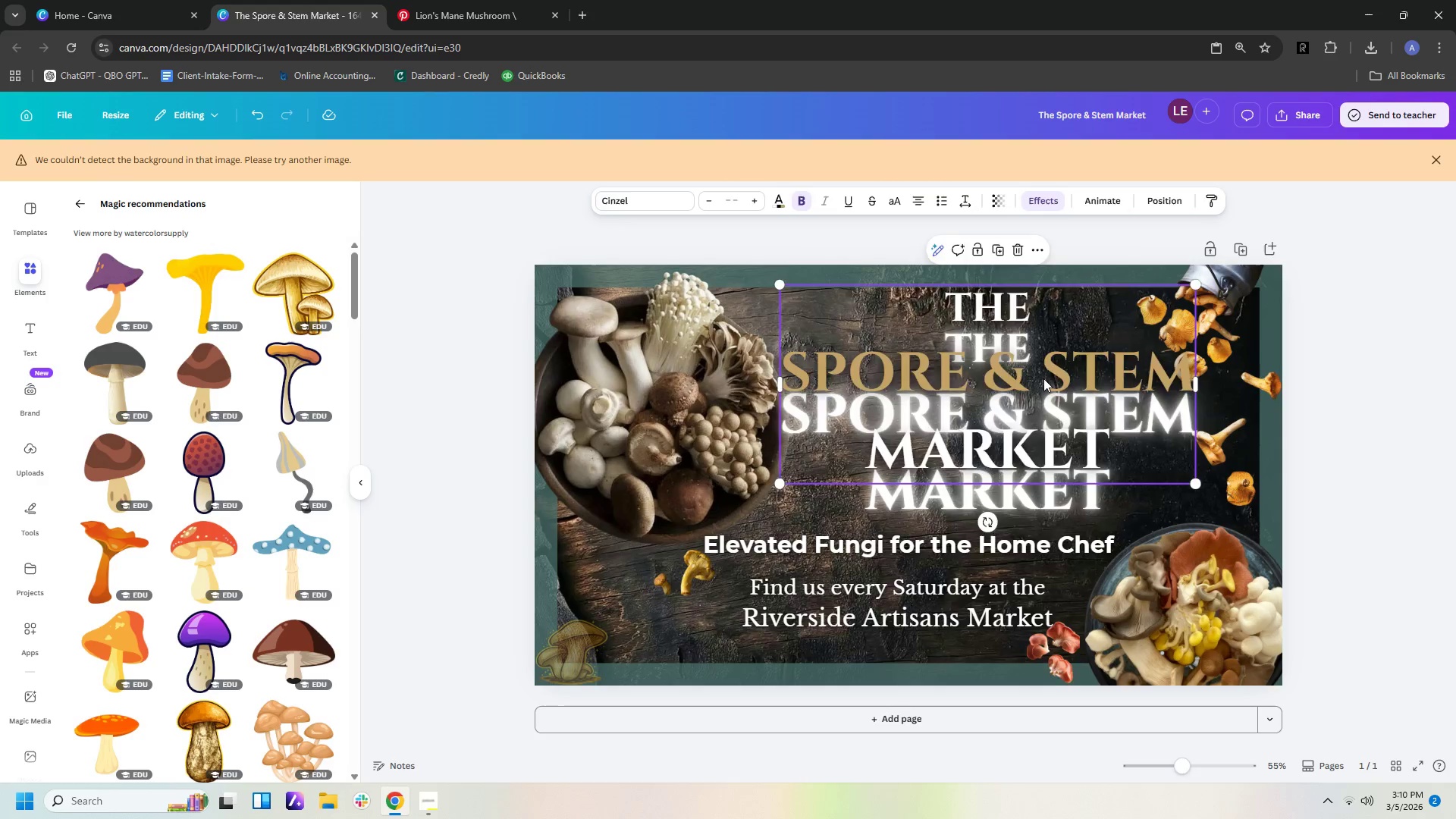 
key(Control+Z)
 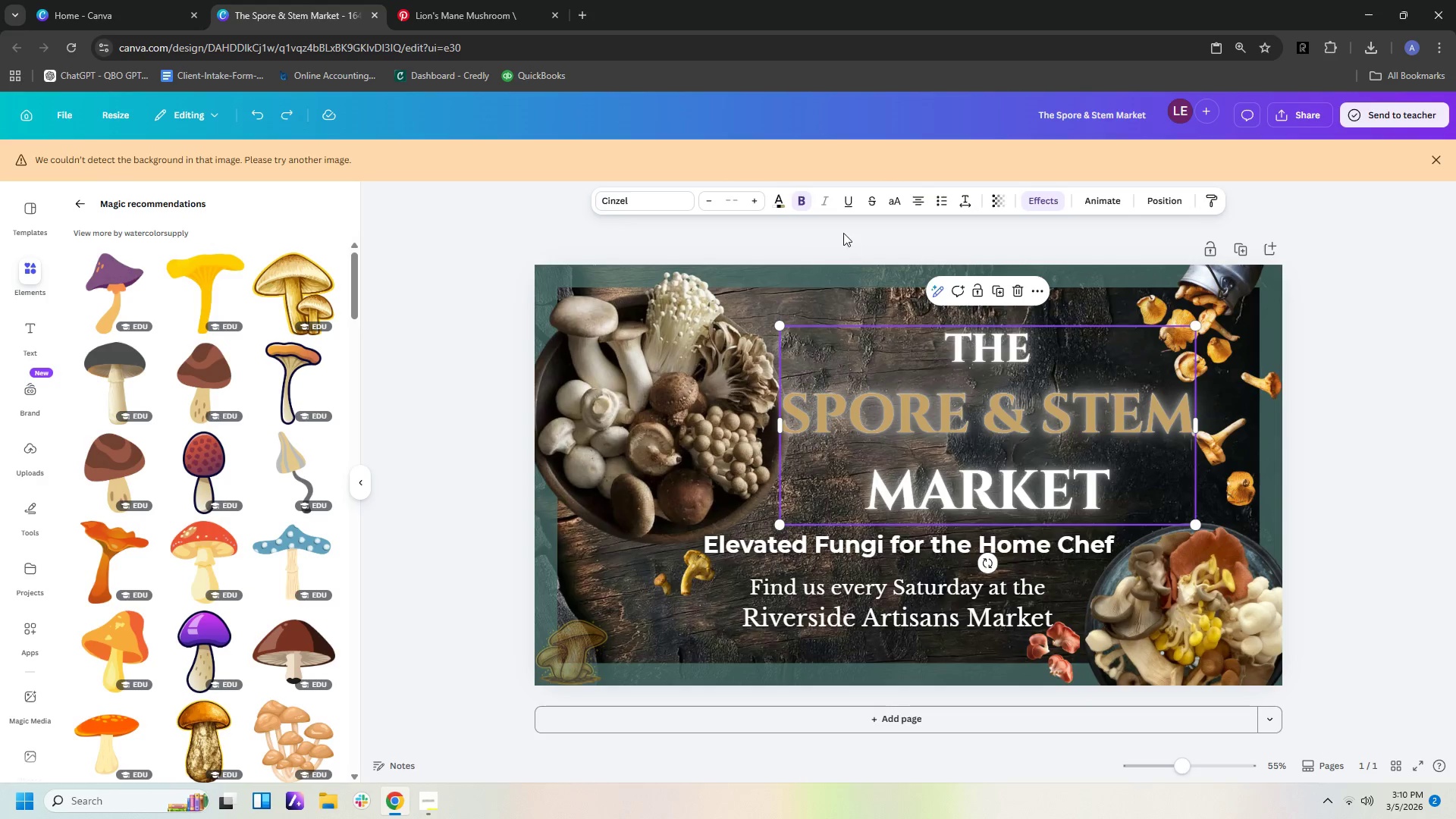 
left_click_drag(start_coordinate=[842, 233], to_coordinate=[1050, 504])
 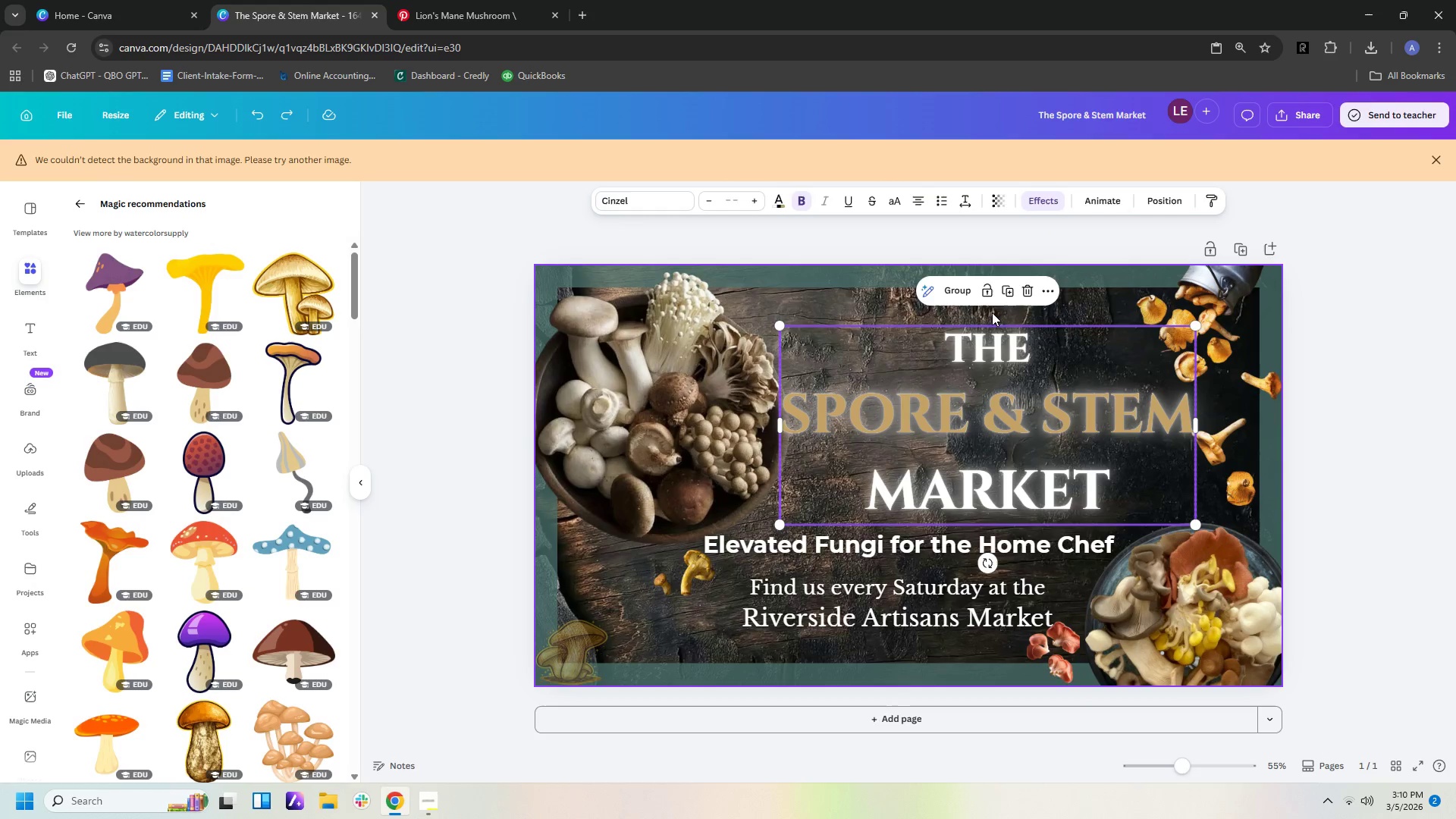 
left_click([957, 292])
 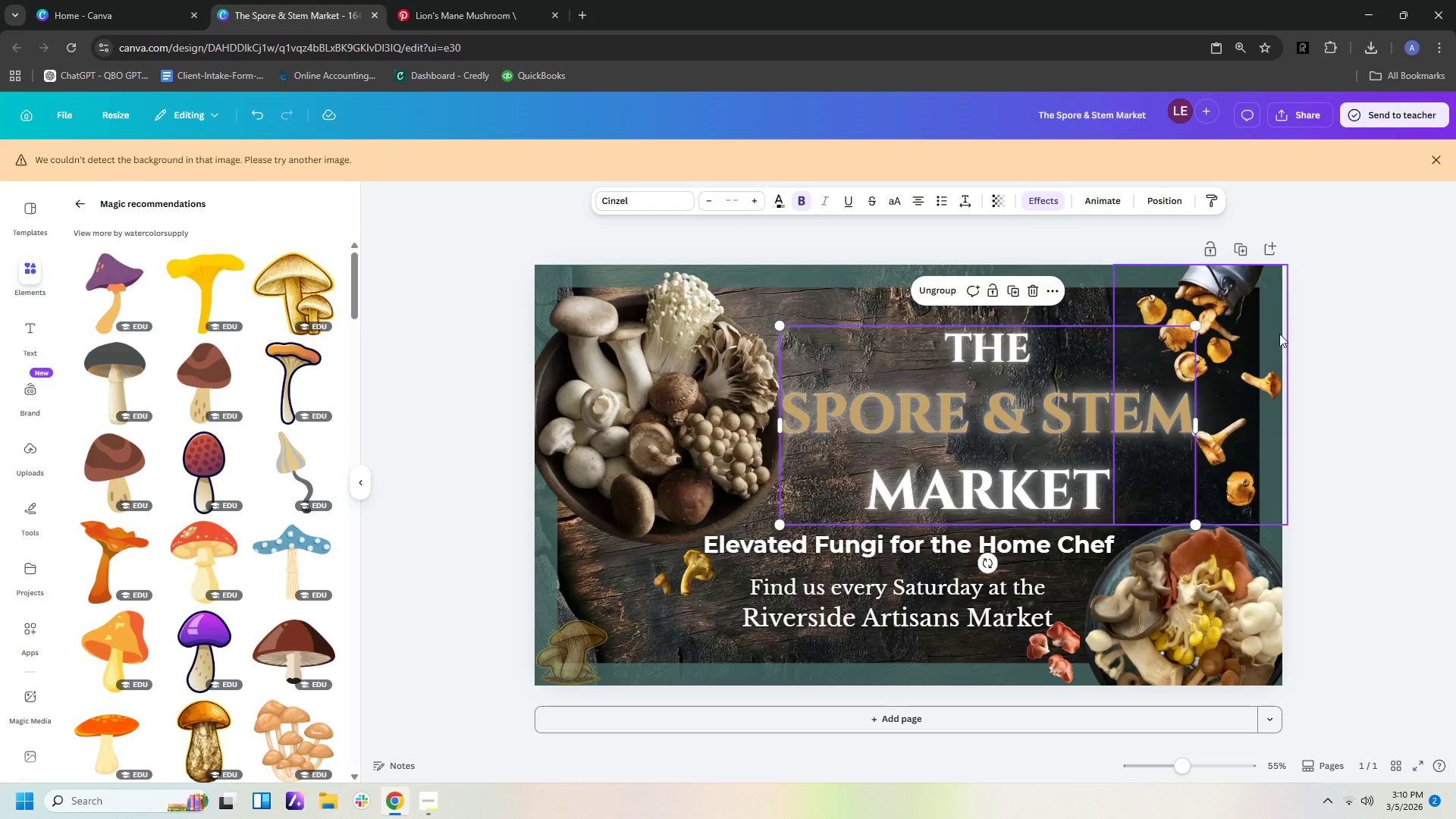 
left_click([1345, 360])
 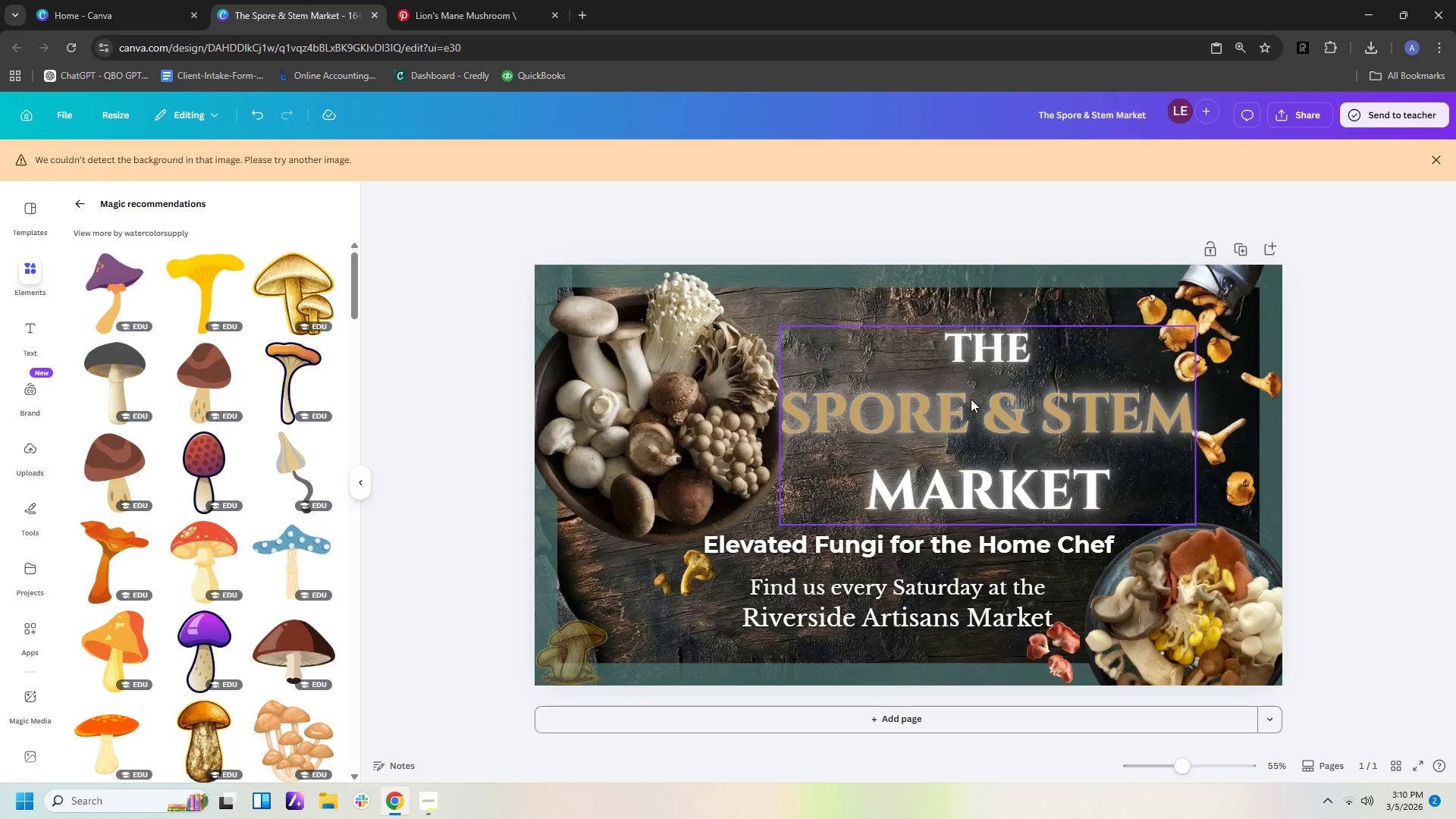 
left_click_drag(start_coordinate=[975, 406], to_coordinate=[902, 413])
 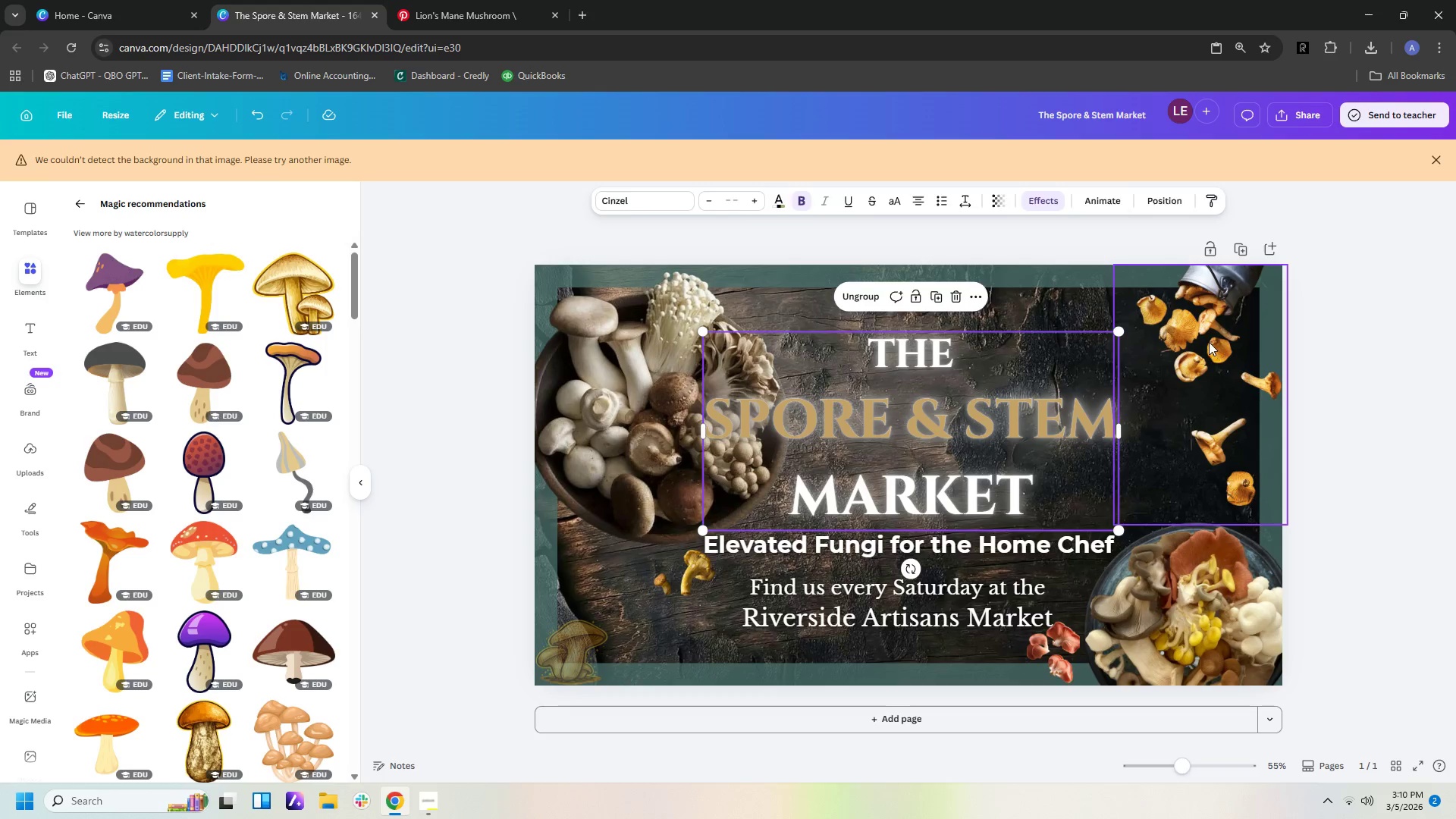 
left_click_drag(start_coordinate=[1209, 342], to_coordinate=[1202, 342])
 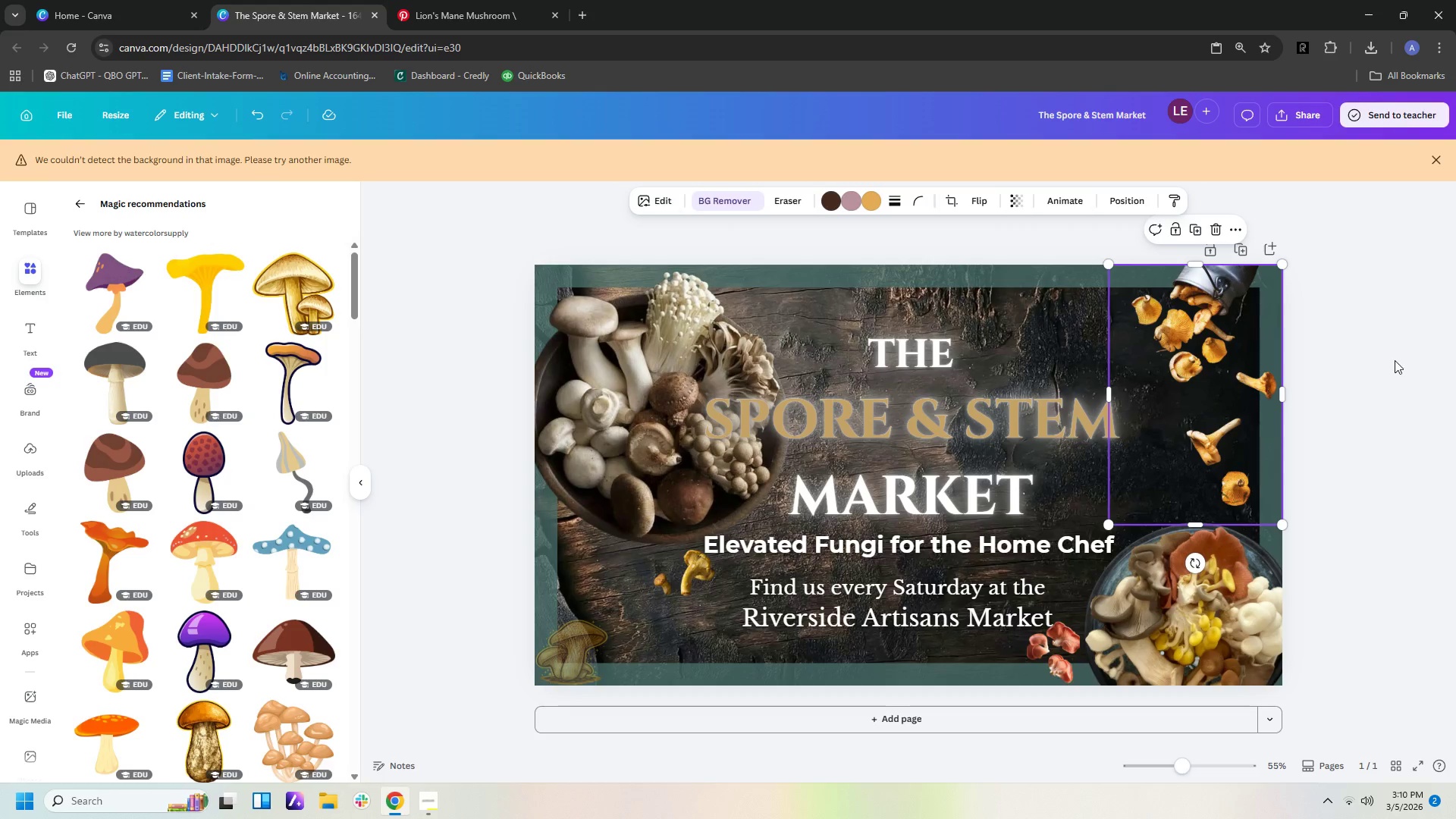 
left_click([1395, 360])
 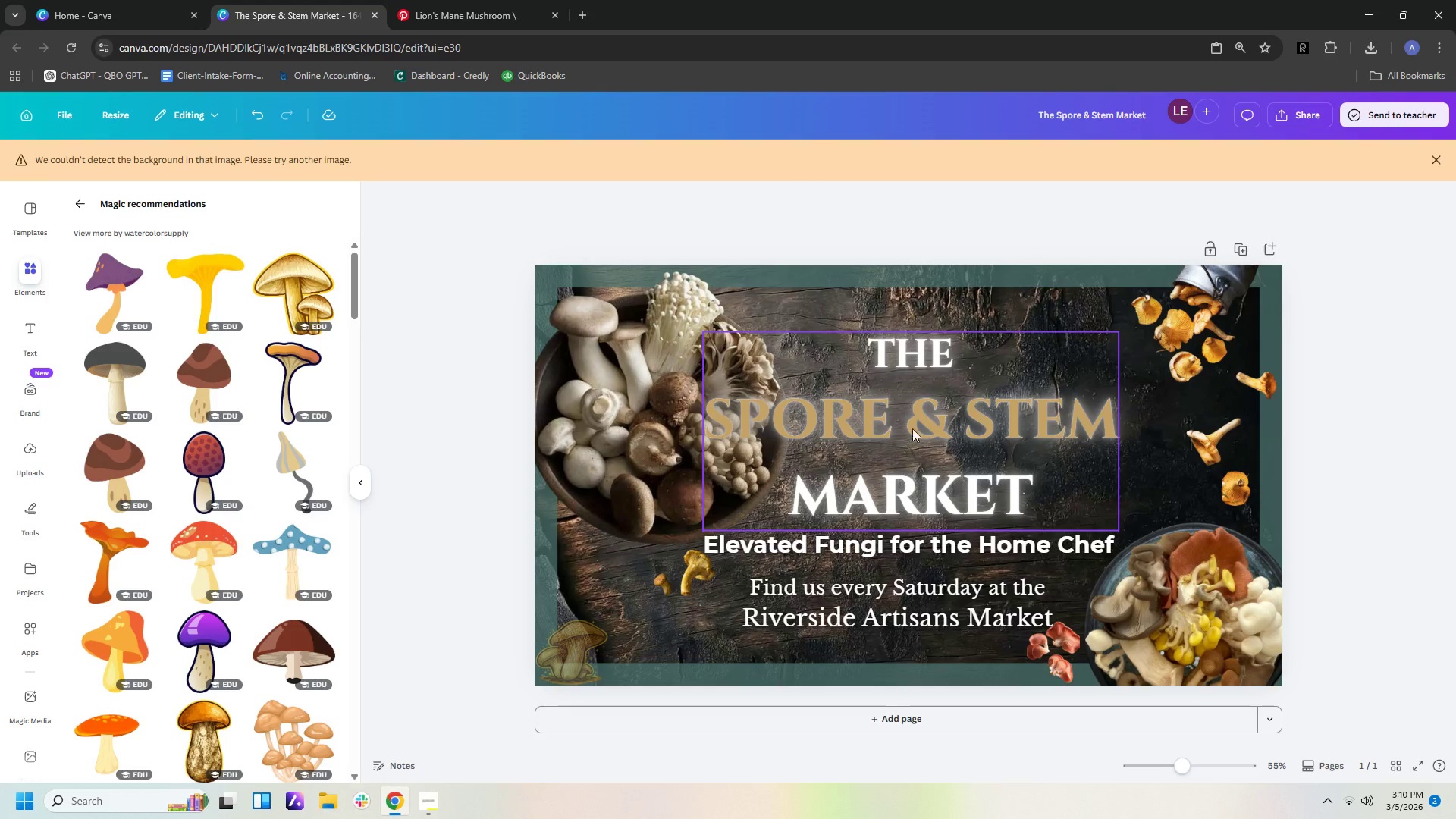 
left_click([918, 414])
 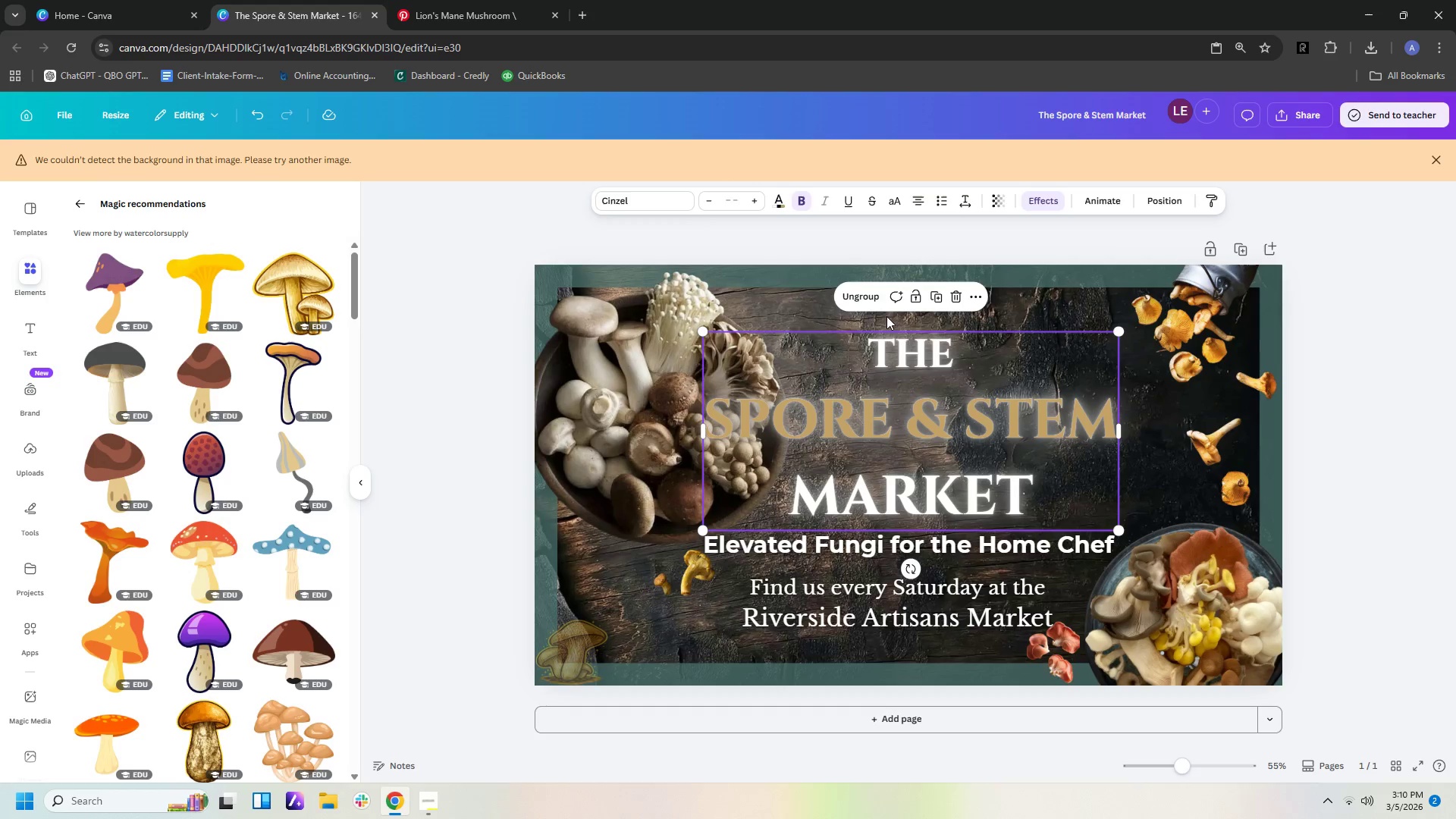 
left_click([871, 298])
 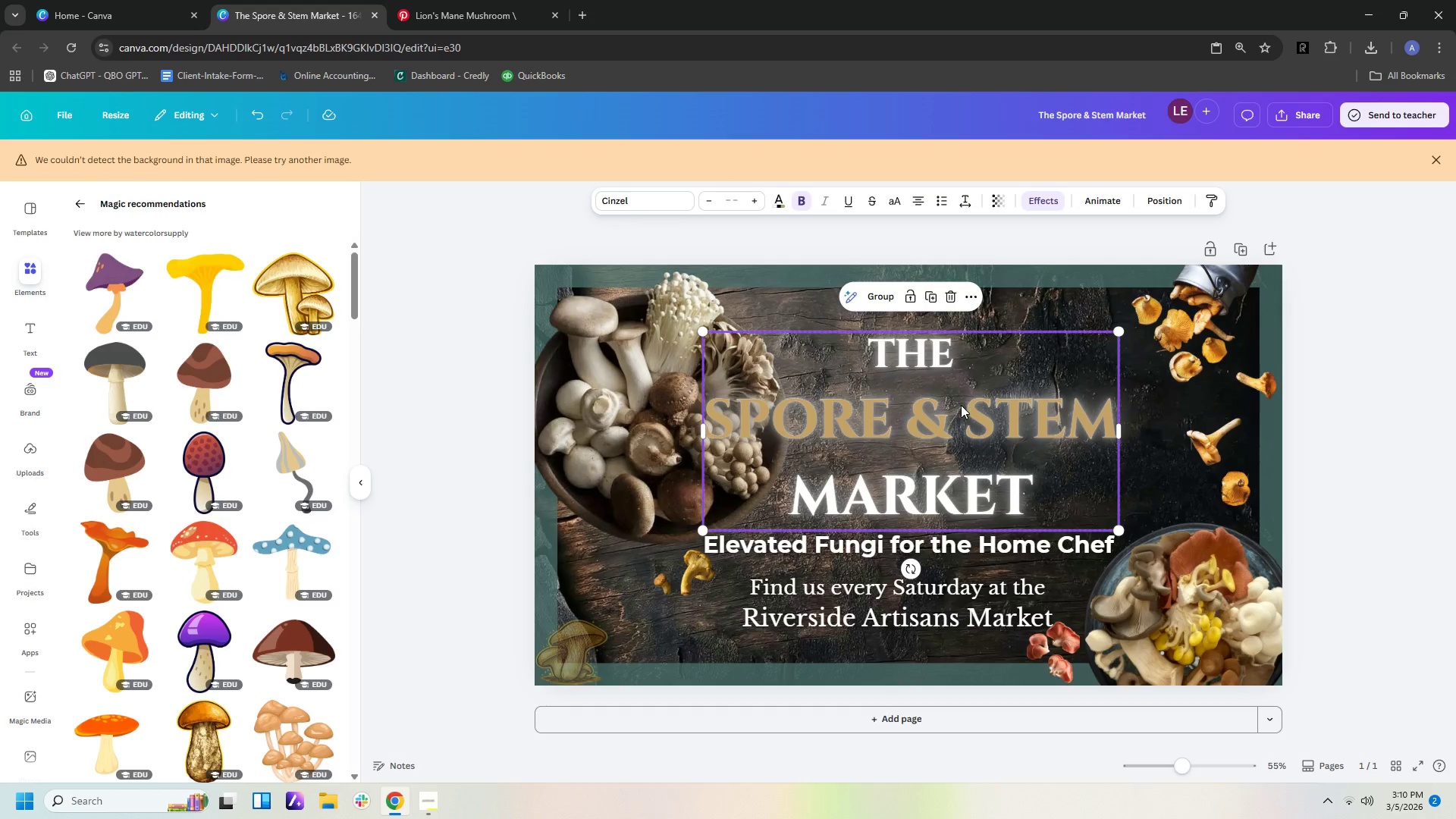 
left_click_drag(start_coordinate=[962, 413], to_coordinate=[963, 456])
 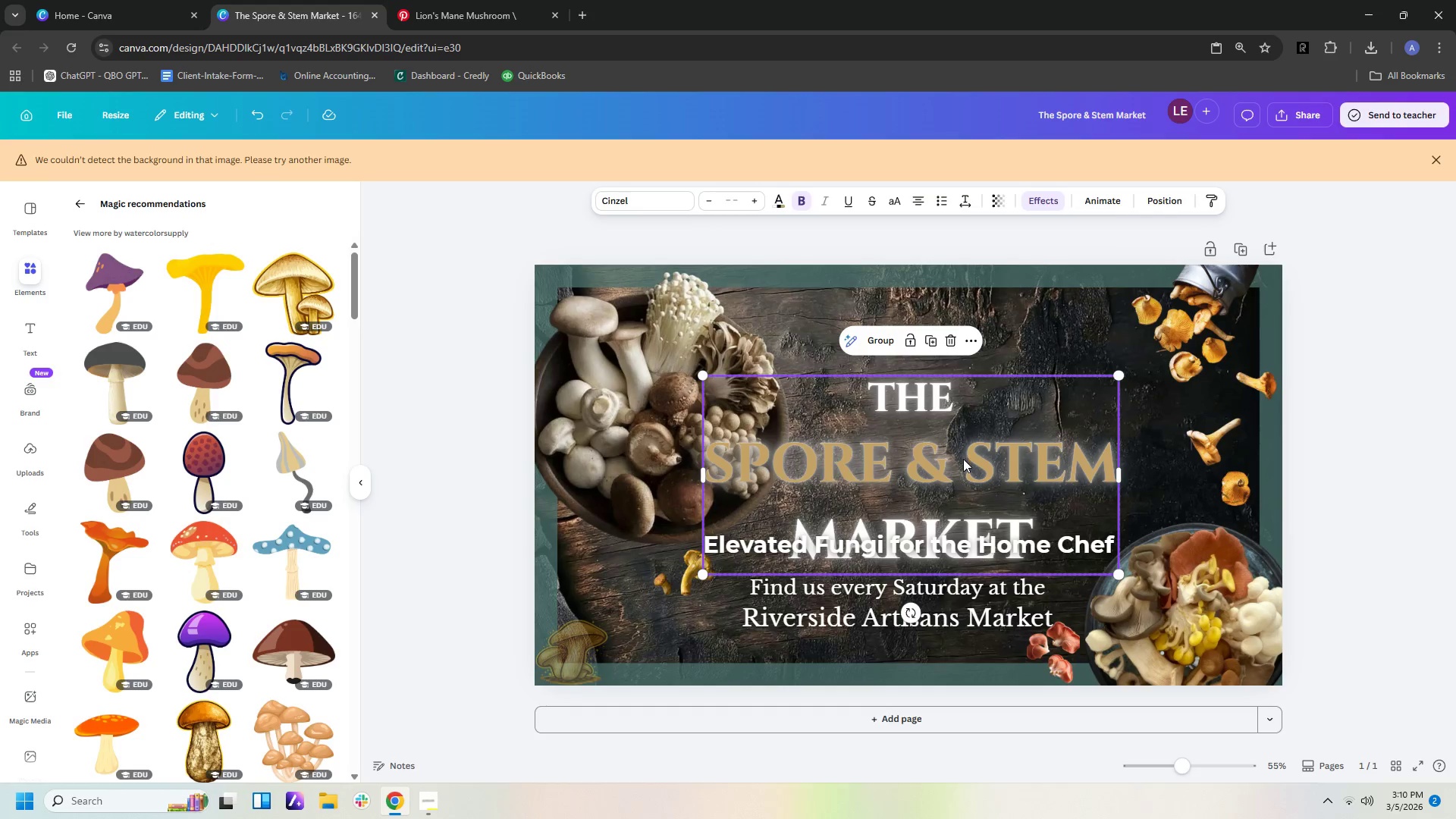 
left_click_drag(start_coordinate=[963, 459], to_coordinate=[965, 401])
 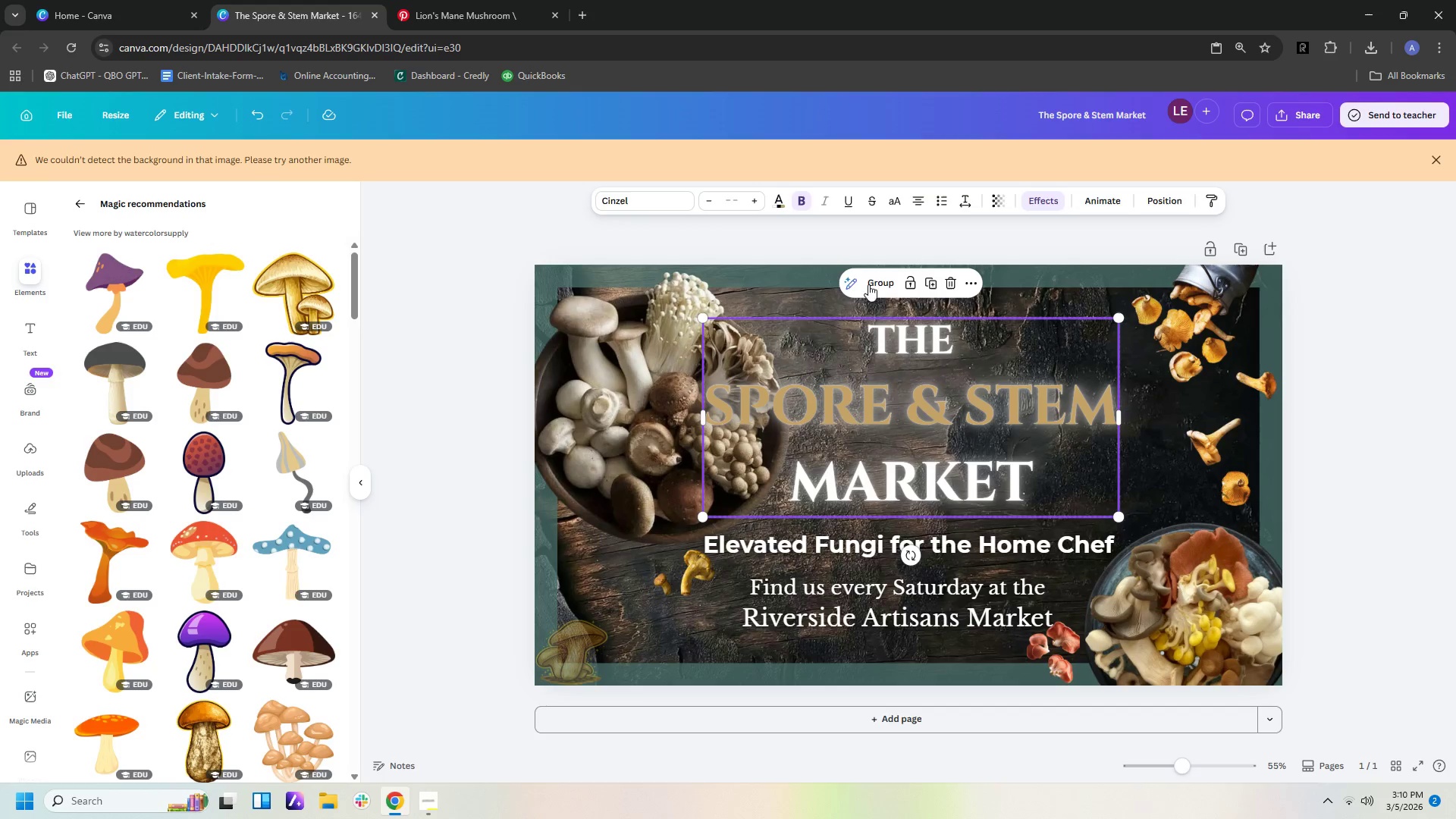 
left_click([875, 281])
 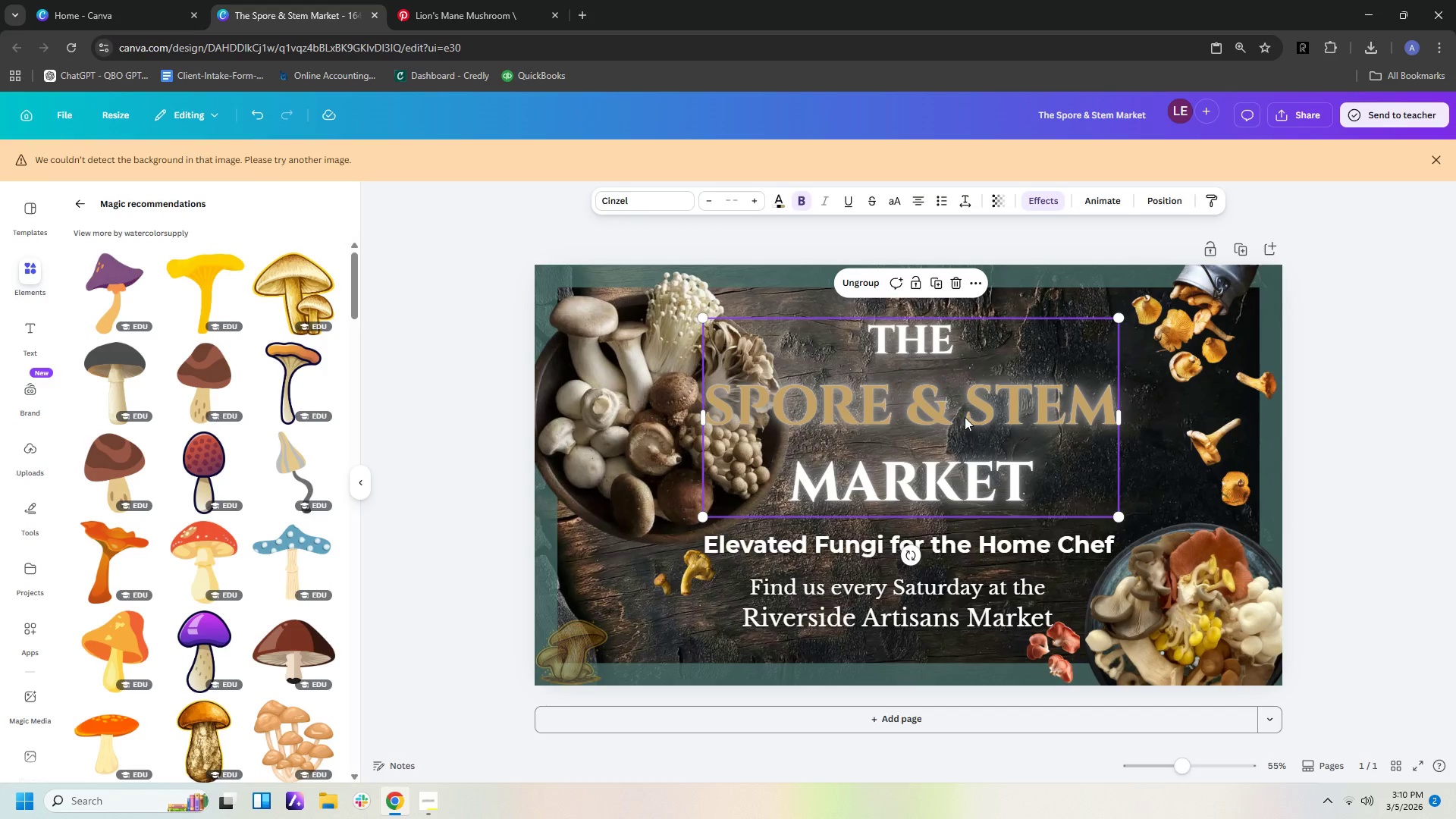 
left_click_drag(start_coordinate=[965, 417], to_coordinate=[977, 408])
 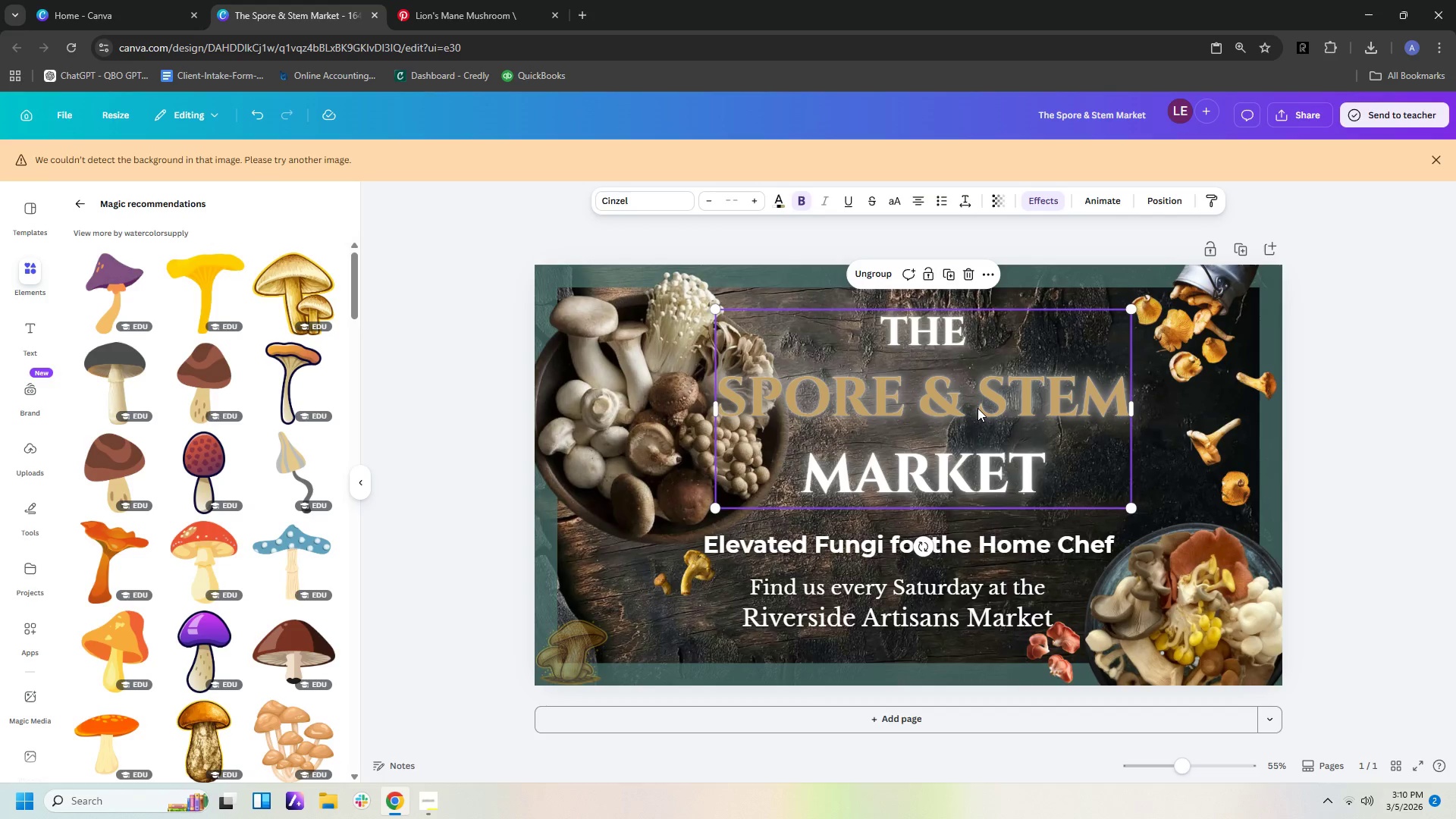 
left_click([977, 408])
 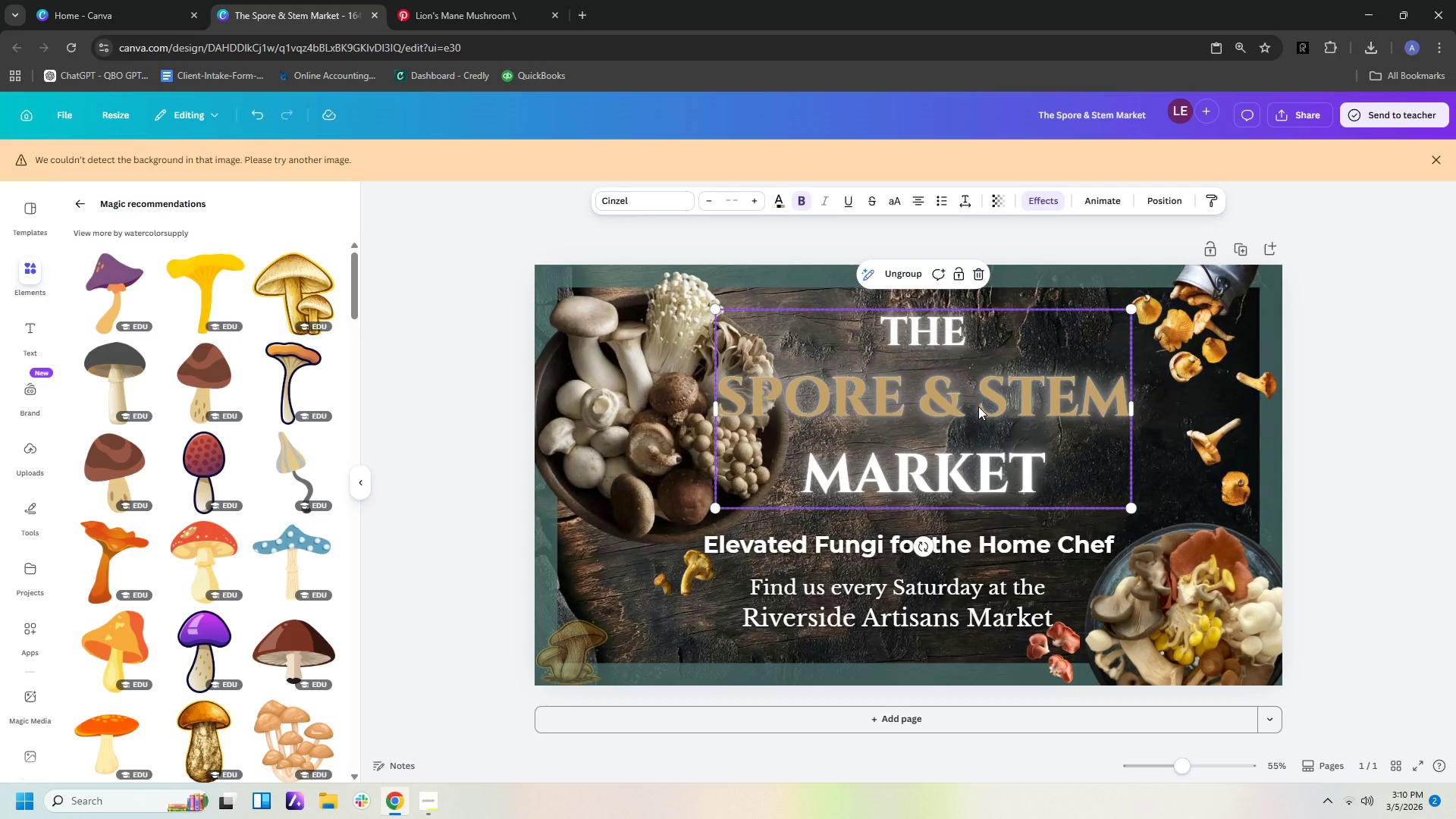 
left_click_drag(start_coordinate=[978, 406], to_coordinate=[978, 455])
 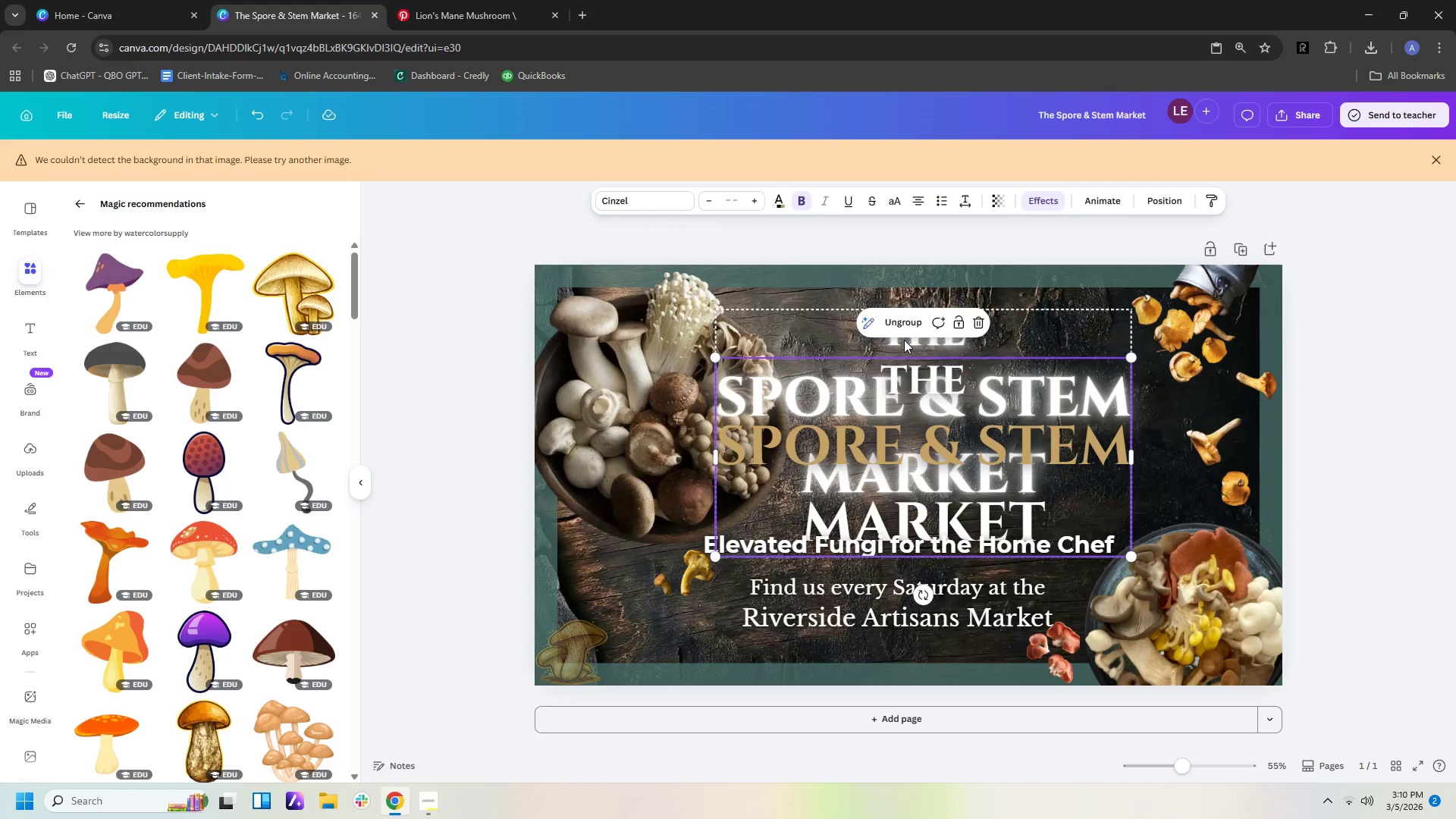 
left_click([907, 342])
 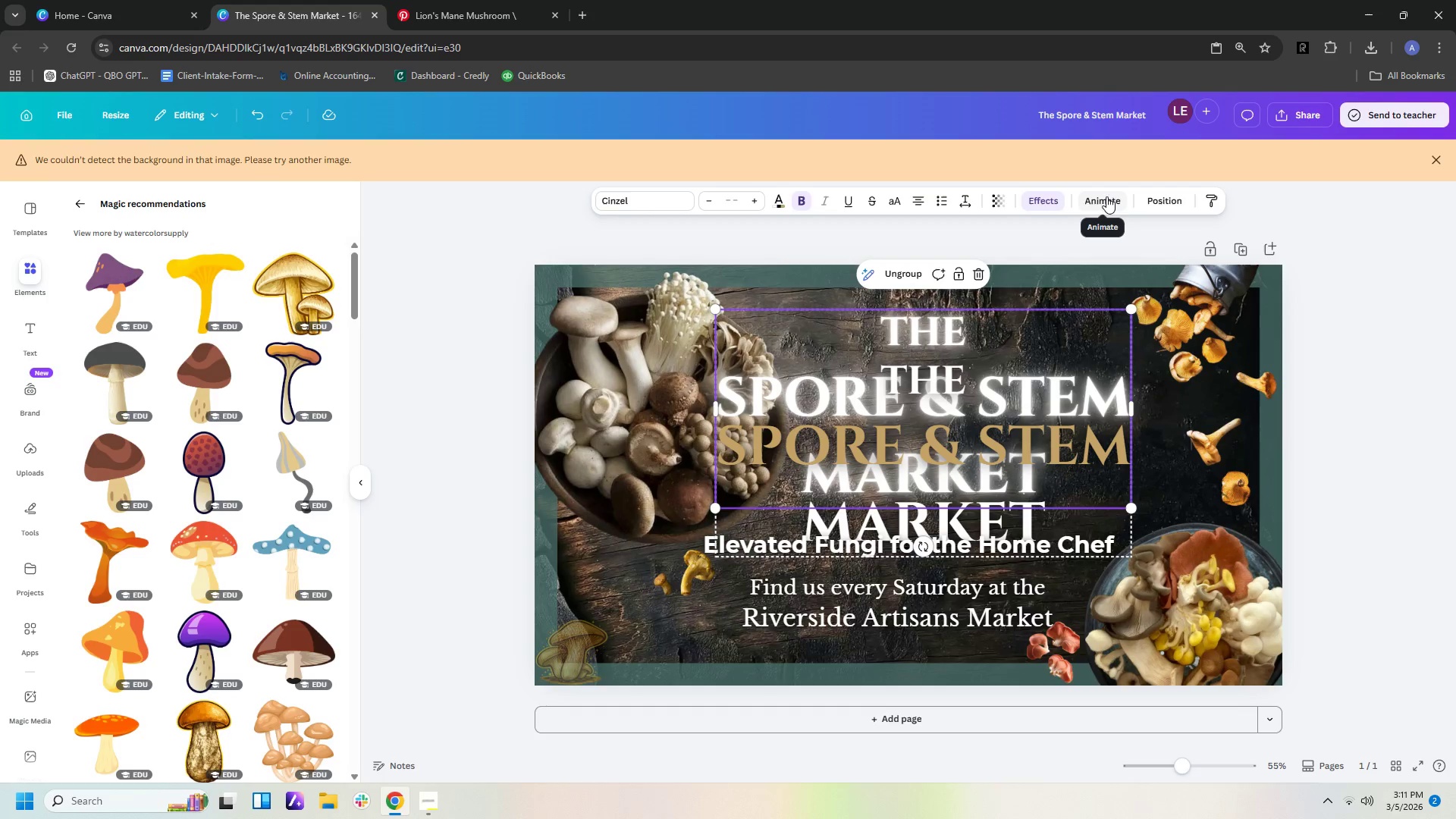 
left_click([1043, 196])
 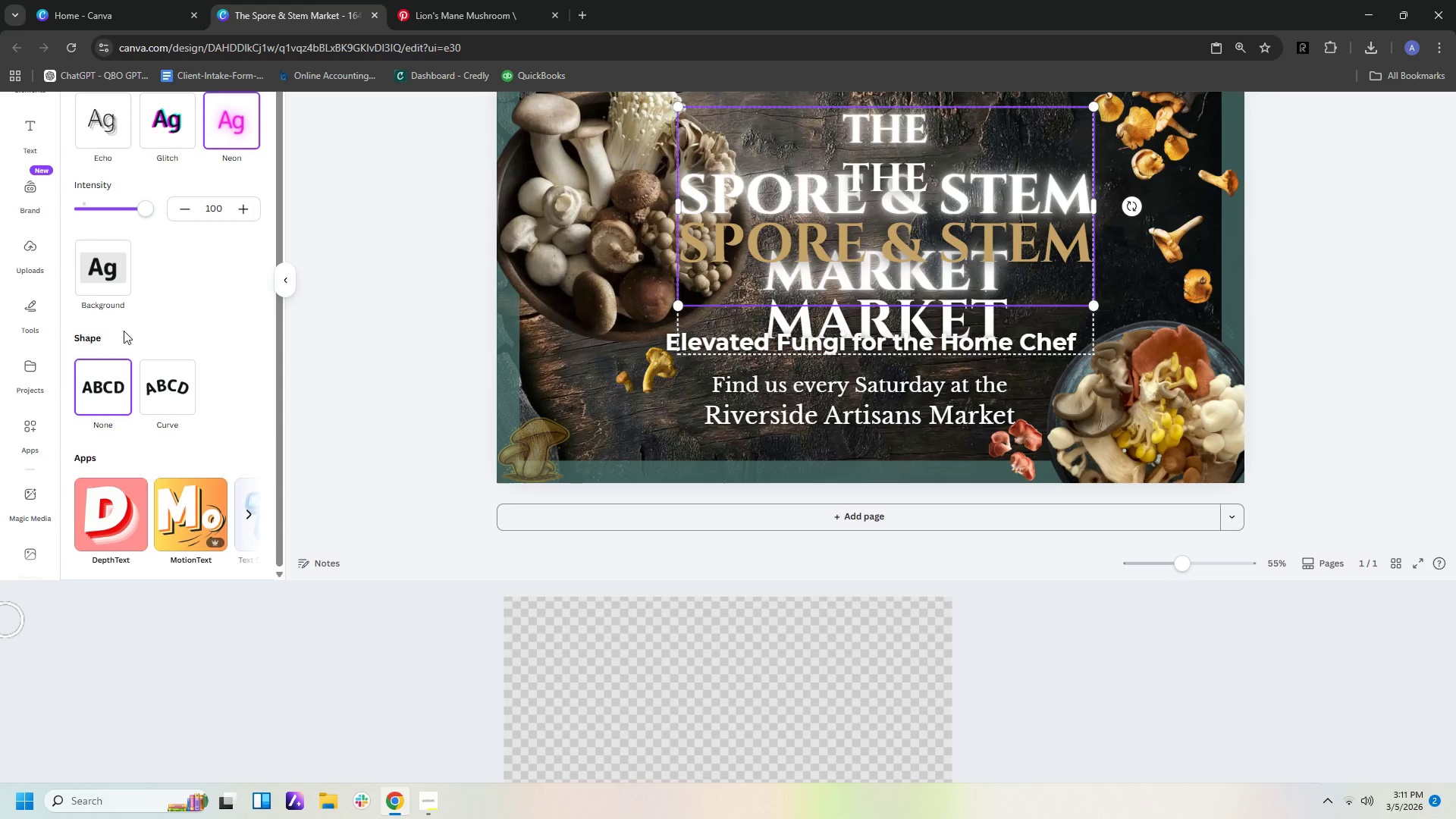 
scroll: coordinate [165, 274], scroll_direction: up, amount: 10.0
 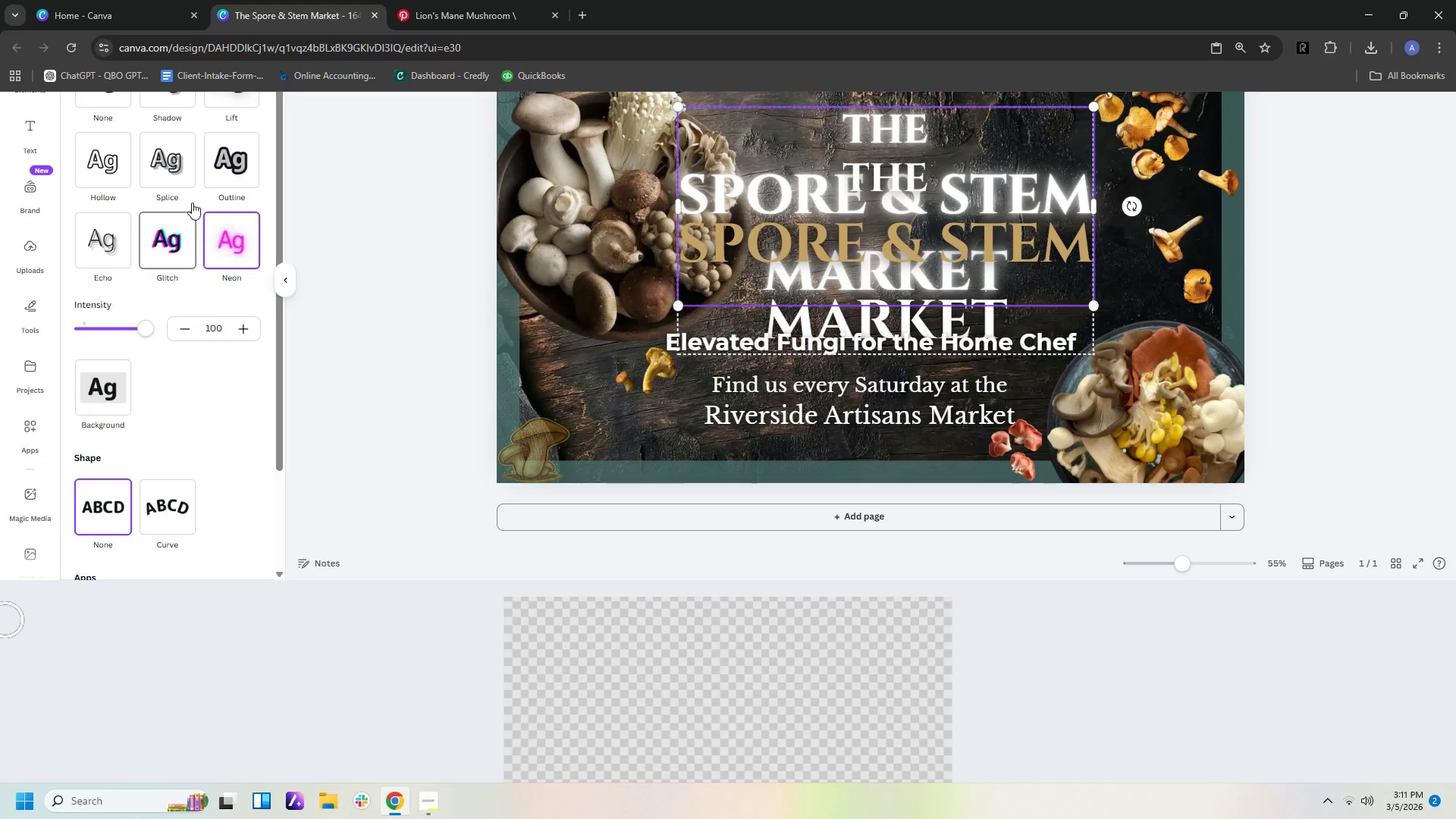 
left_click([191, 167])
 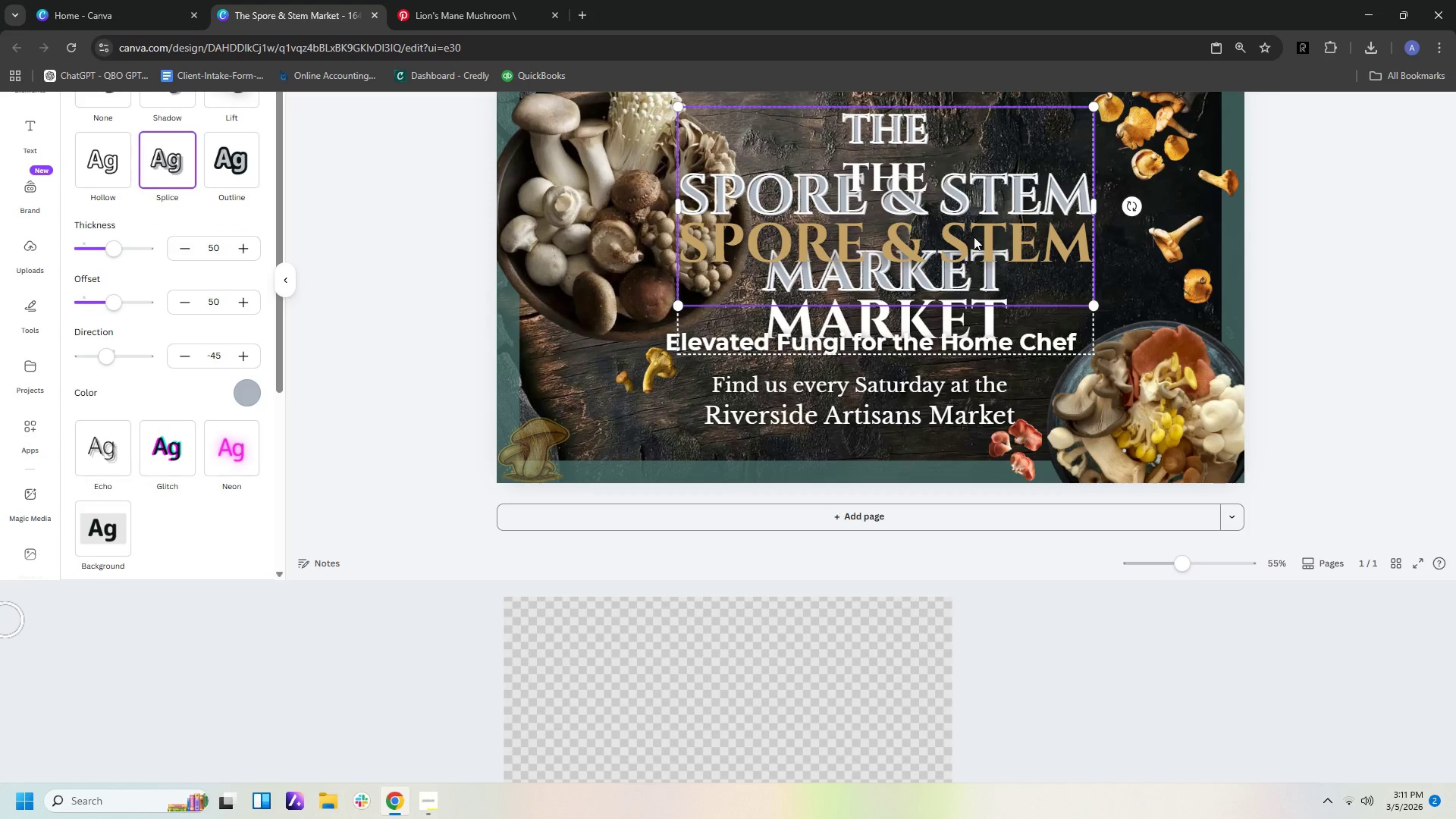 
left_click([993, 240])
 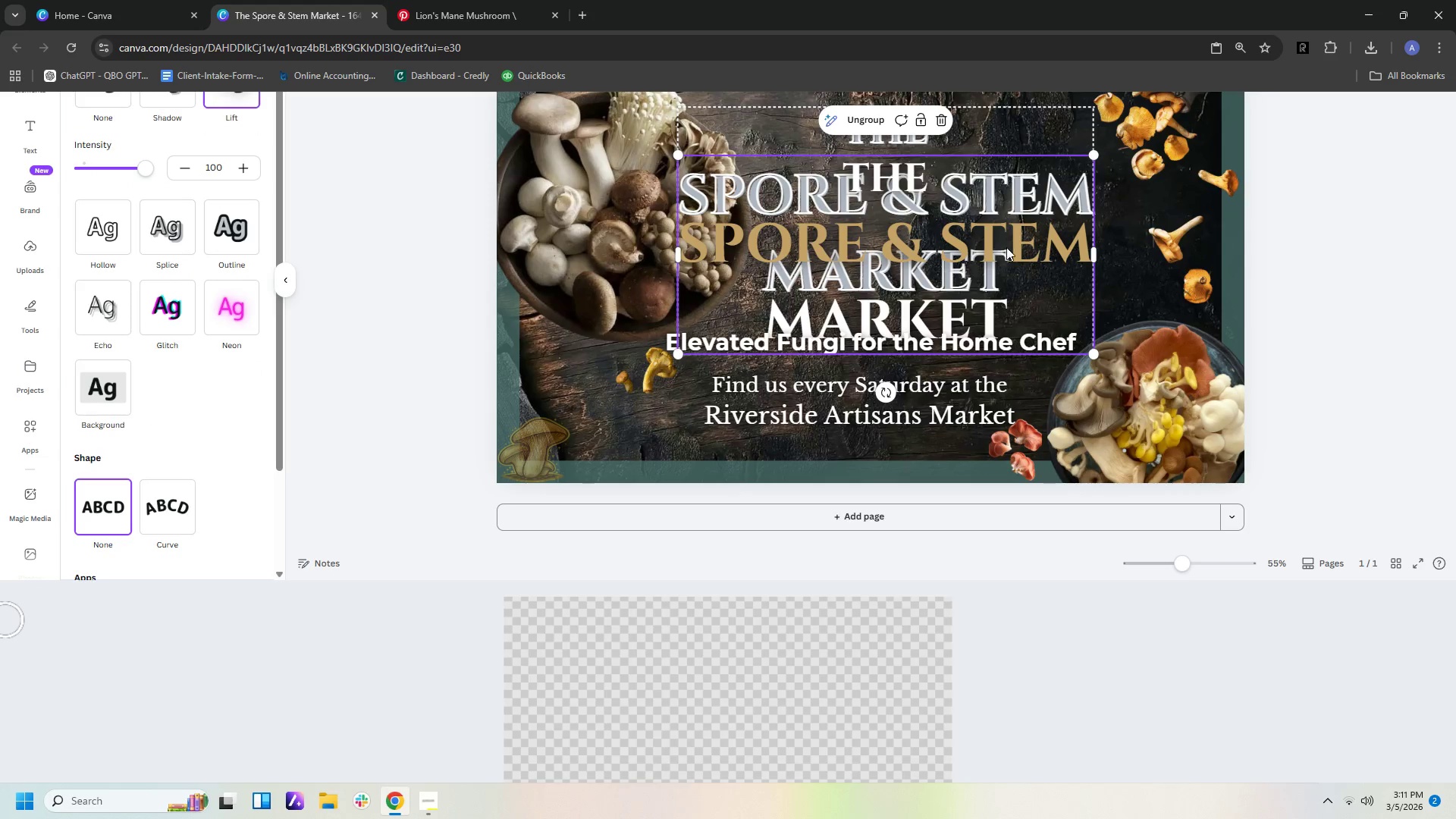 
left_click_drag(start_coordinate=[1006, 247], to_coordinate=[1009, 199])
 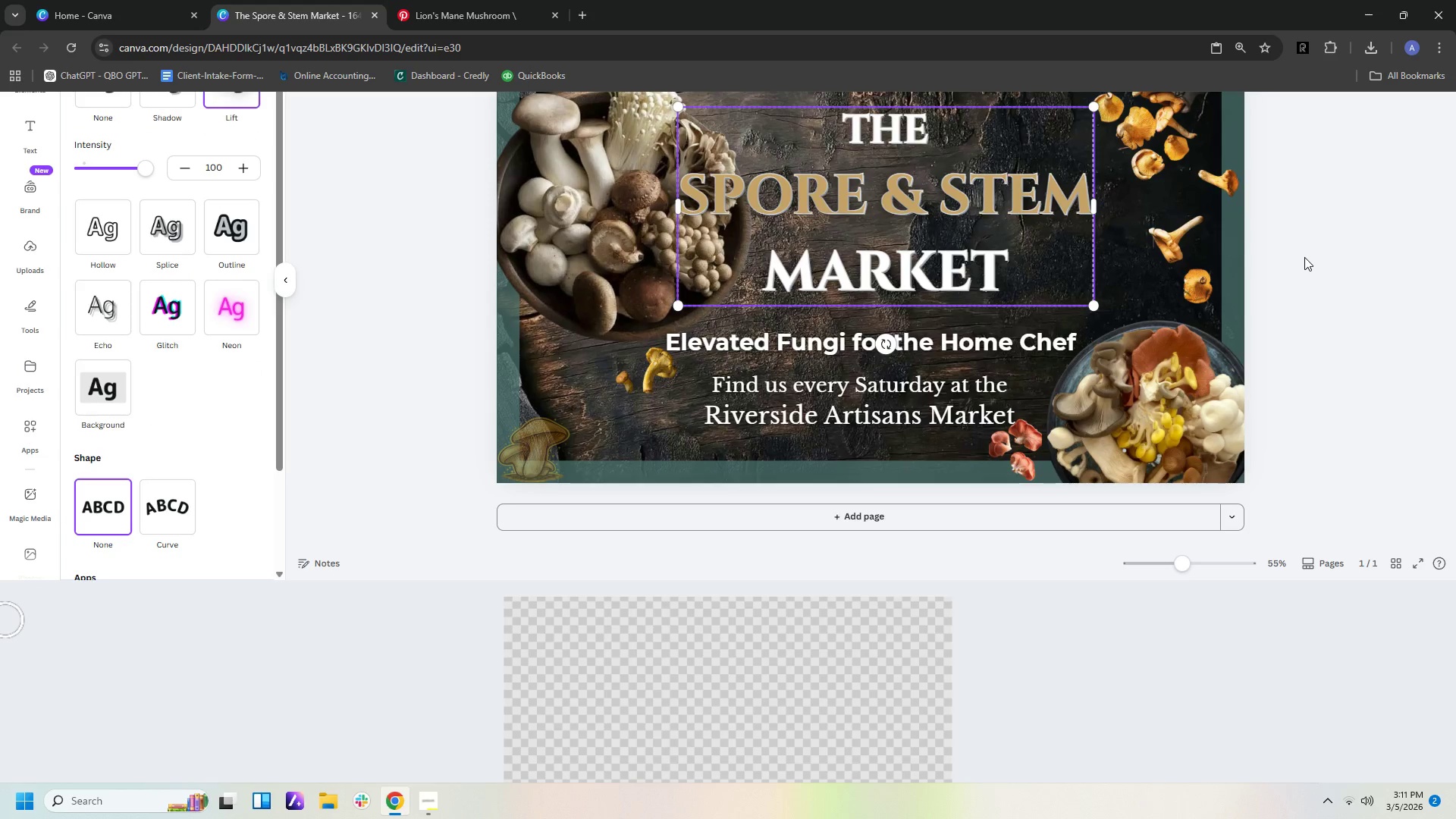 
left_click([1304, 257])
 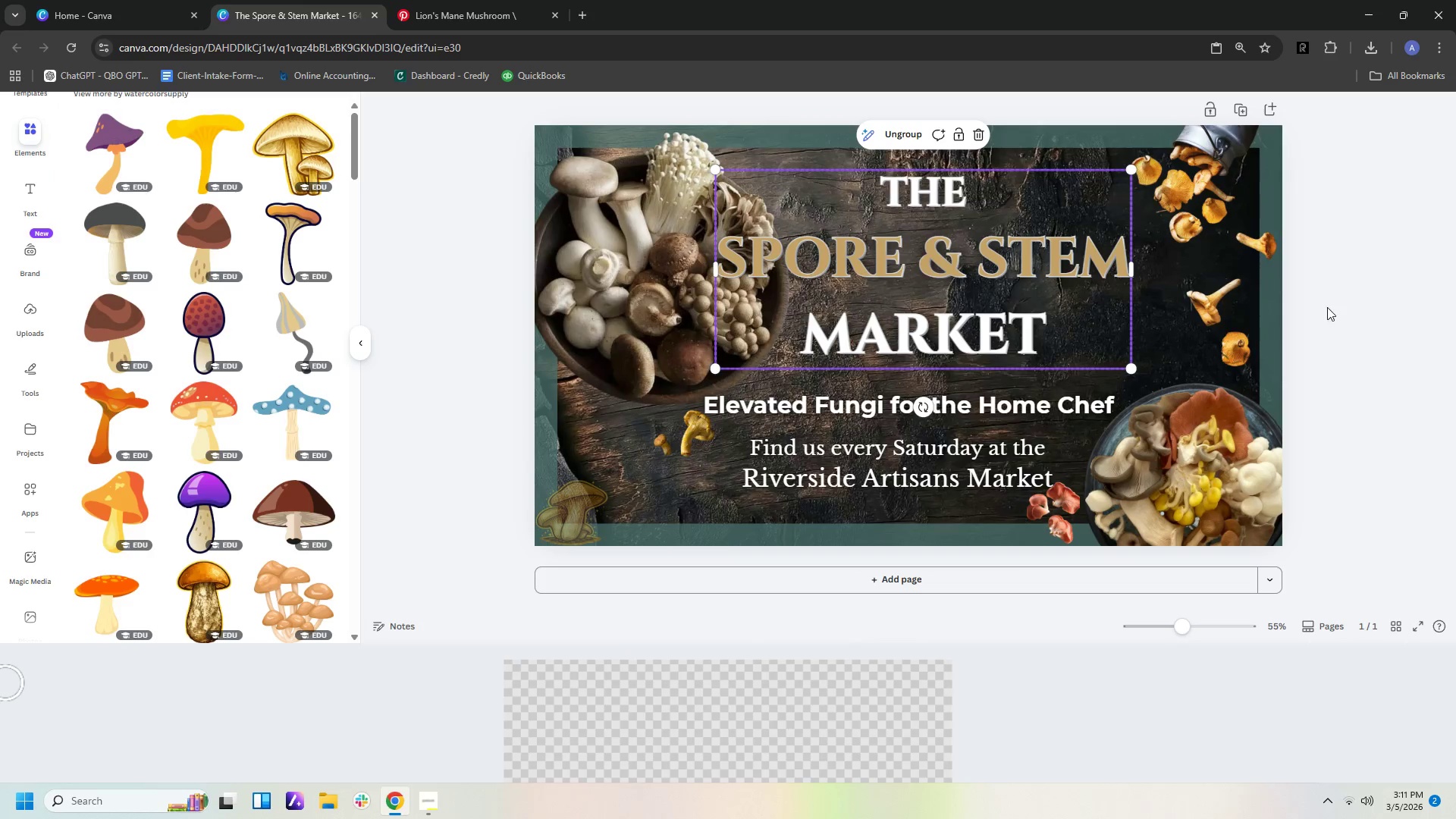 
left_click([1327, 307])
 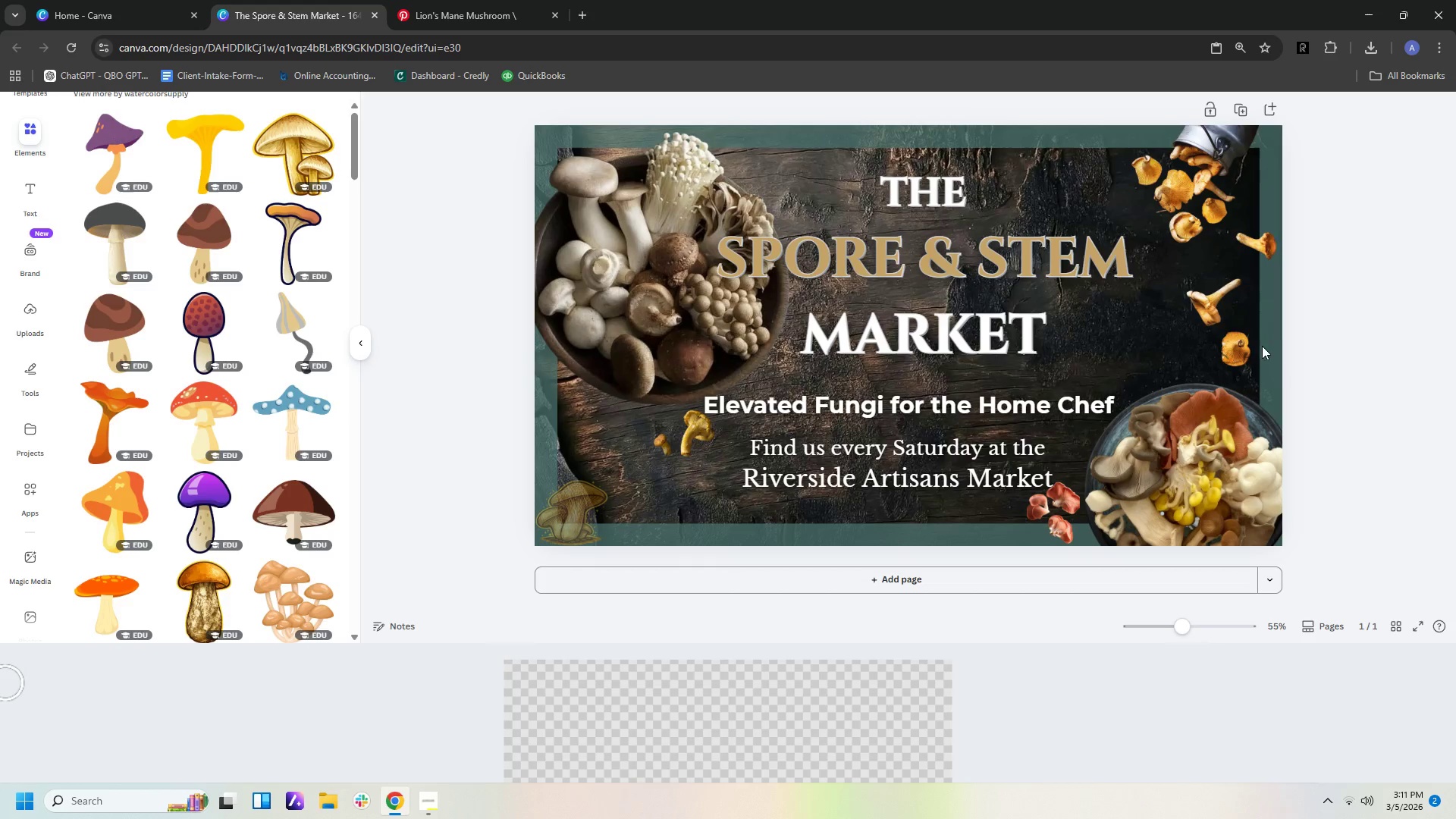 
wait(7.5)
 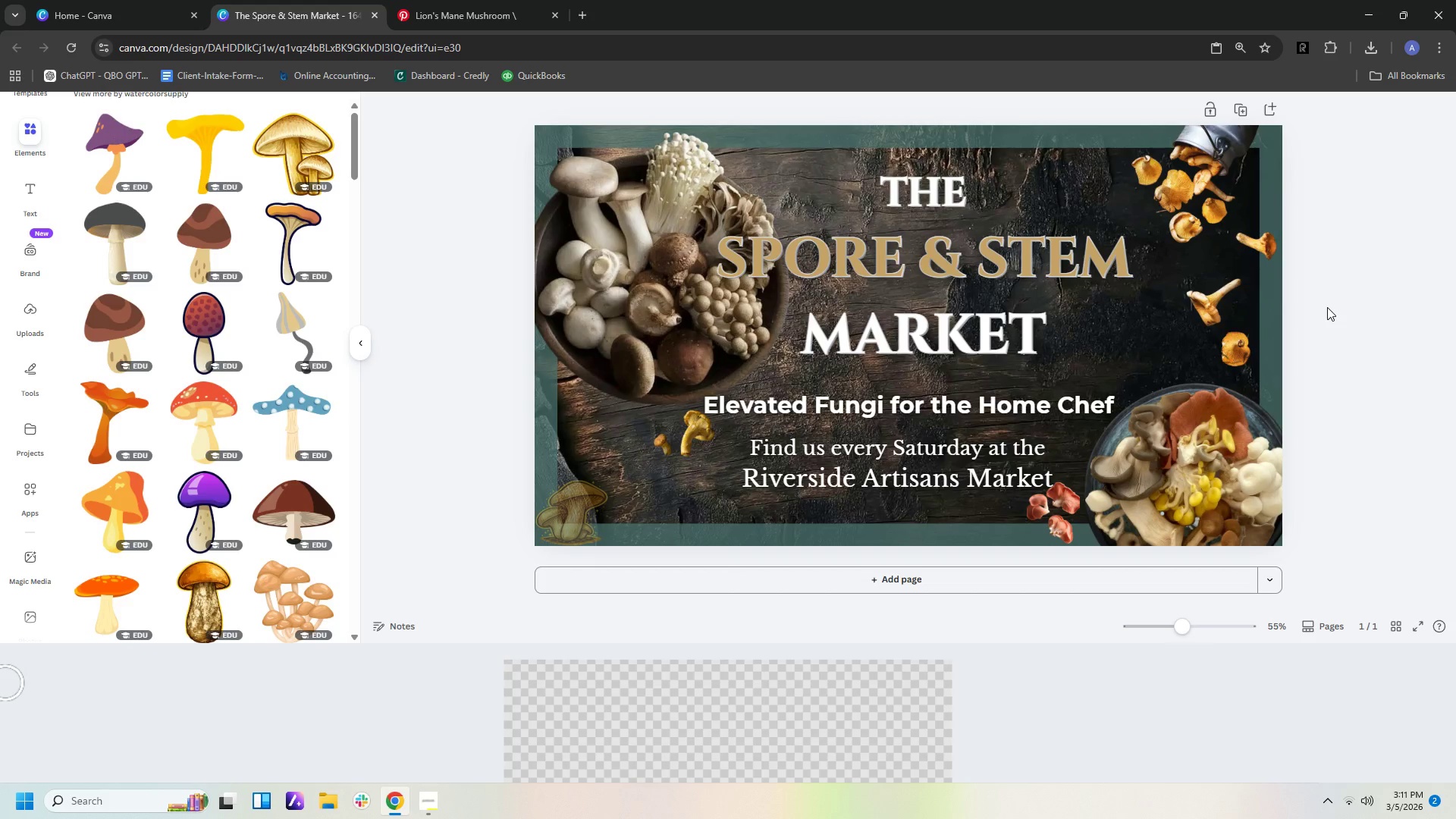 
left_click([662, 279])
 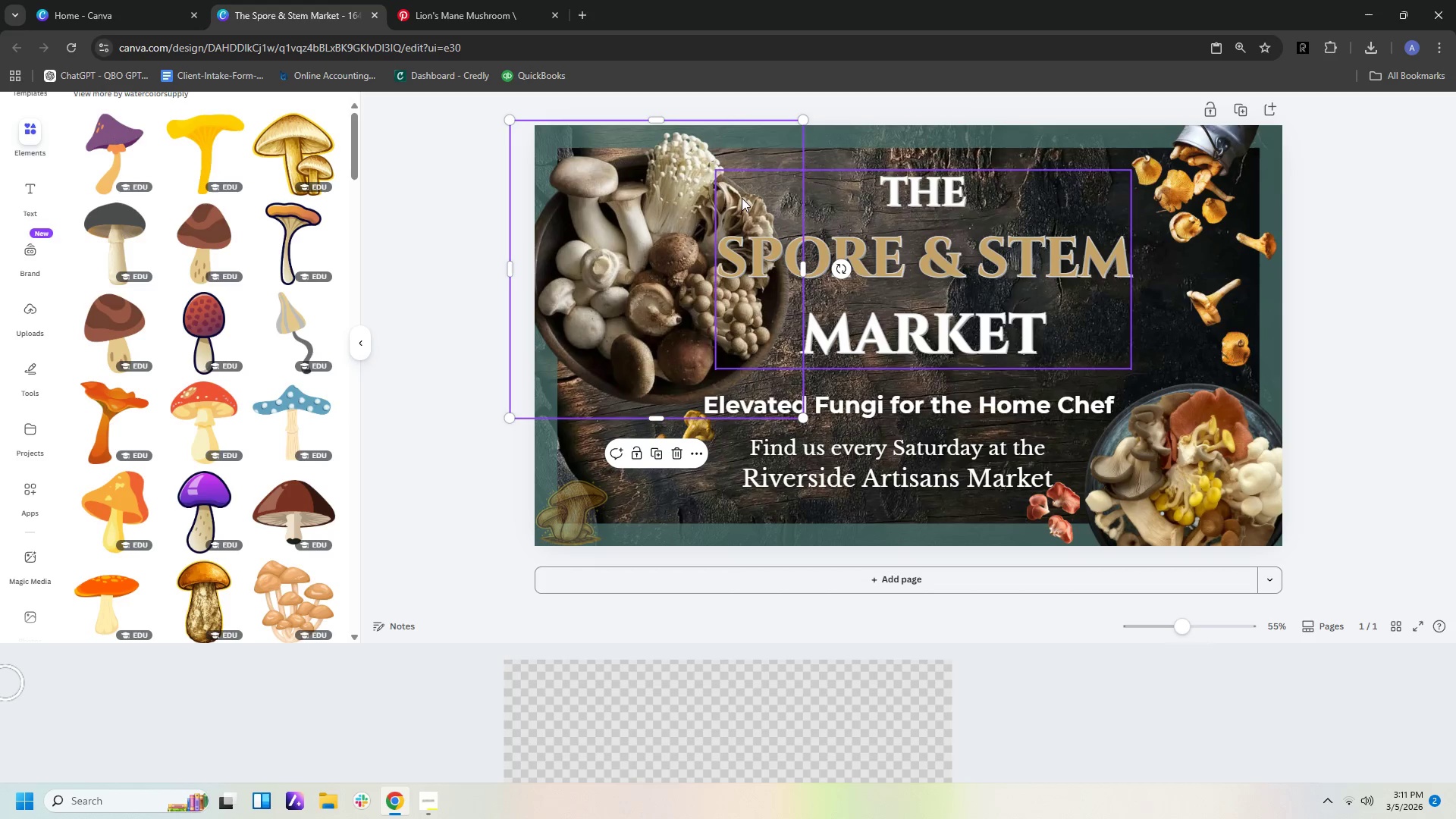 
left_click([704, 232])
 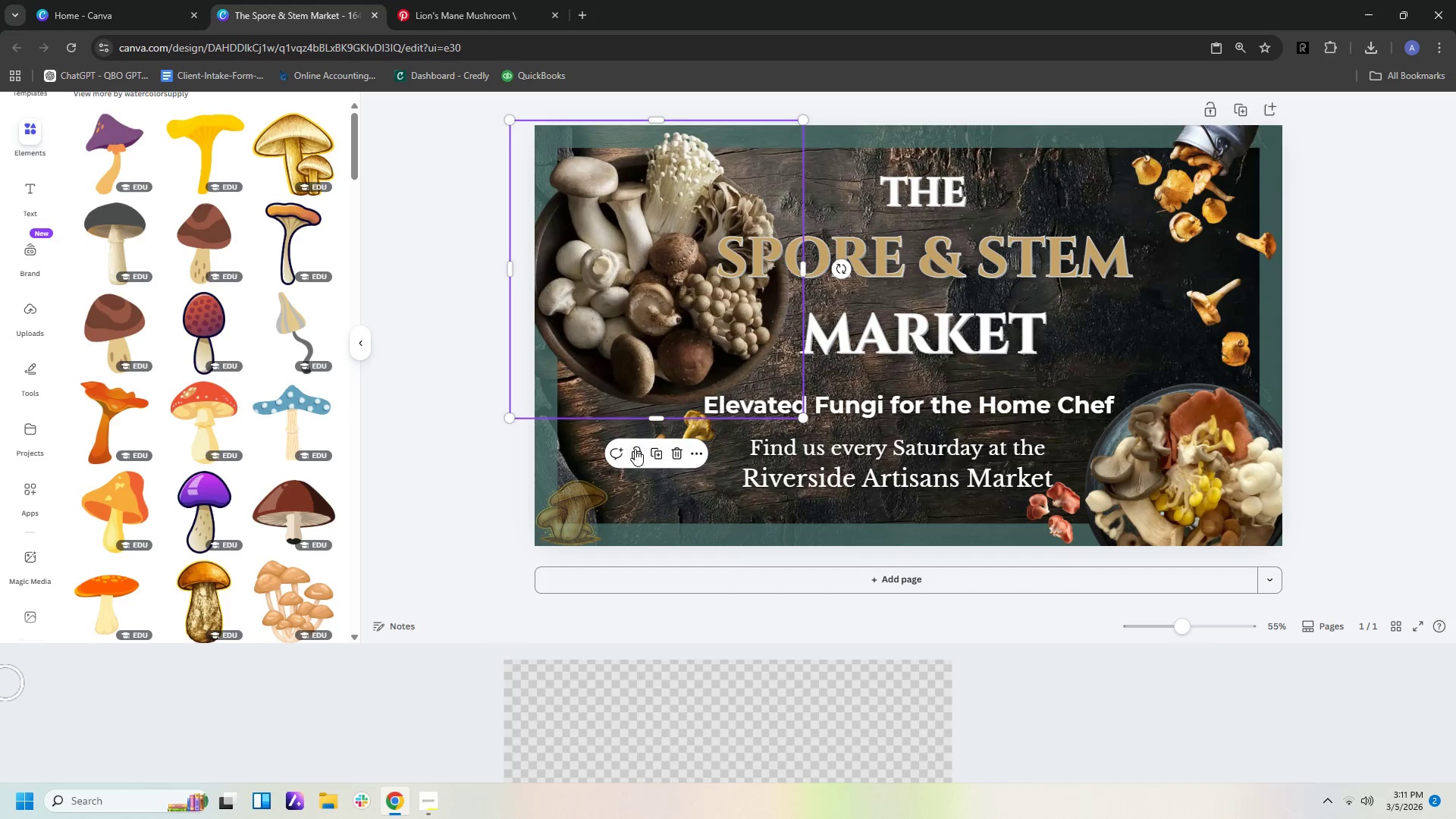 
left_click([705, 230])
 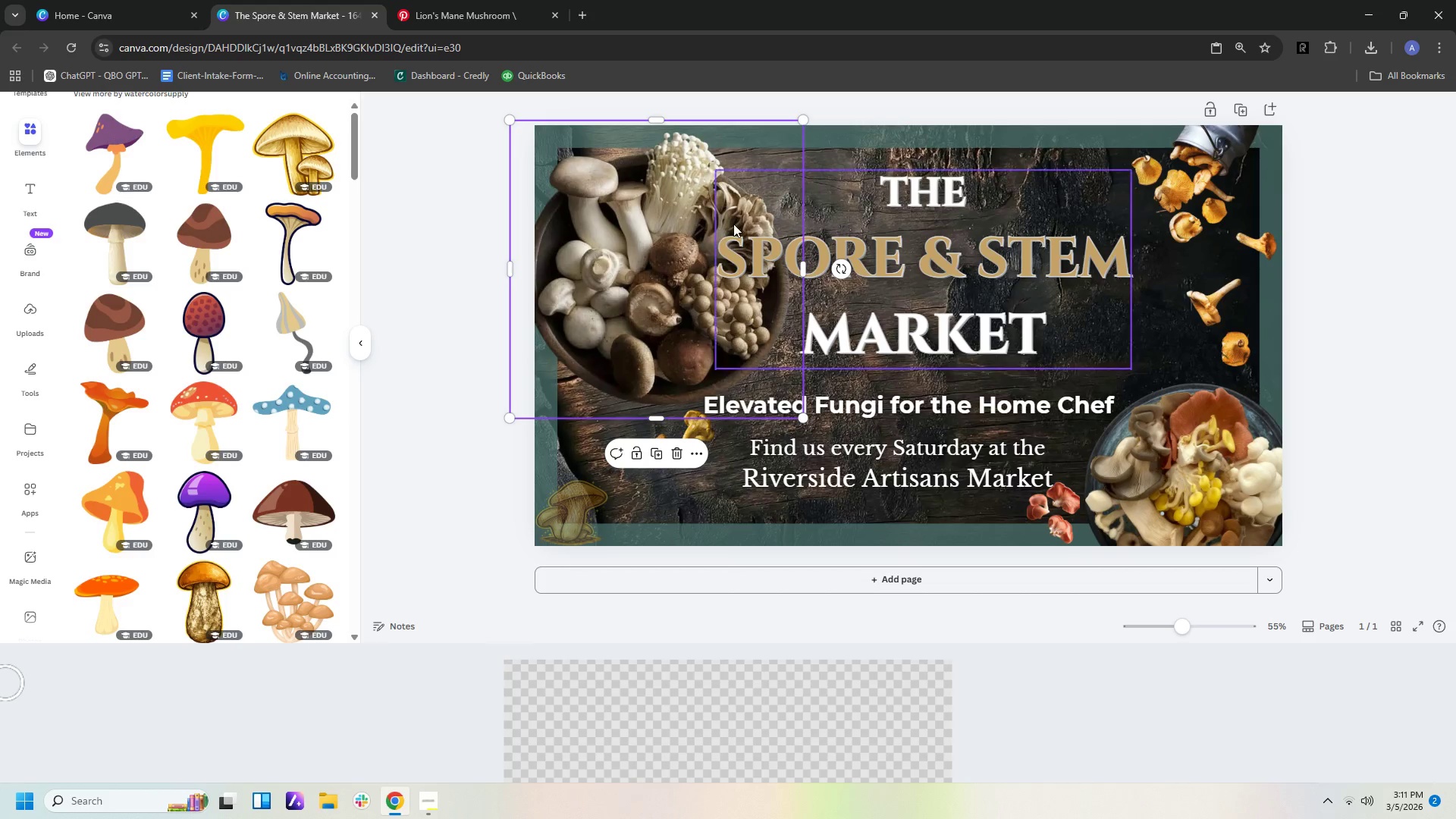 
scroll: coordinate [1450, 370], scroll_direction: up, amount: 8.0
 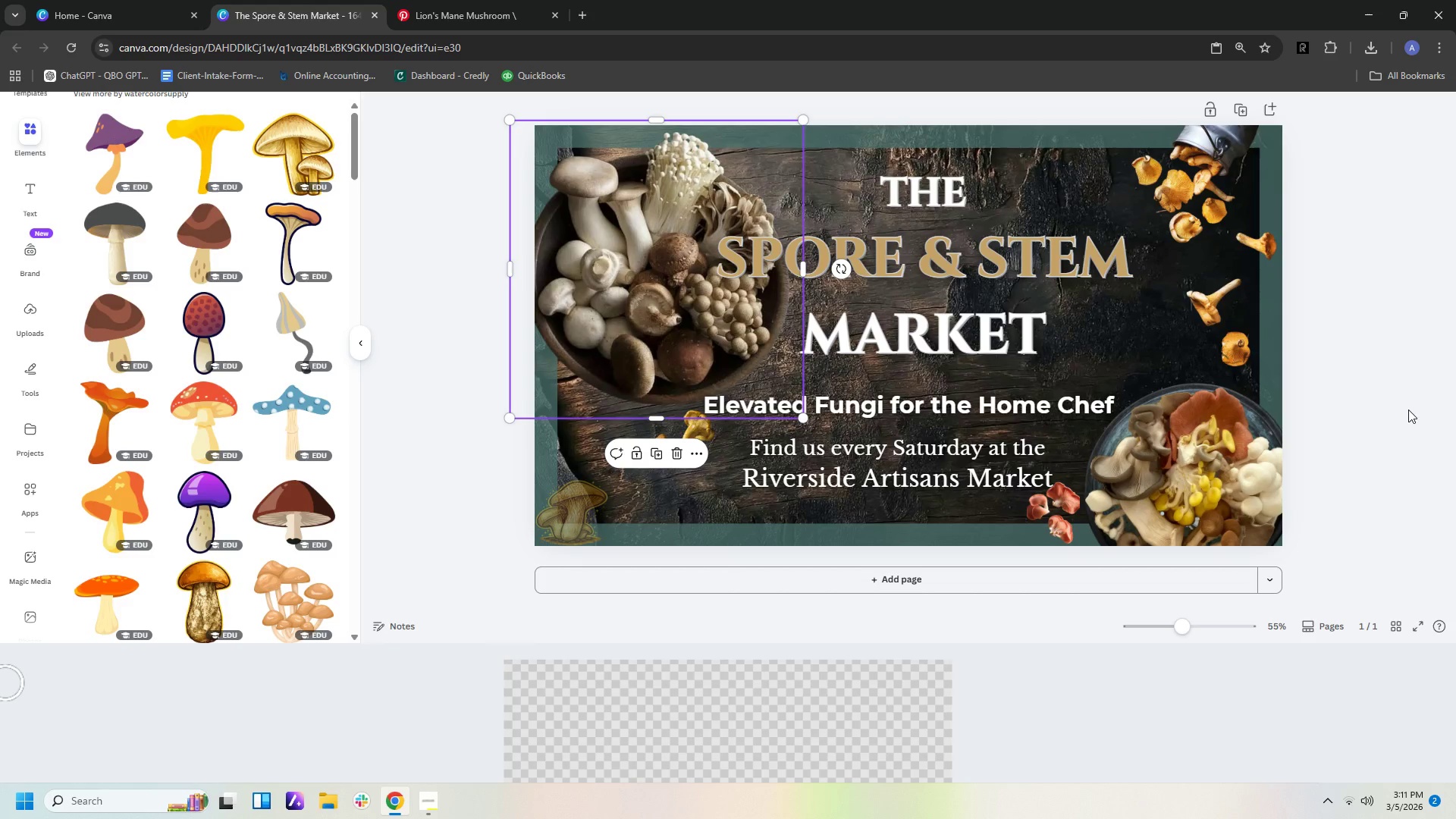 
left_click([1408, 410])
 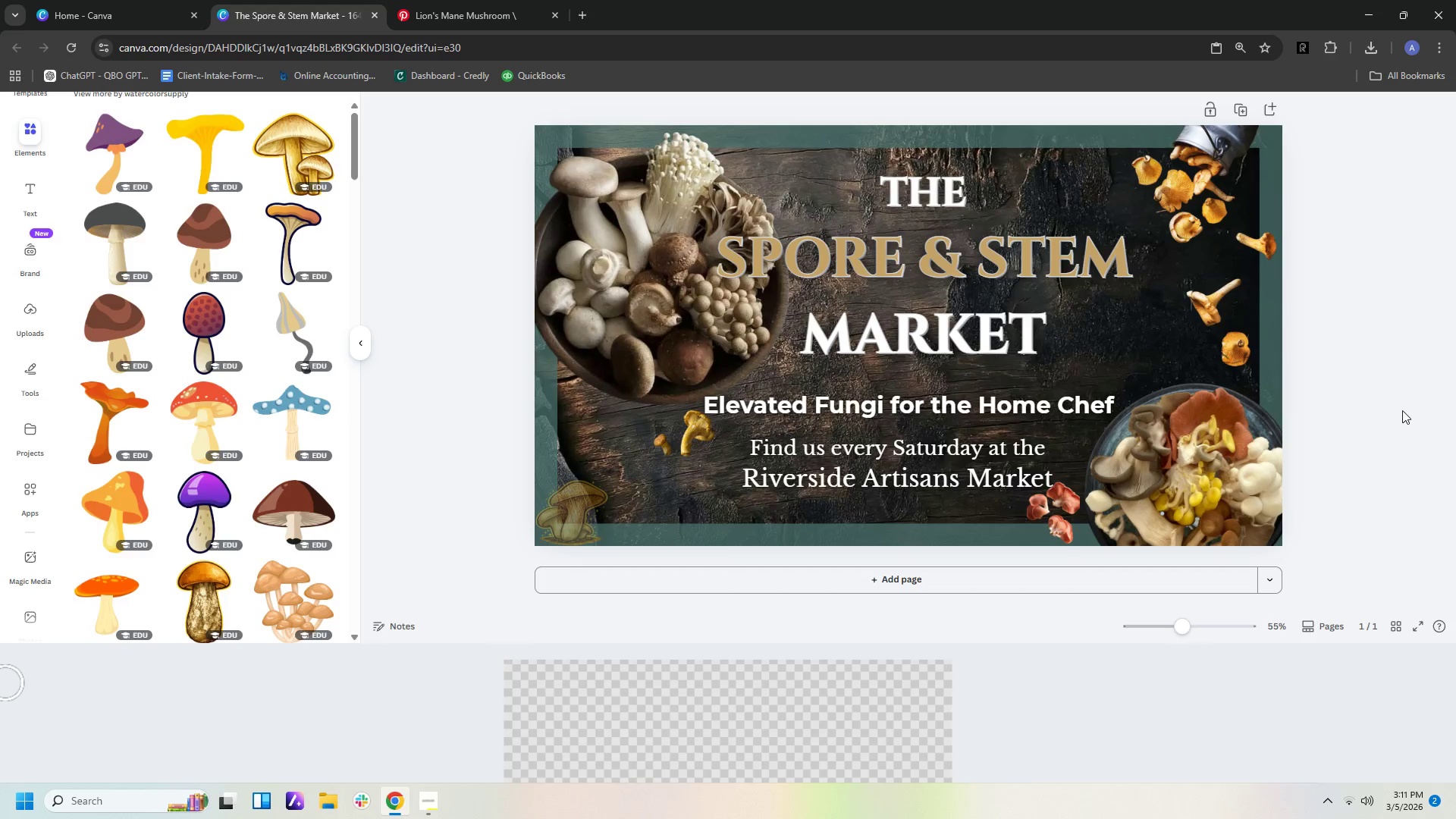 
scroll: coordinate [1402, 410], scroll_direction: up, amount: 4.0
 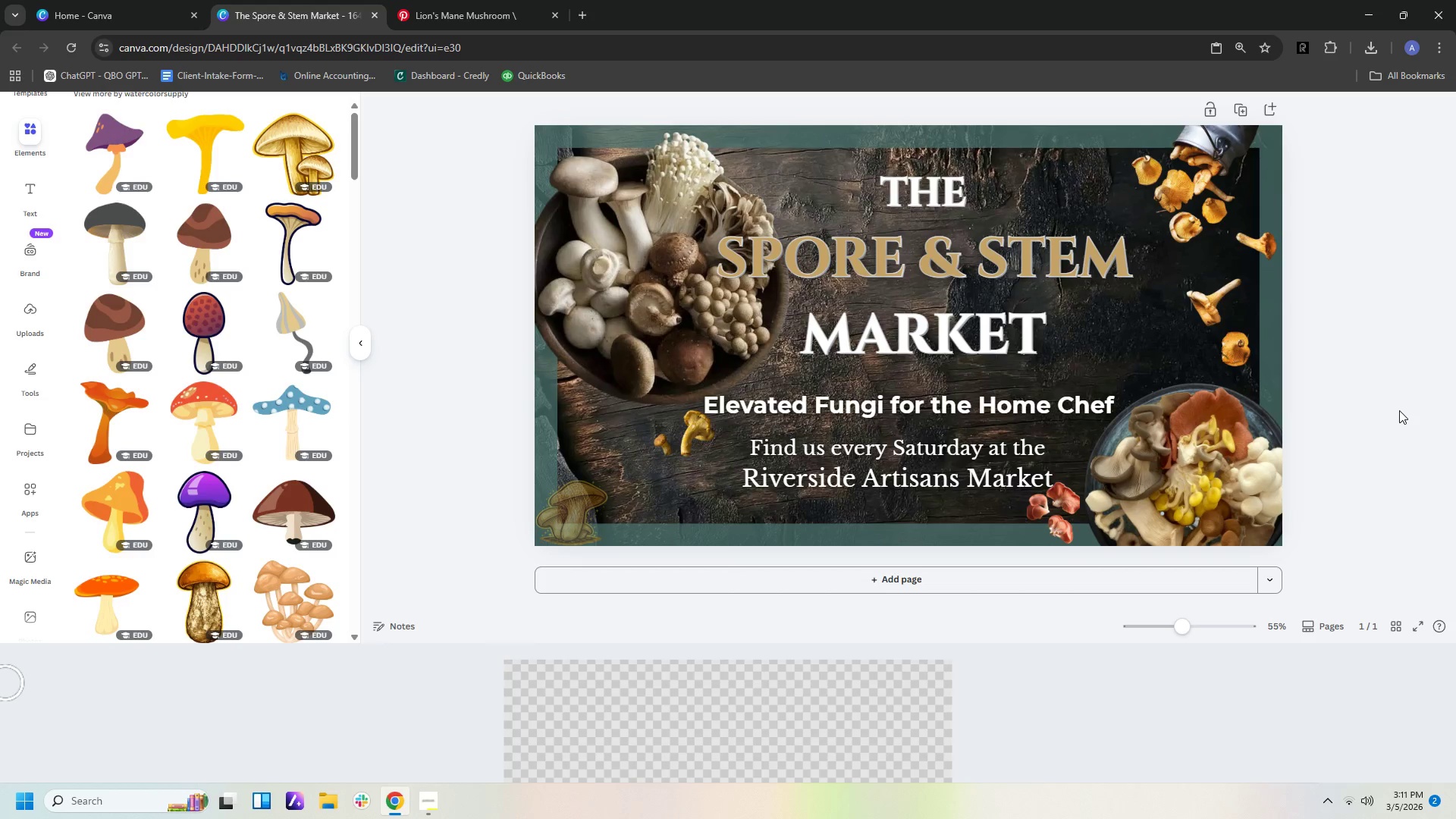 
scroll: coordinate [1399, 410], scroll_direction: down, amount: 2.0
 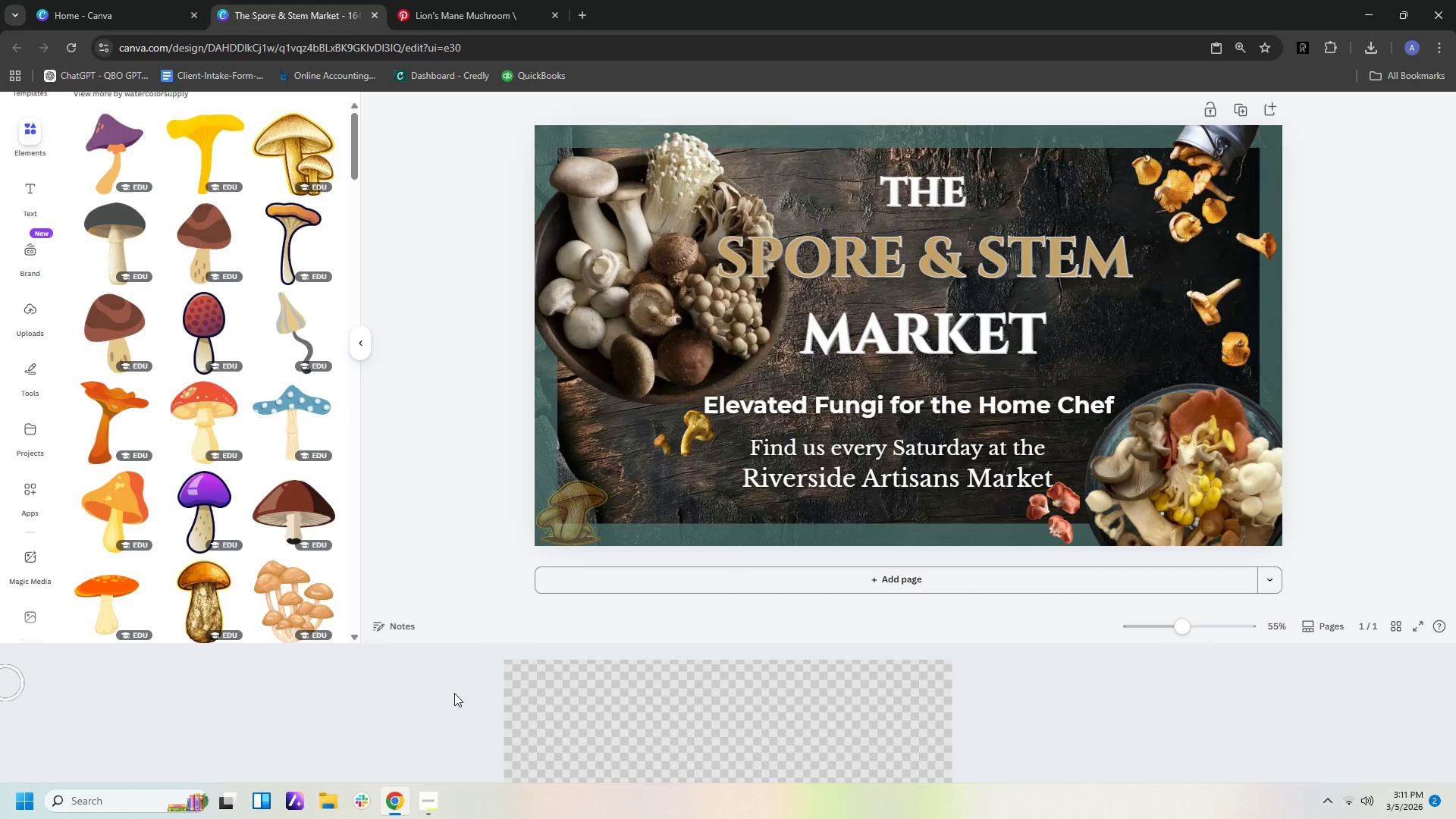 
left_click_drag(start_coordinate=[527, 696], to_coordinate=[539, 740])
 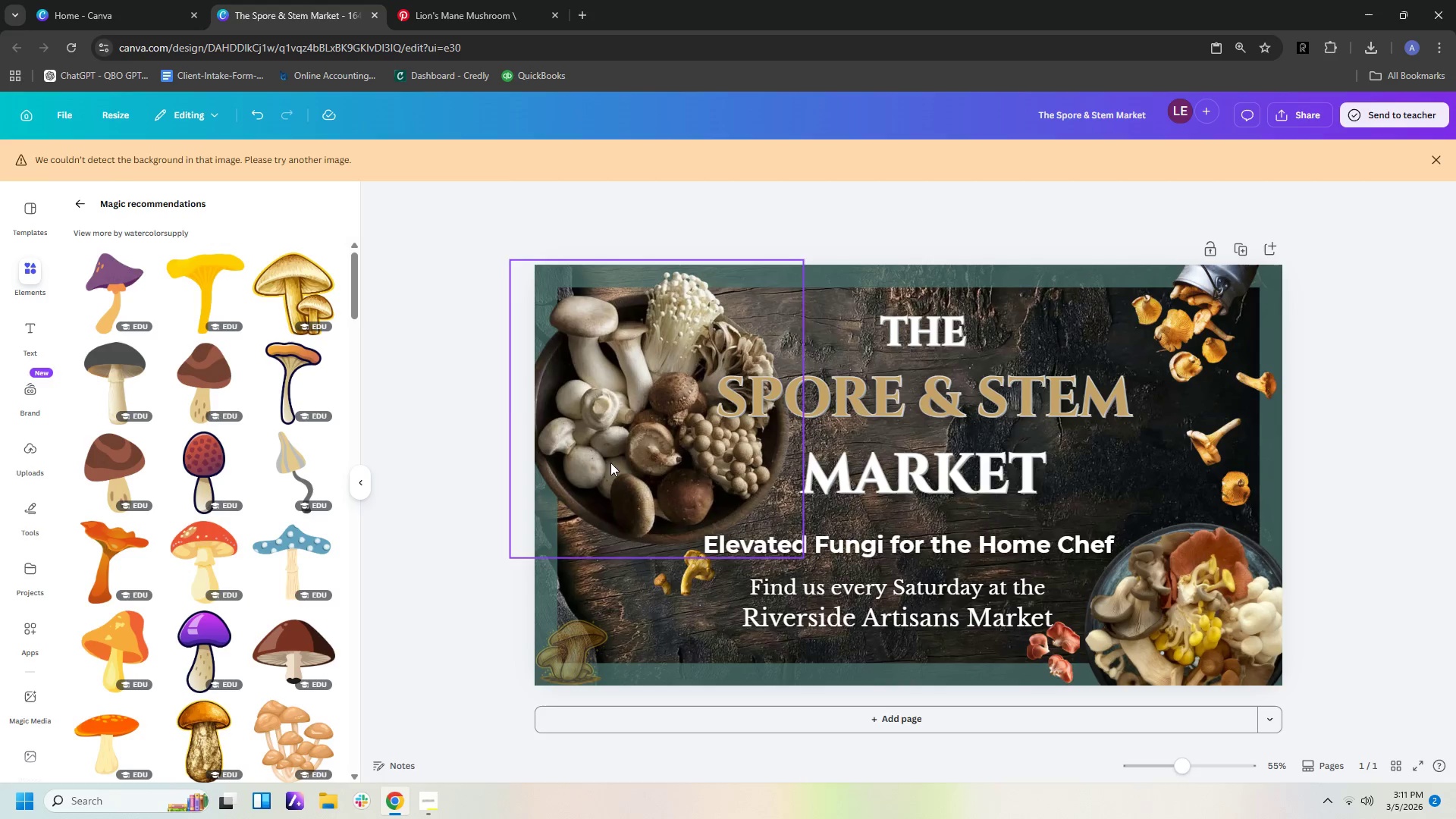 
left_click([620, 453])
 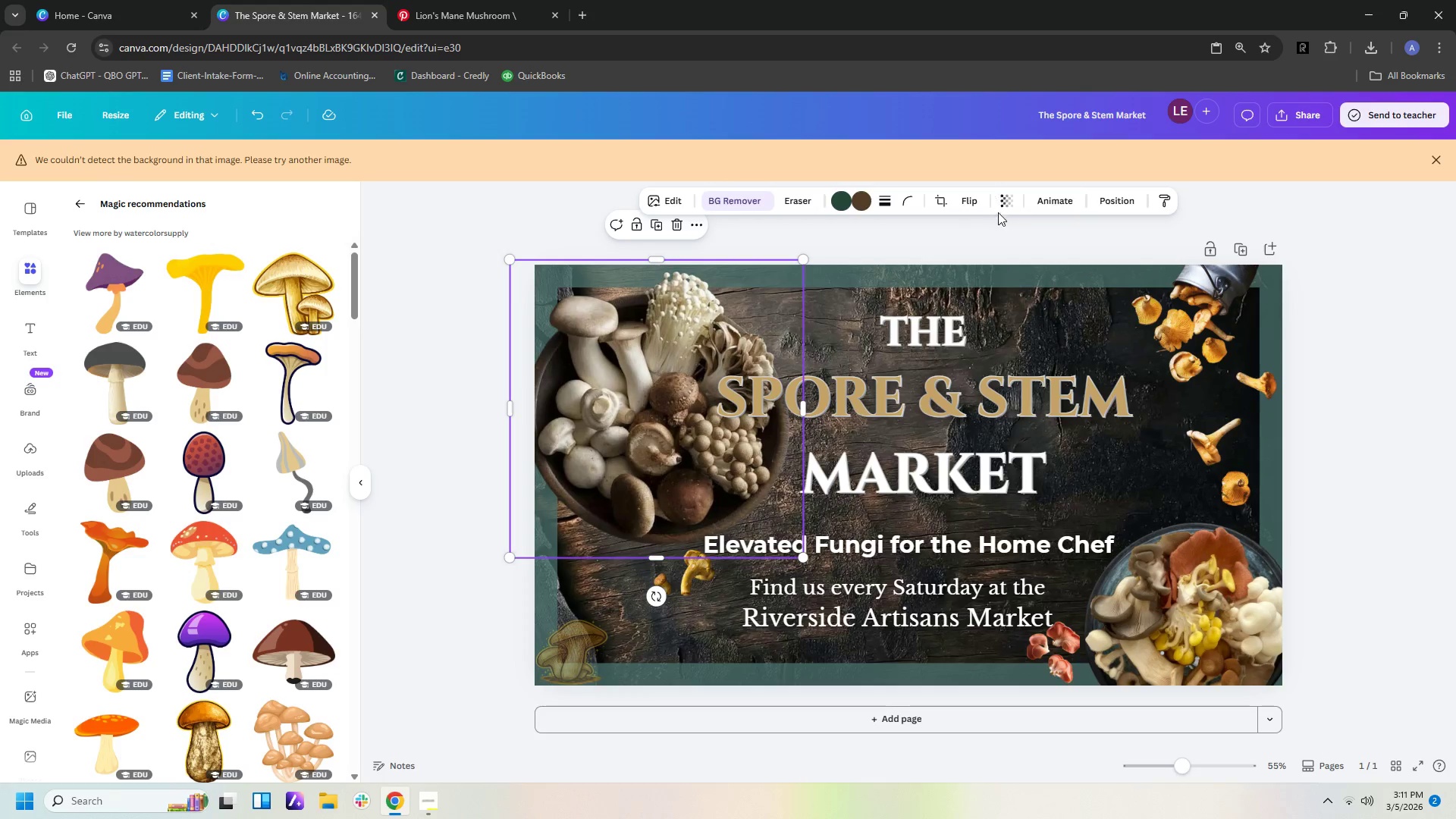 
left_click([975, 206])
 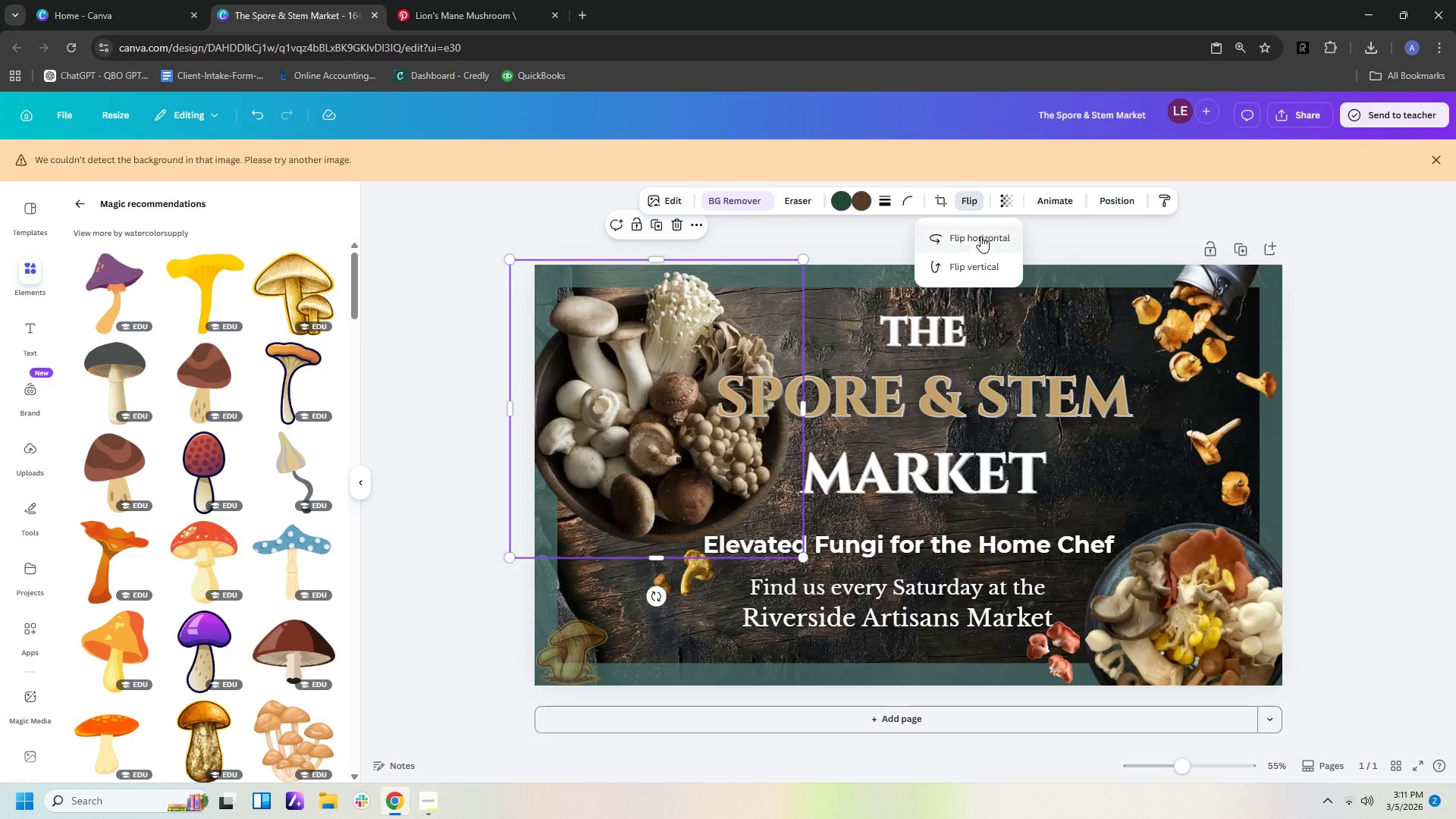 
left_click([981, 238])
 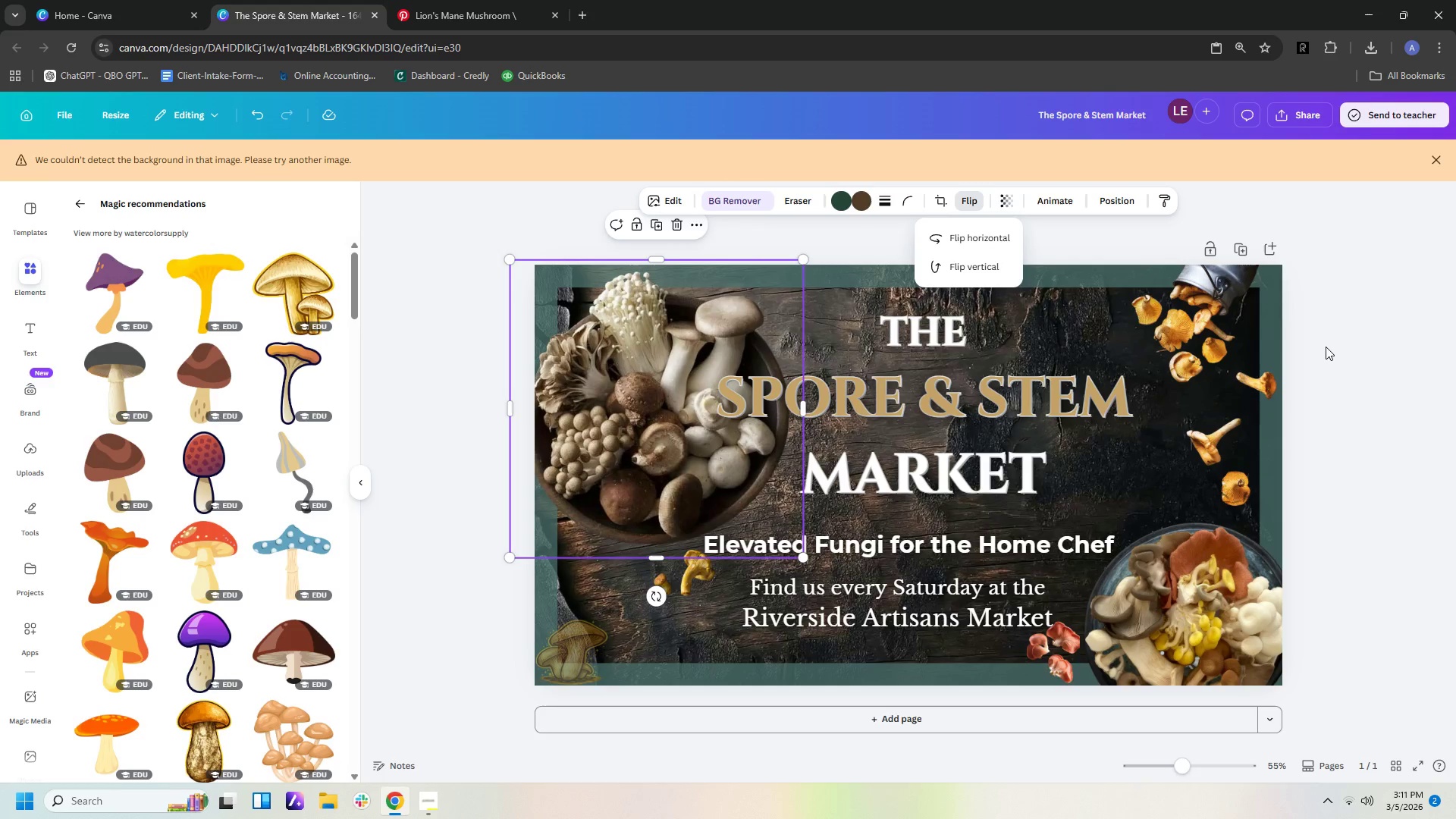 
left_click([1379, 334])
 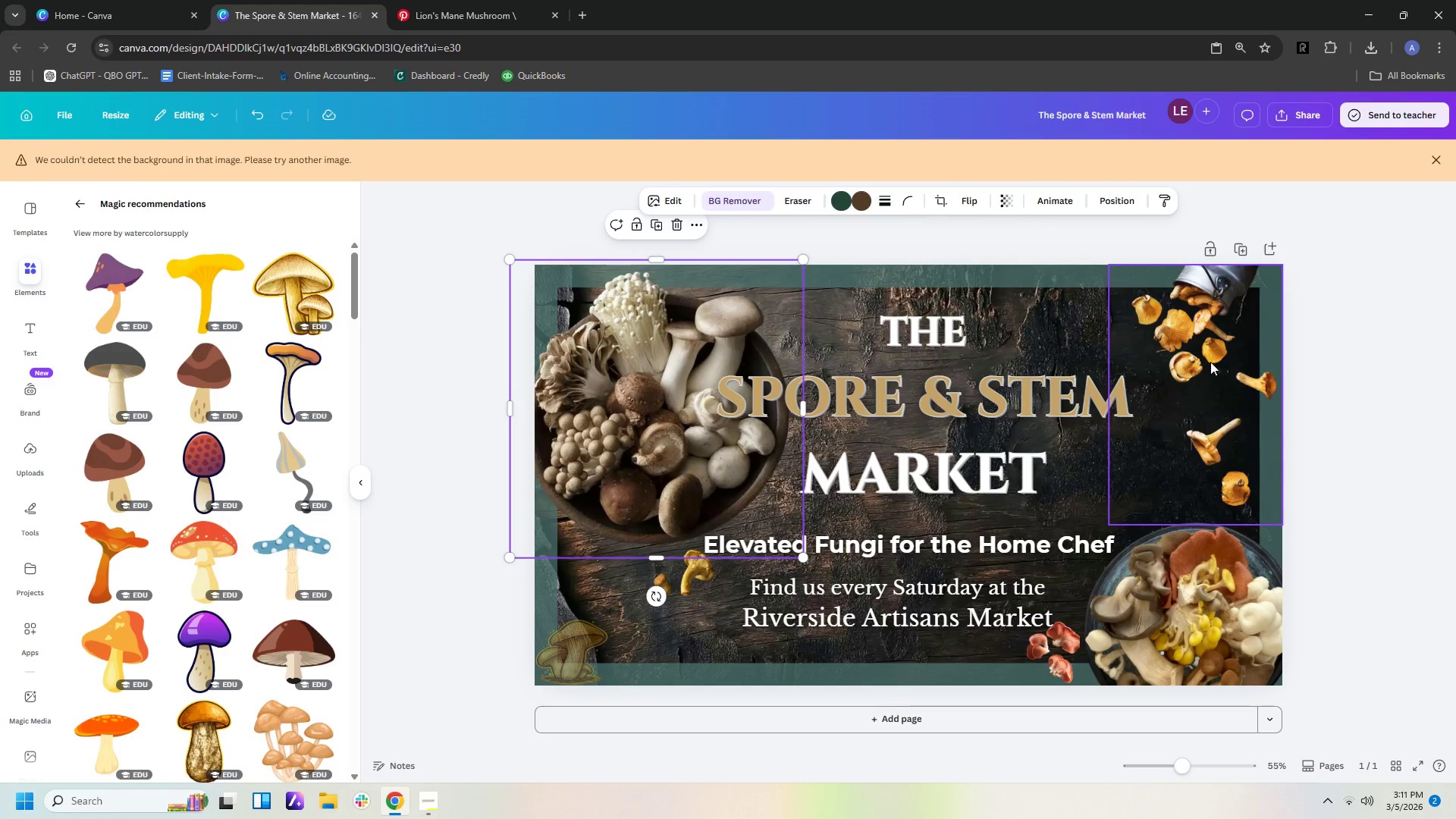 
left_click_drag(start_coordinate=[662, 441], to_coordinate=[672, 435])
 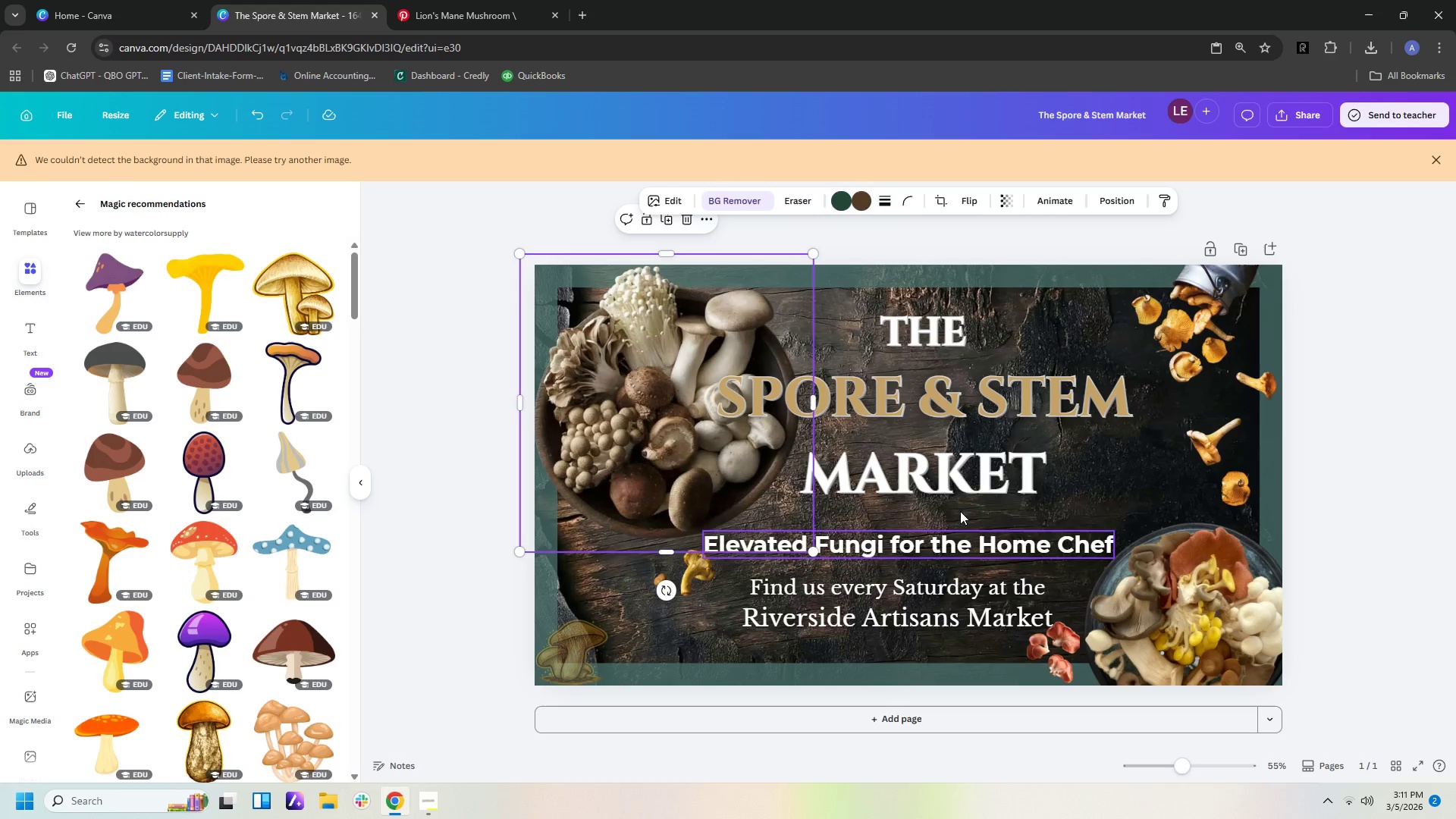 
wait(5.08)
 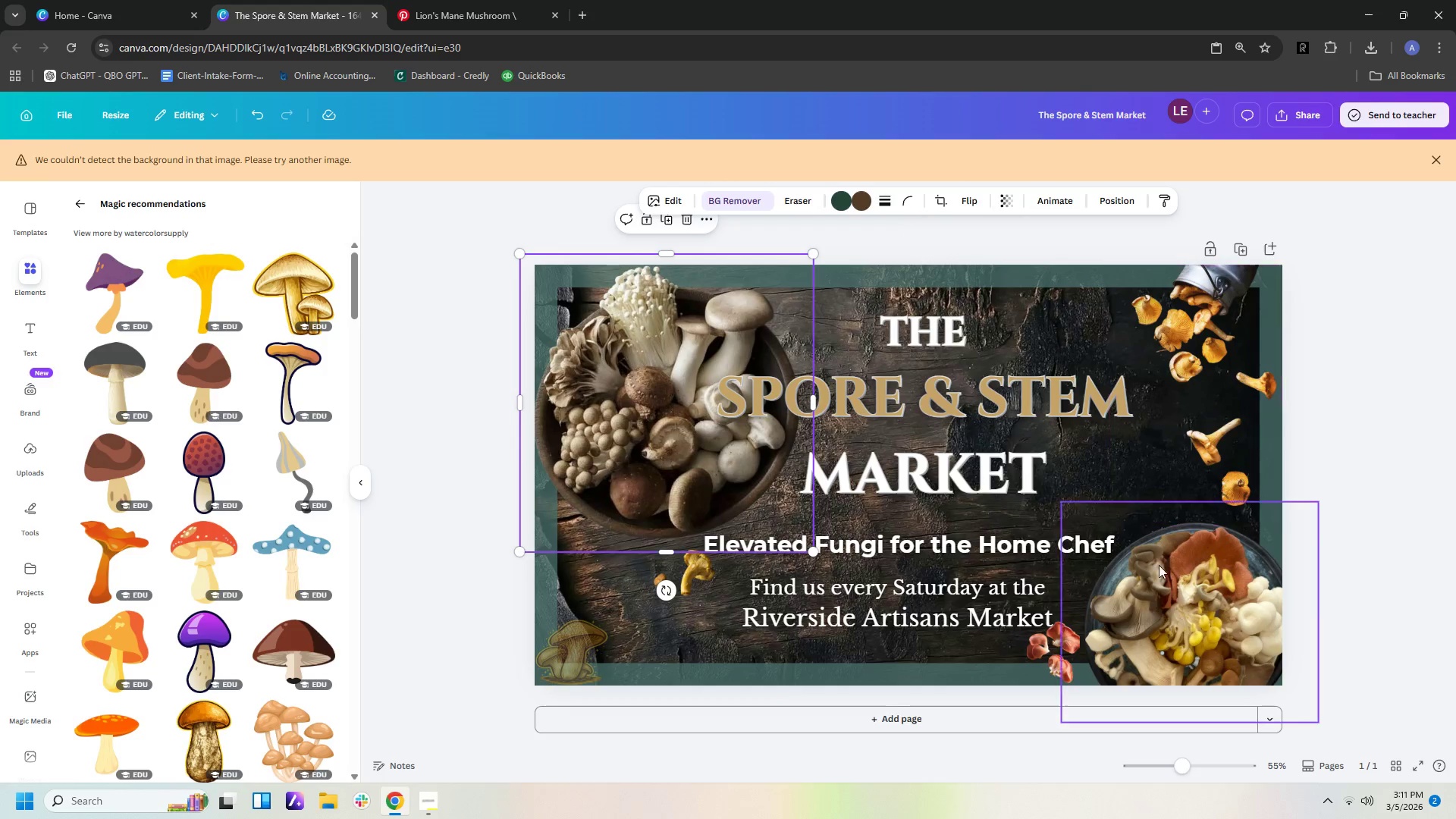 
left_click_drag(start_coordinate=[939, 403], to_coordinate=[930, 411])
 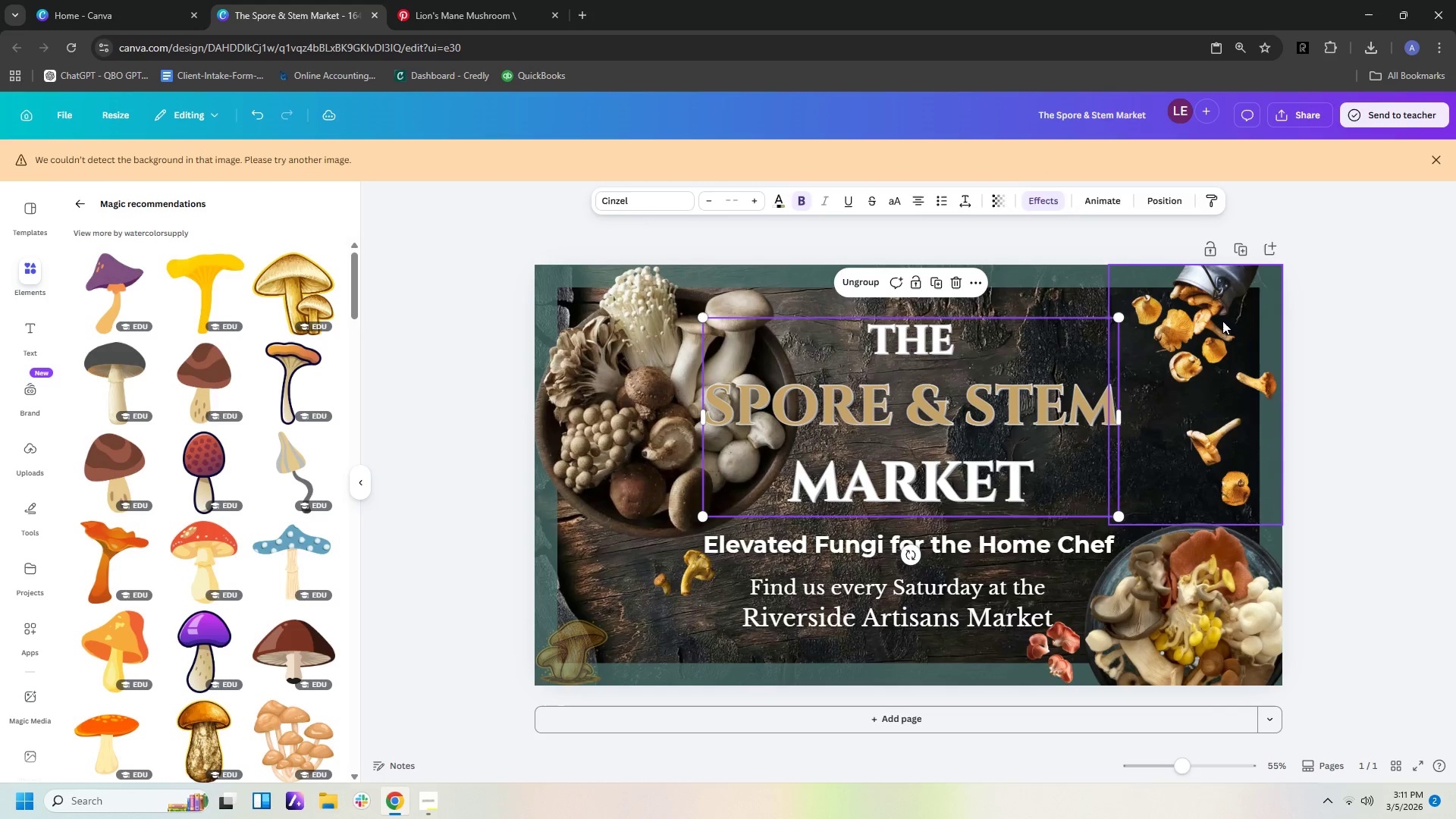 
left_click_drag(start_coordinate=[1220, 321], to_coordinate=[1190, 320])
 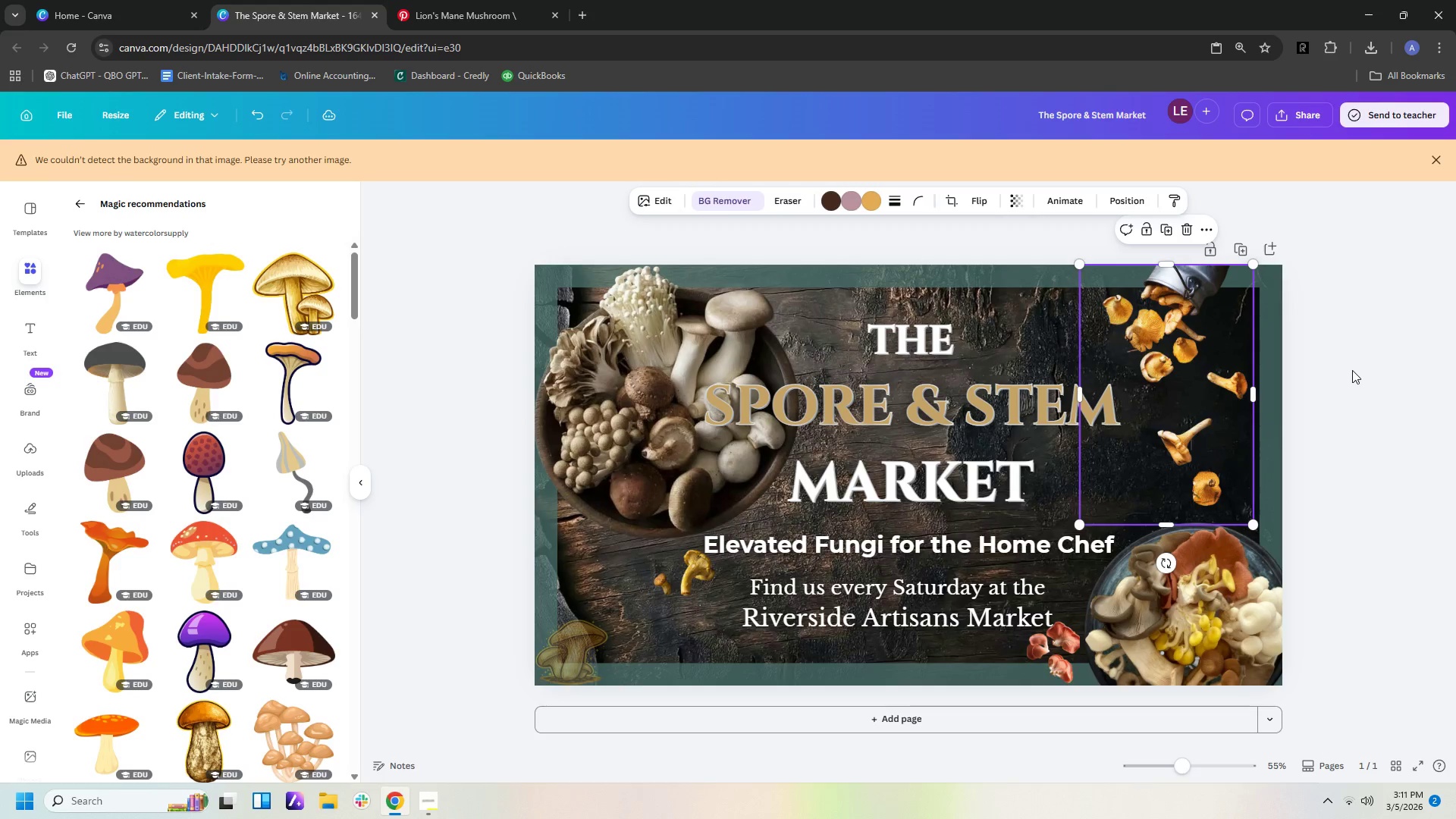 
left_click([1352, 370])
 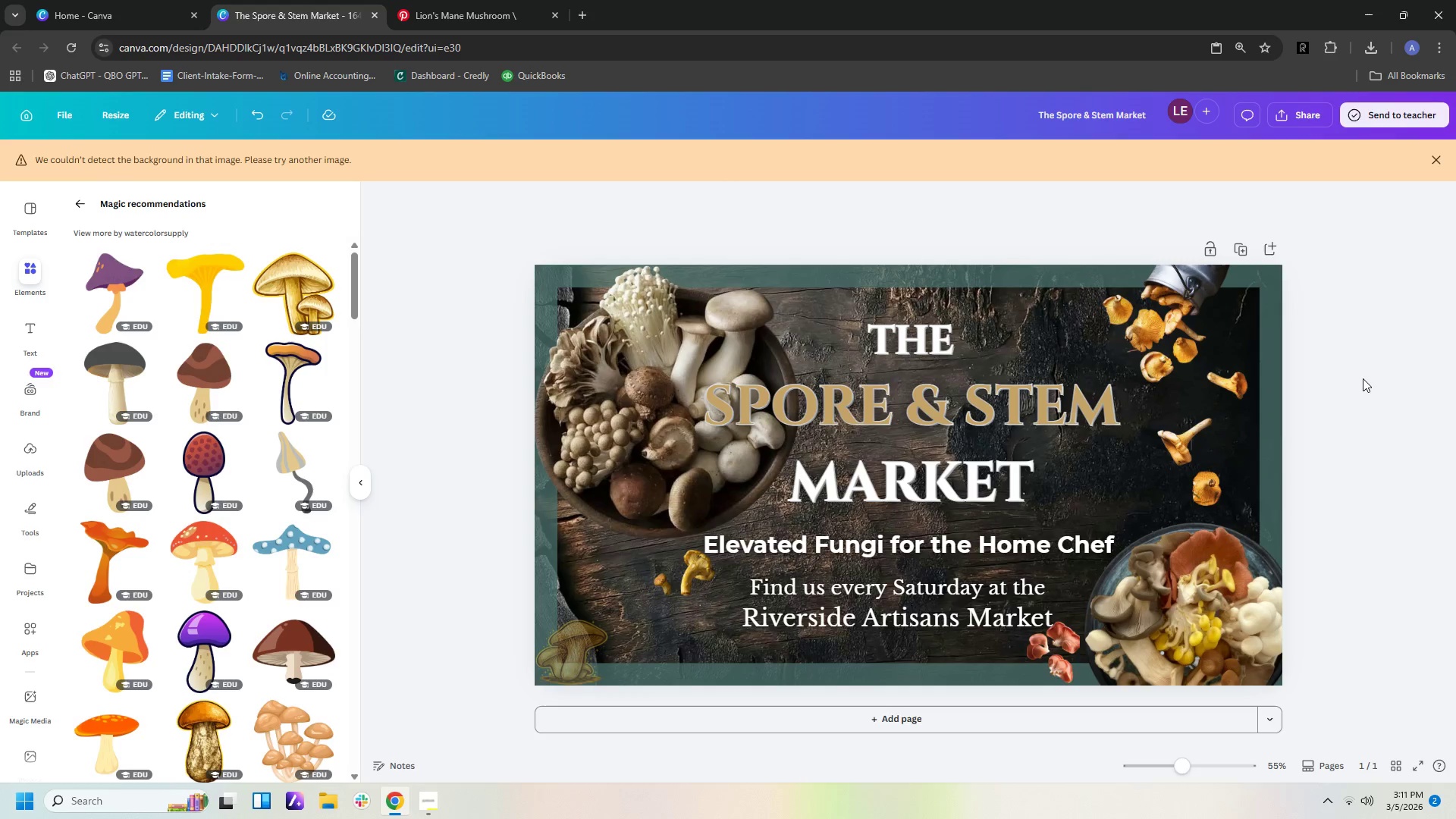 
wait(8.0)
 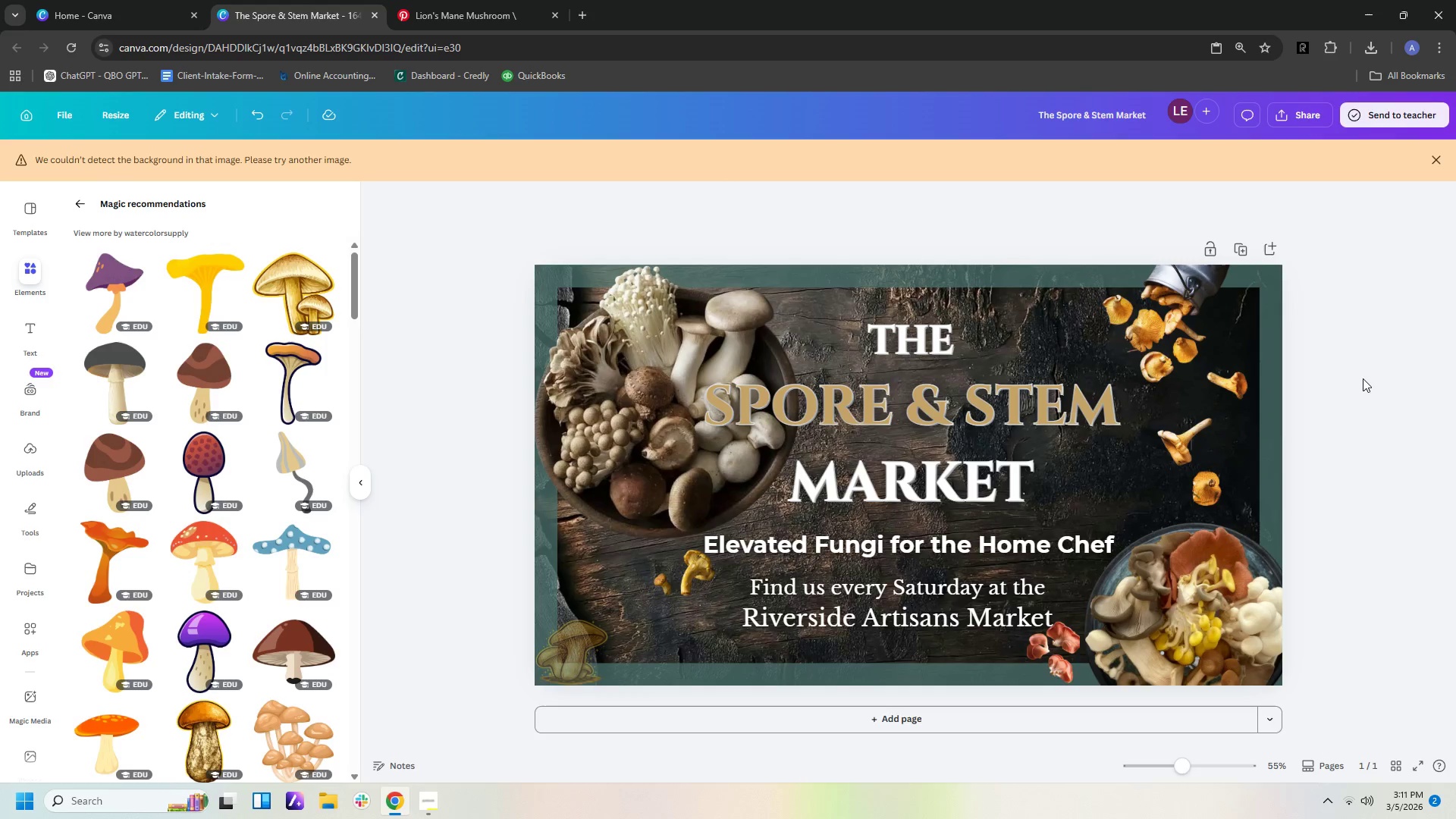 
left_click_drag(start_coordinate=[934, 551], to_coordinate=[941, 552])
 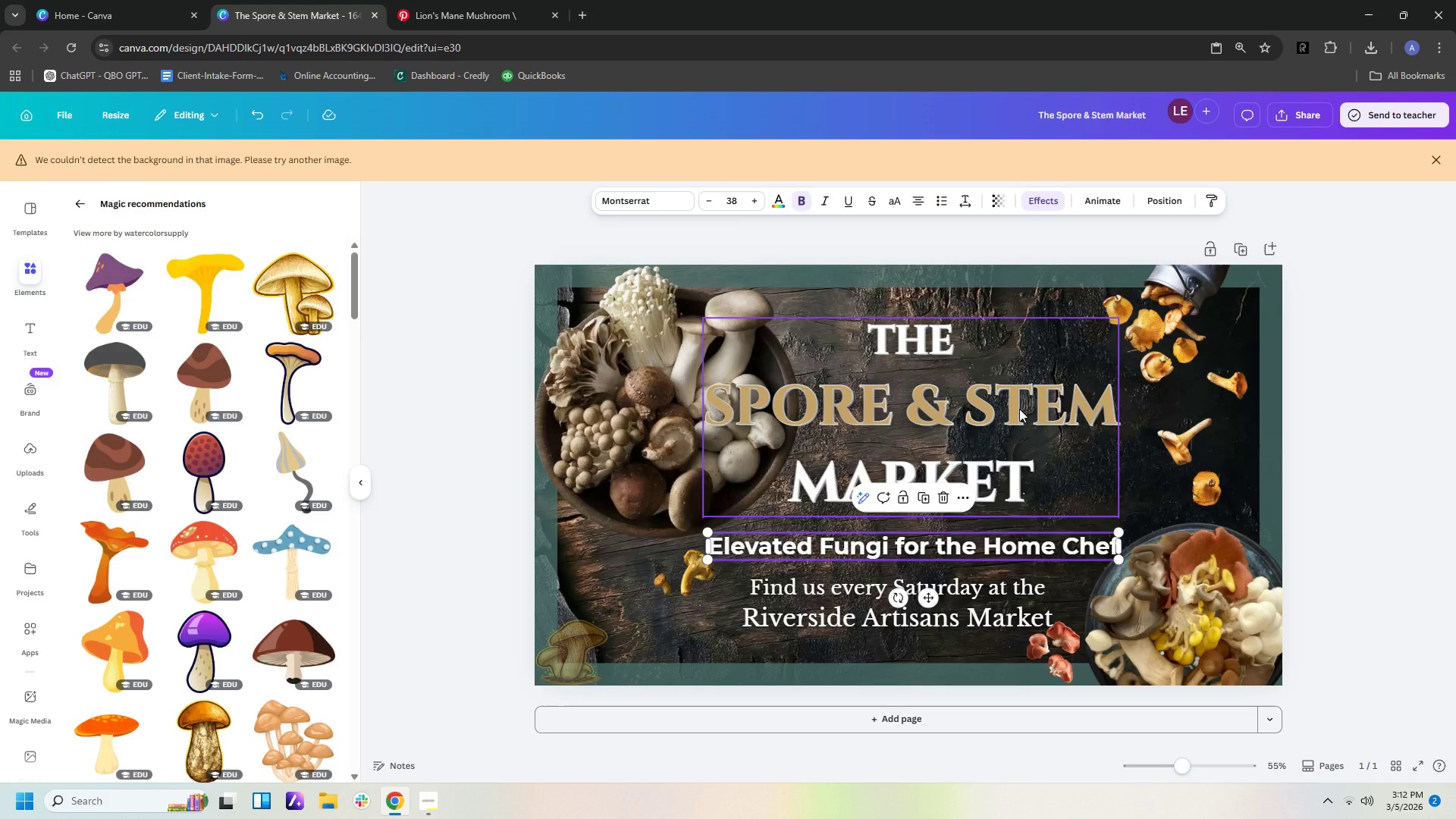 
left_click([1019, 409])
 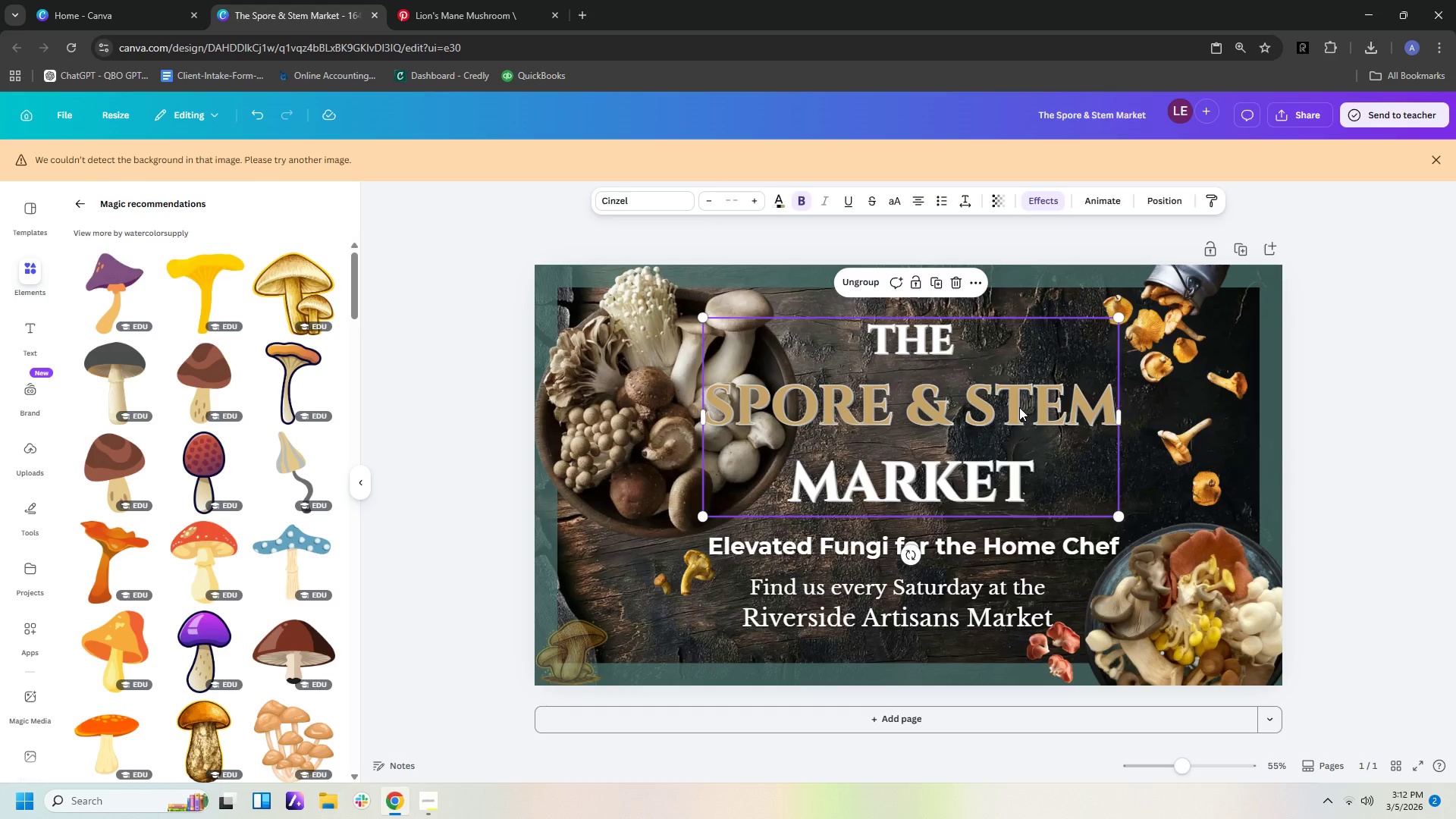 
double_click([1019, 407])
 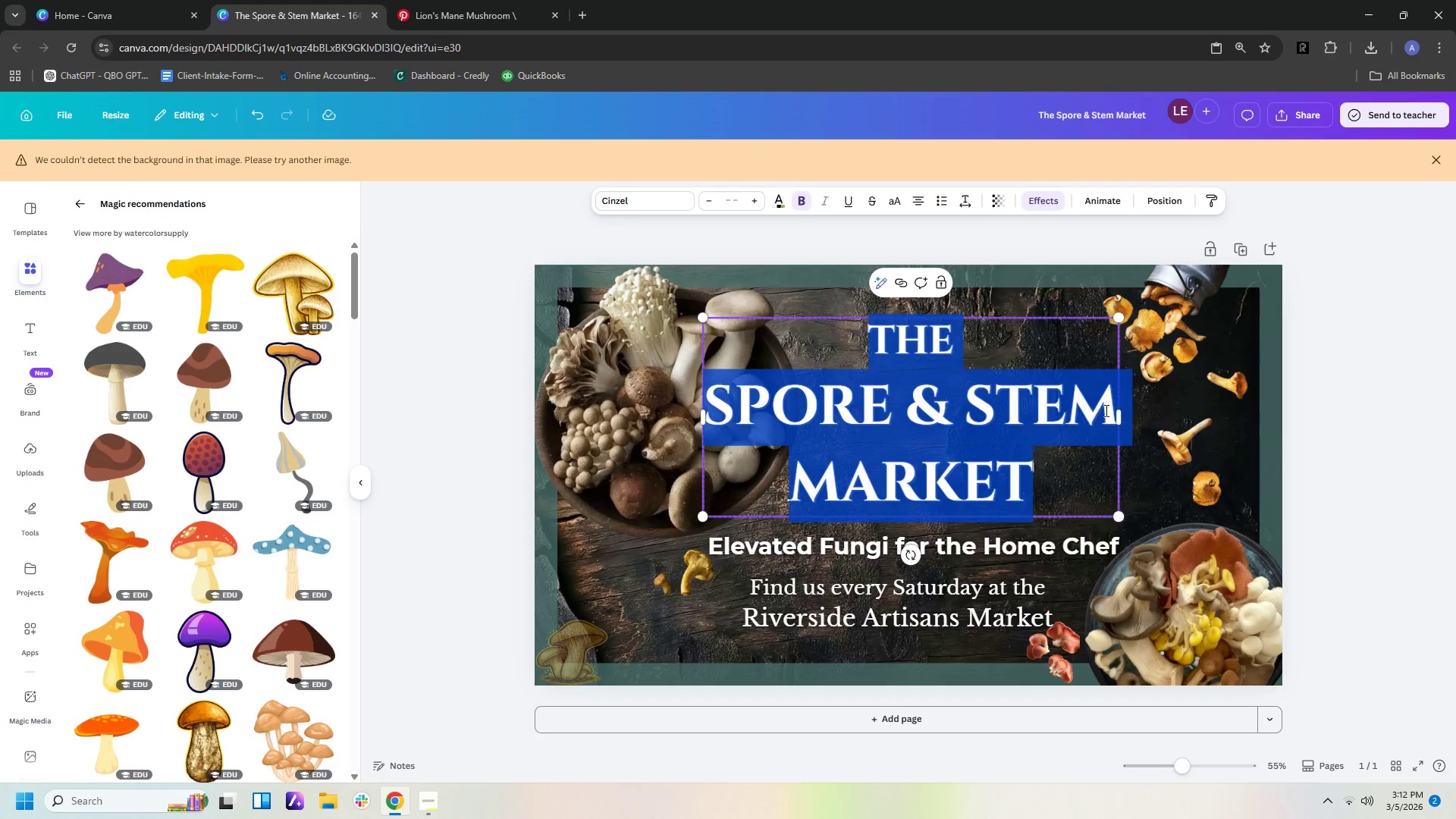 
left_click([1105, 410])
 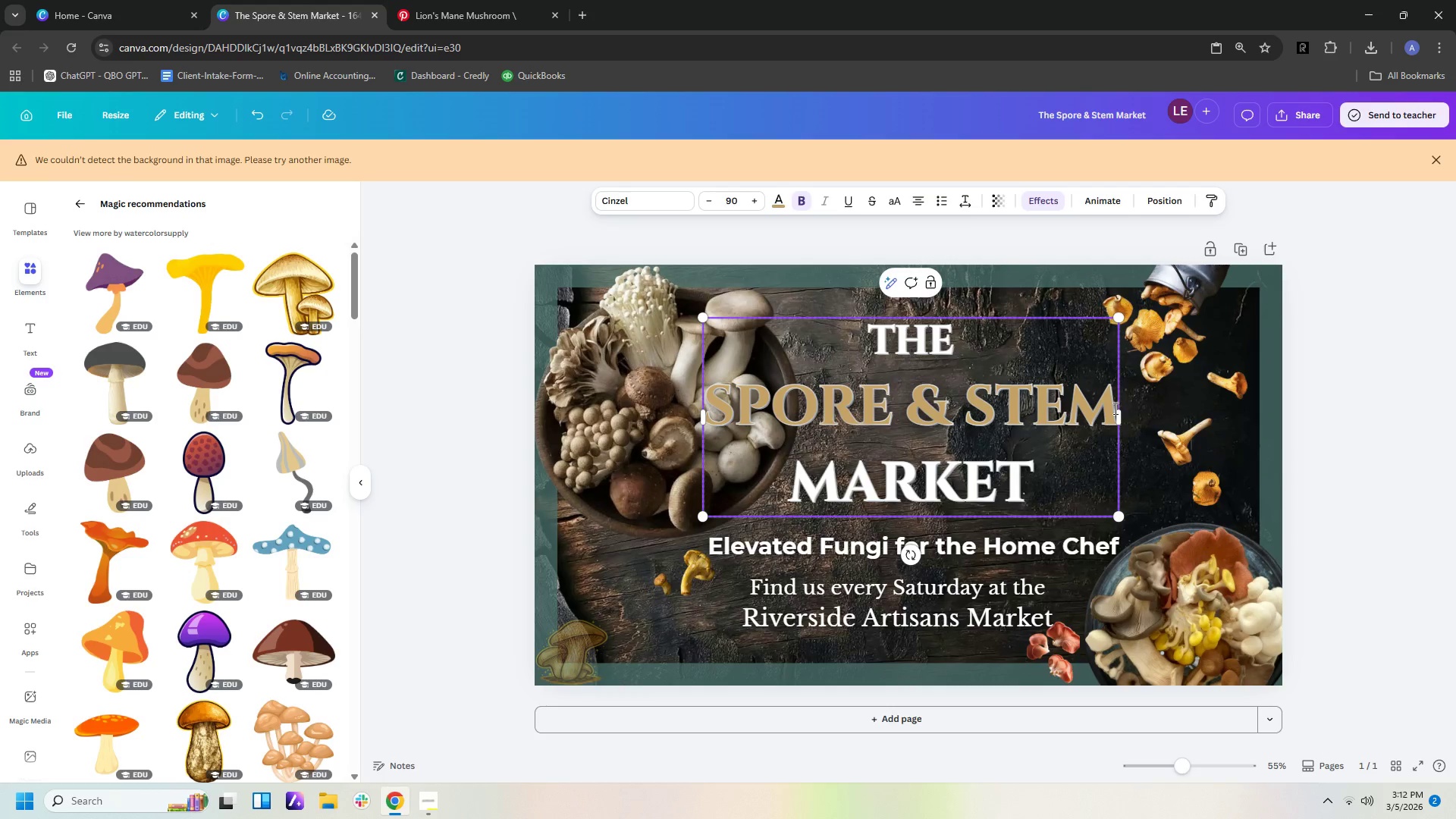 
left_click_drag(start_coordinate=[1114, 408], to_coordinate=[713, 404])
 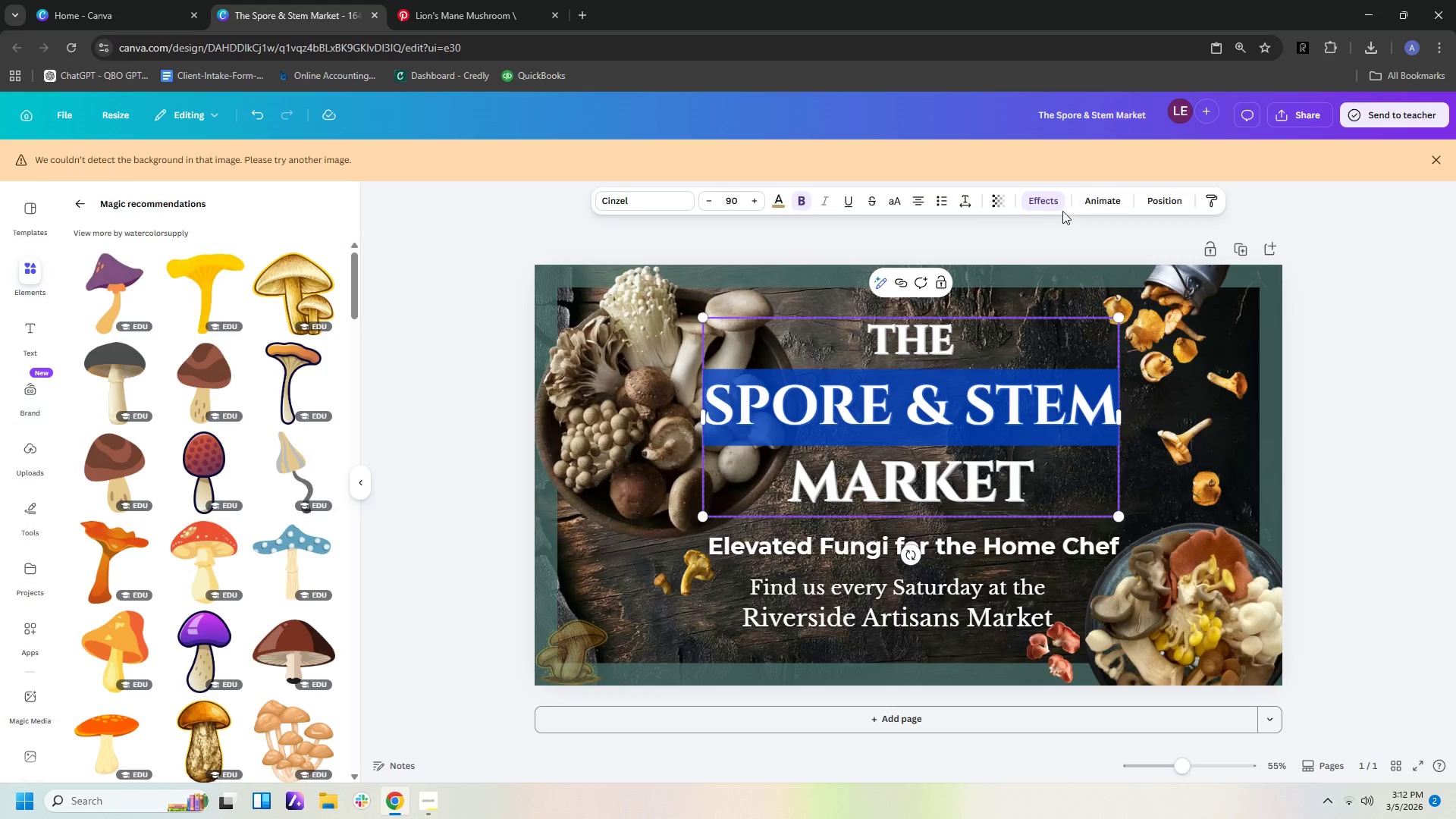 
left_click([1050, 212])
 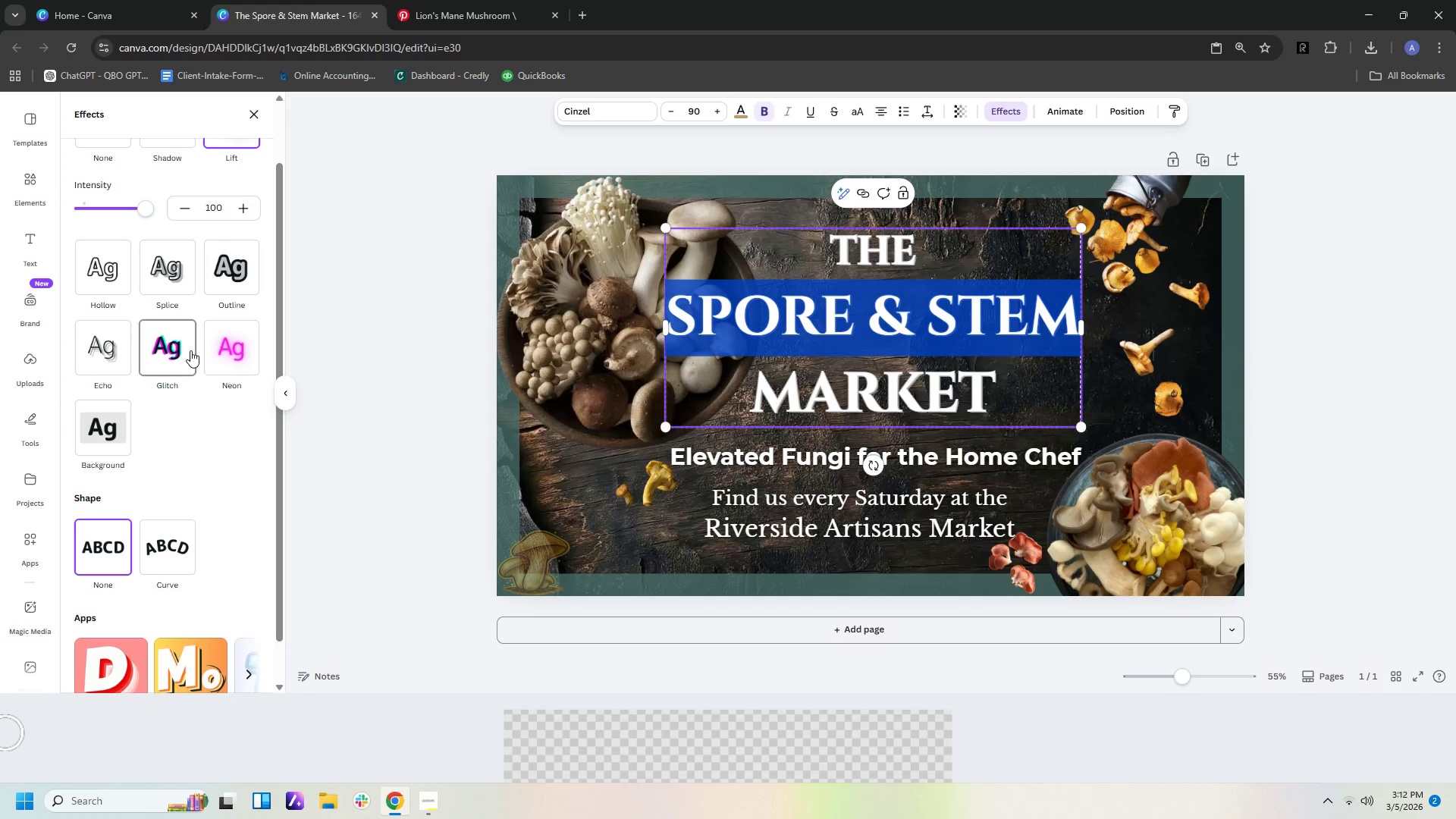 
left_click([232, 262])
 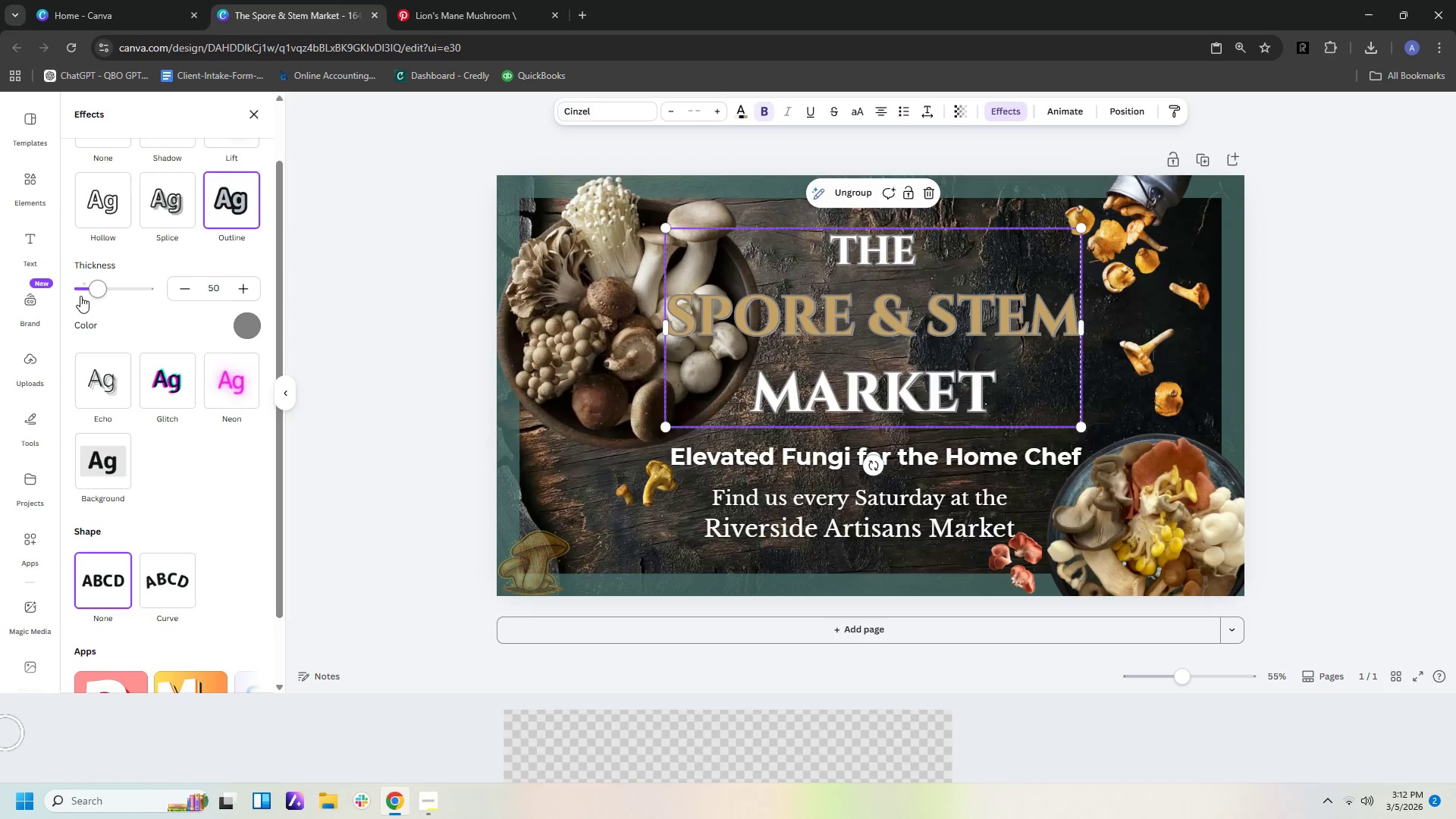 
left_click_drag(start_coordinate=[96, 282], to_coordinate=[157, 294])
 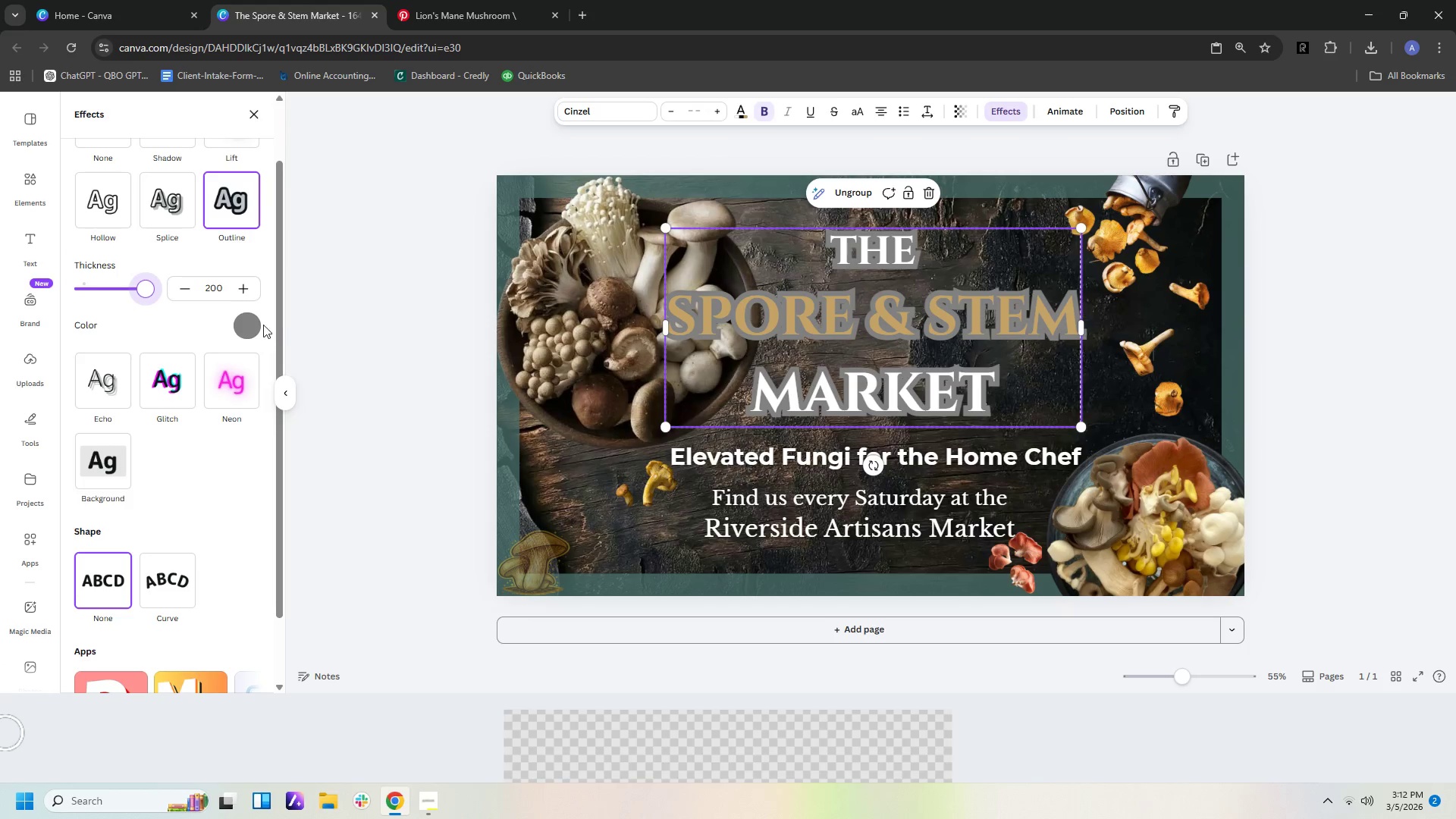 
left_click([253, 324])
 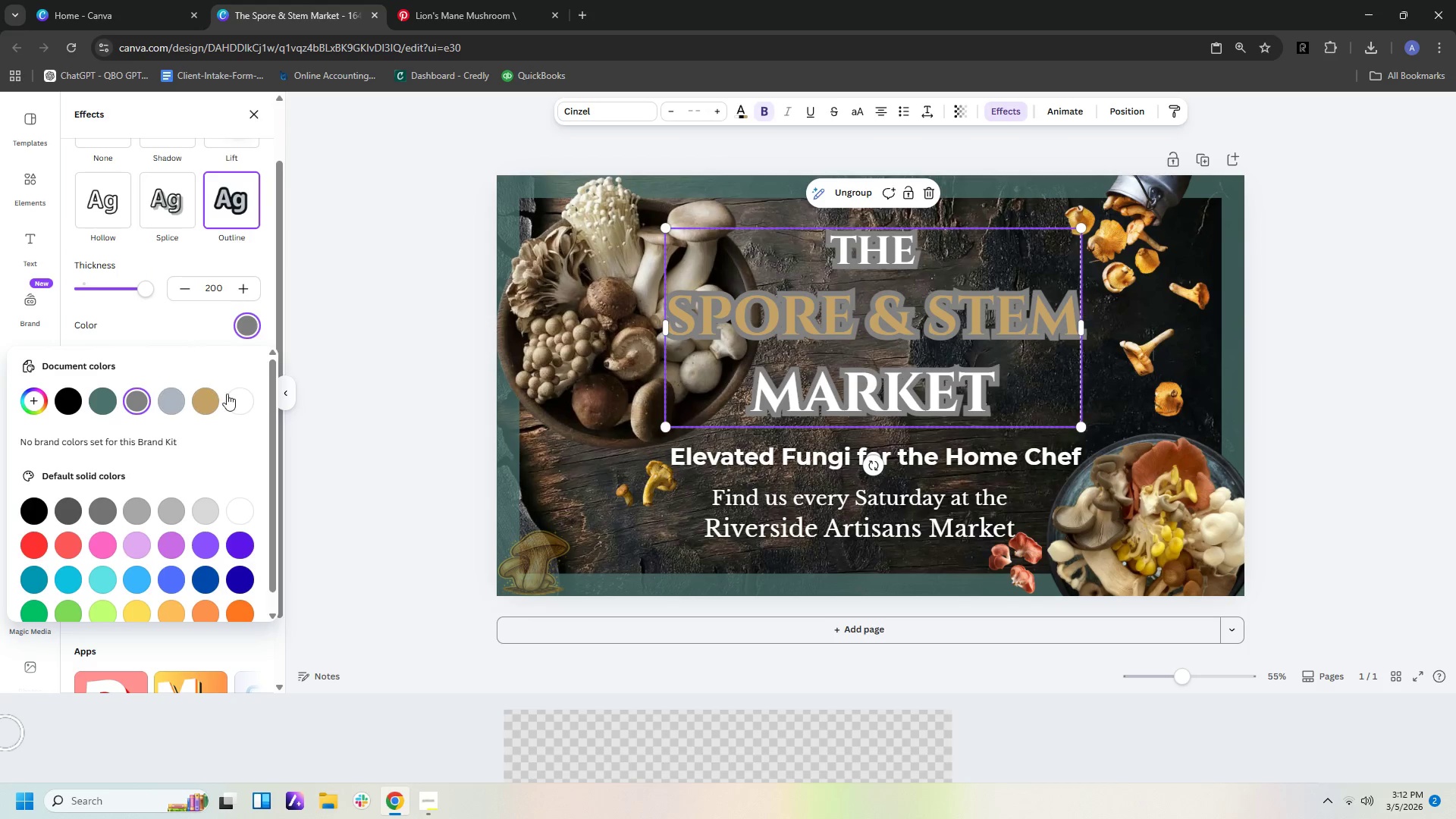 
left_click([237, 397])
 